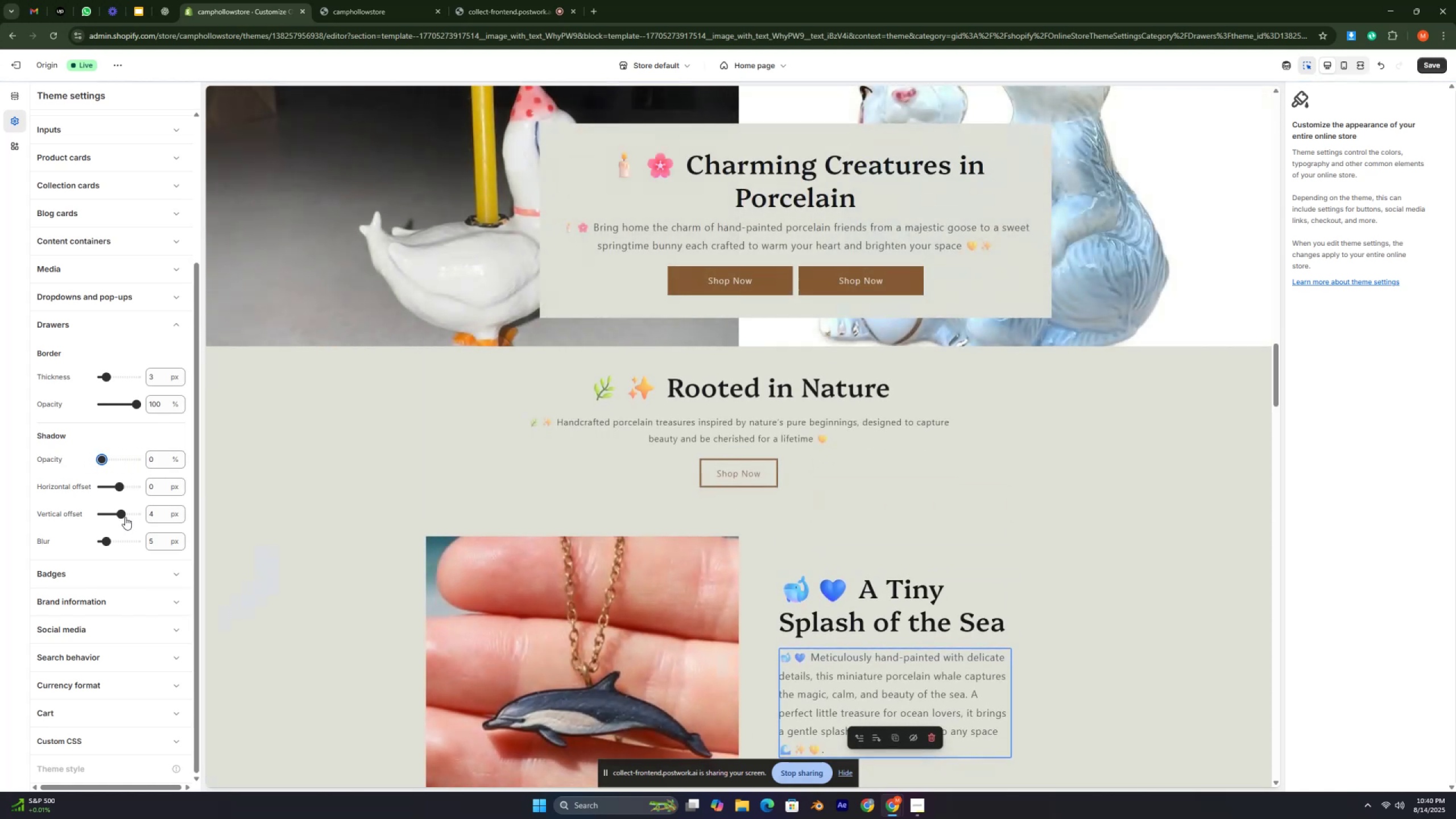 
left_click_drag(start_coordinate=[107, 547], to_coordinate=[237, 560])
 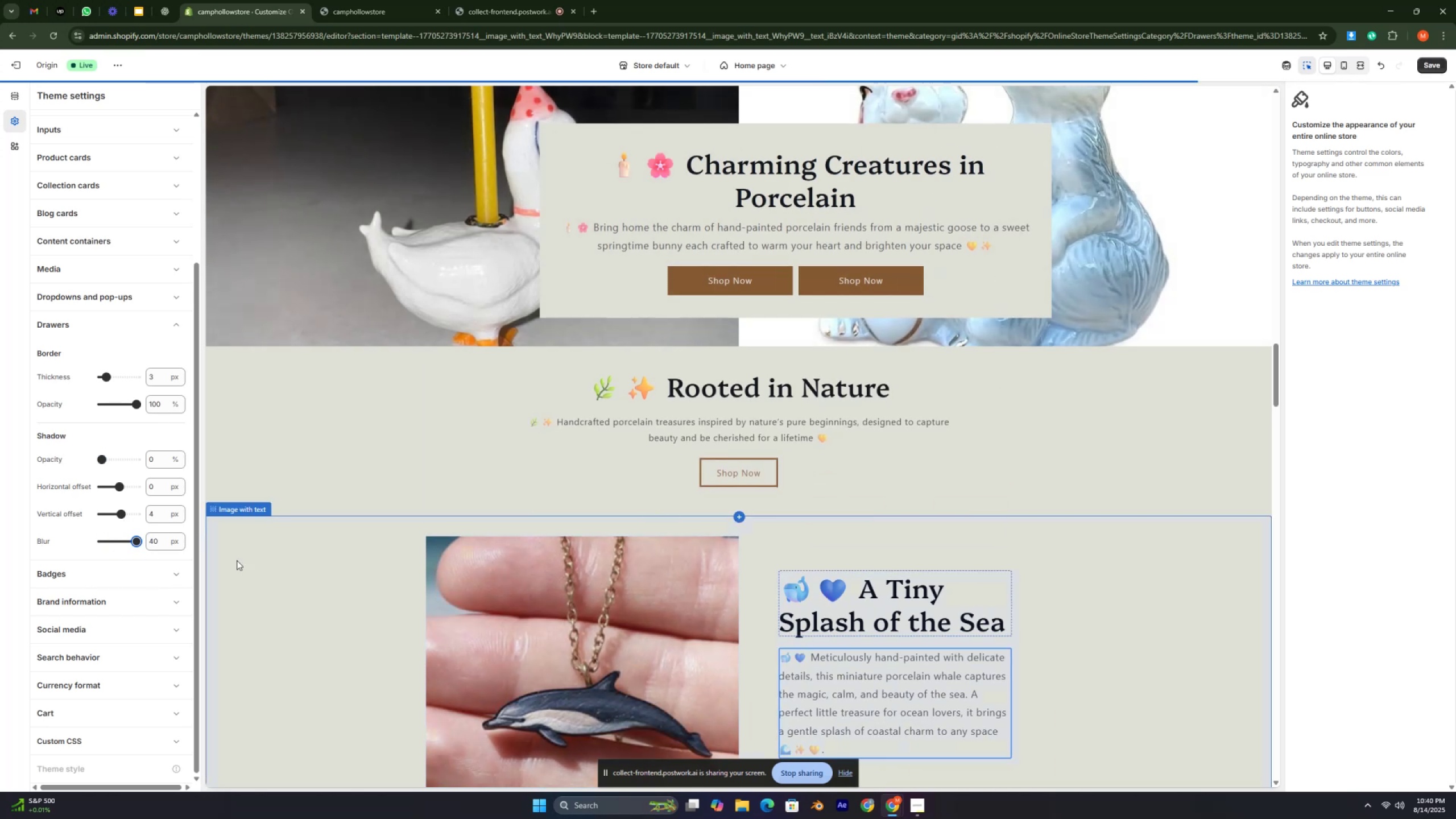 
scroll: coordinate [534, 560], scroll_direction: up, amount: 29.0
 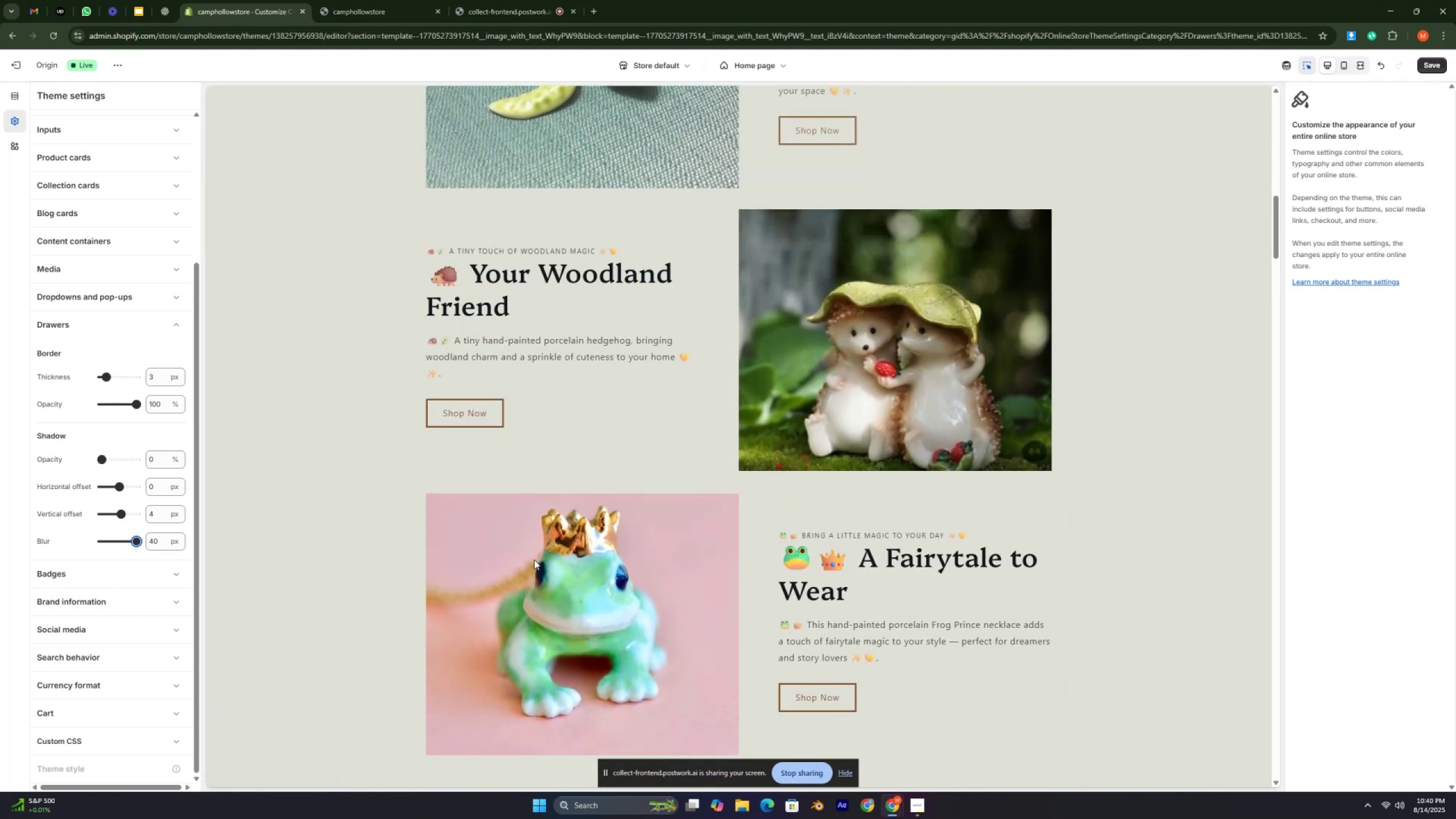 
scroll: coordinate [530, 569], scroll_direction: down, amount: 20.0
 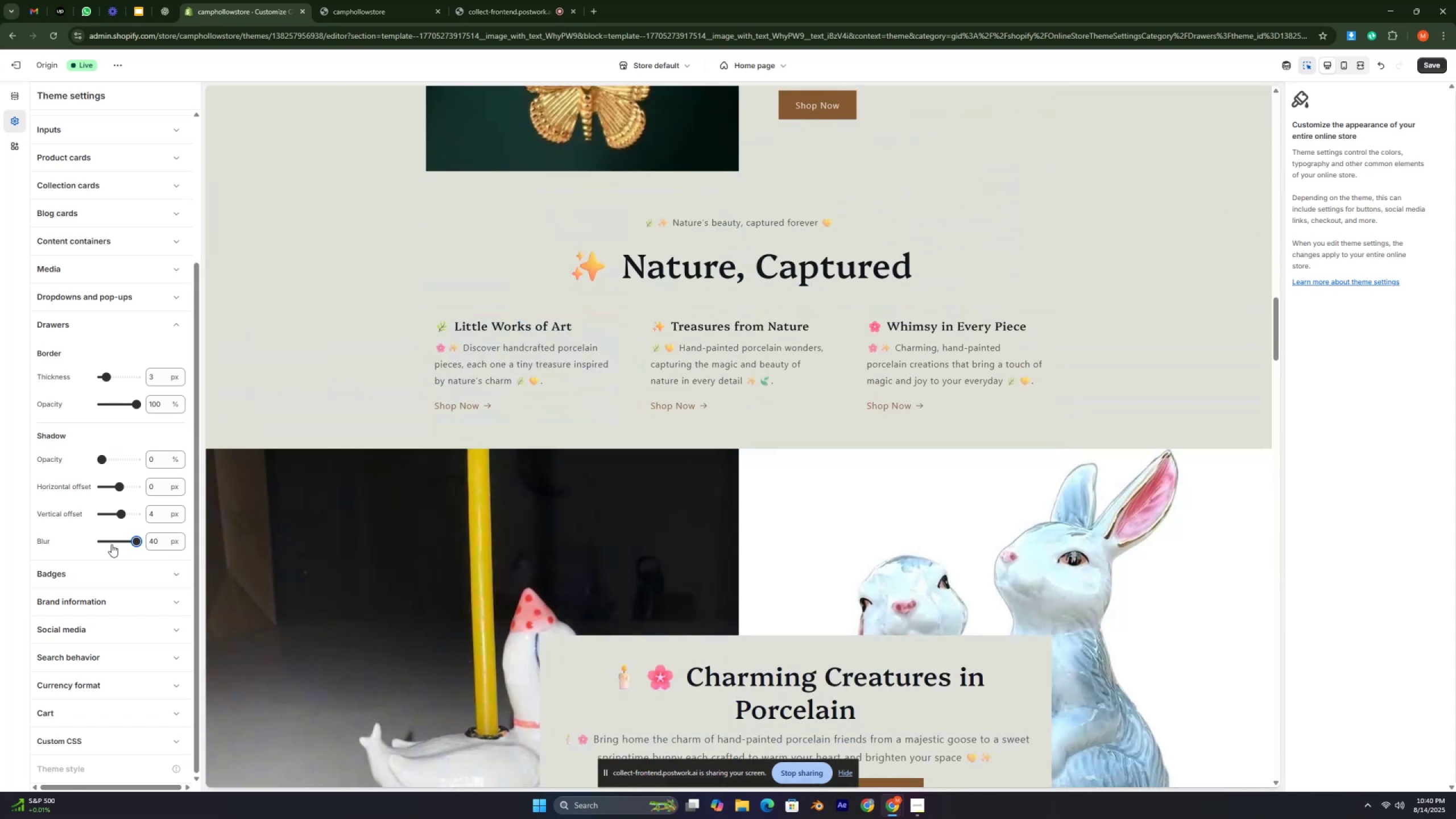 
left_click([107, 543])
 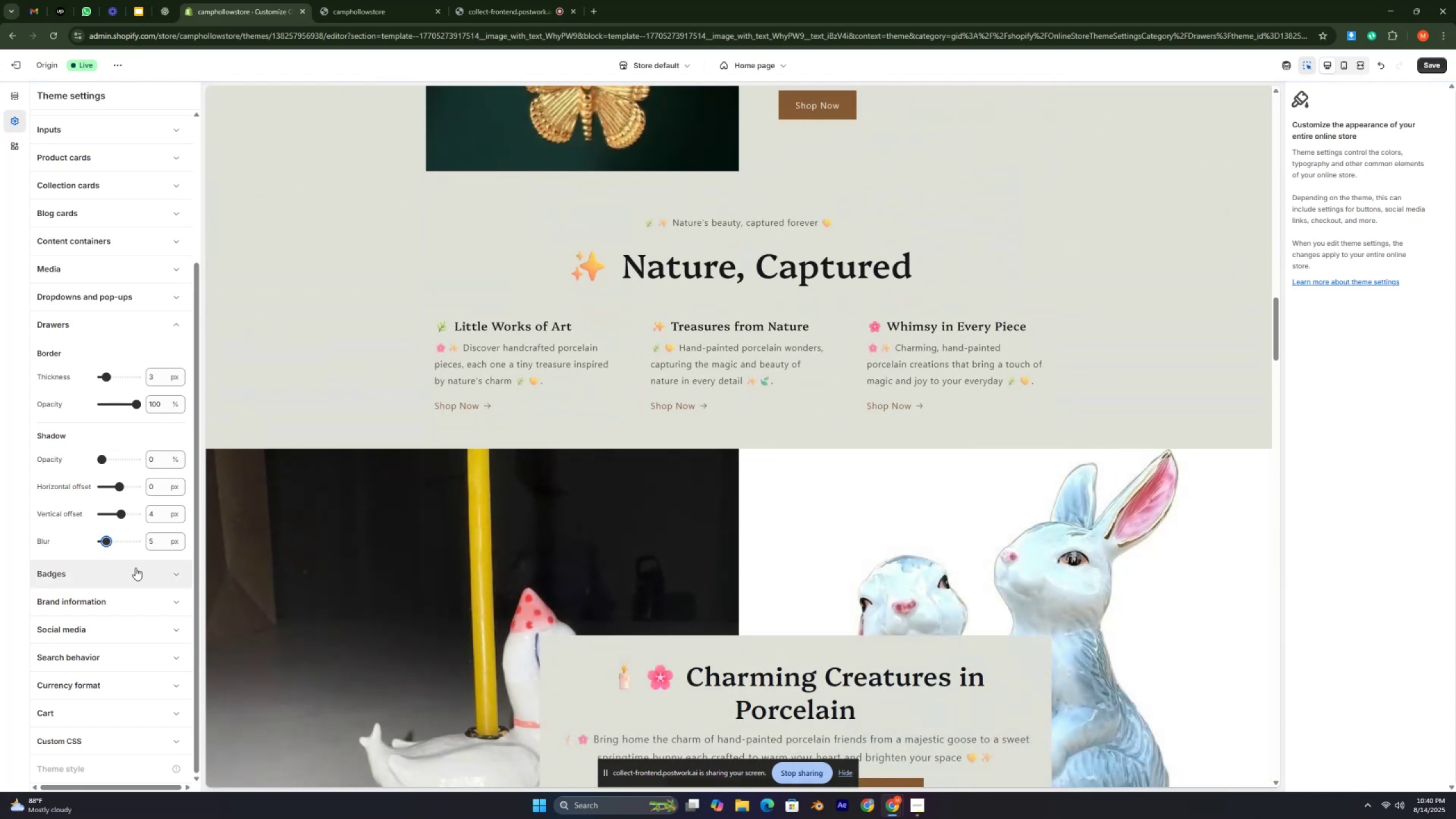 
wait(6.05)
 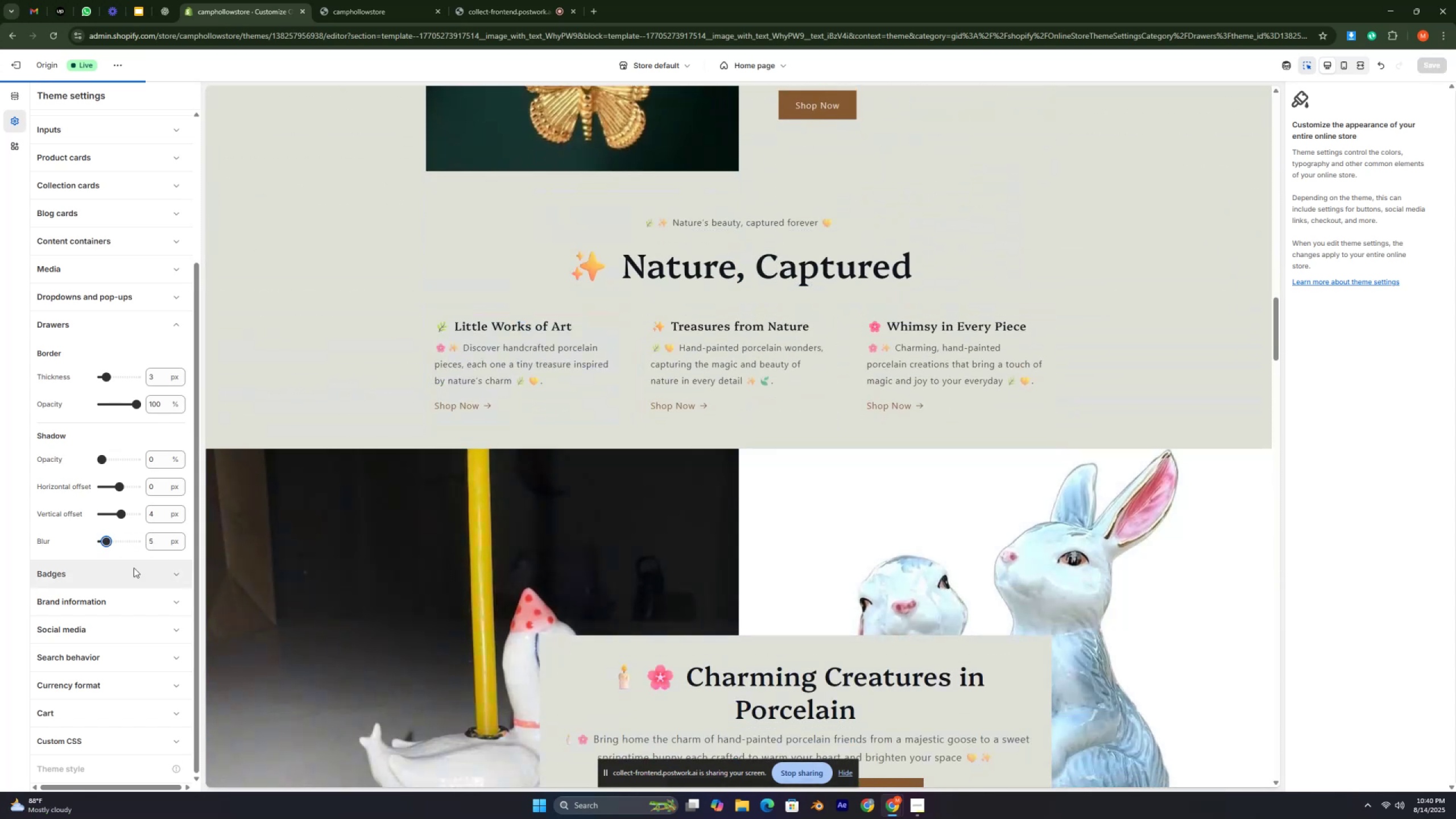 
scroll: coordinate [920, 482], scroll_direction: up, amount: 9.0
 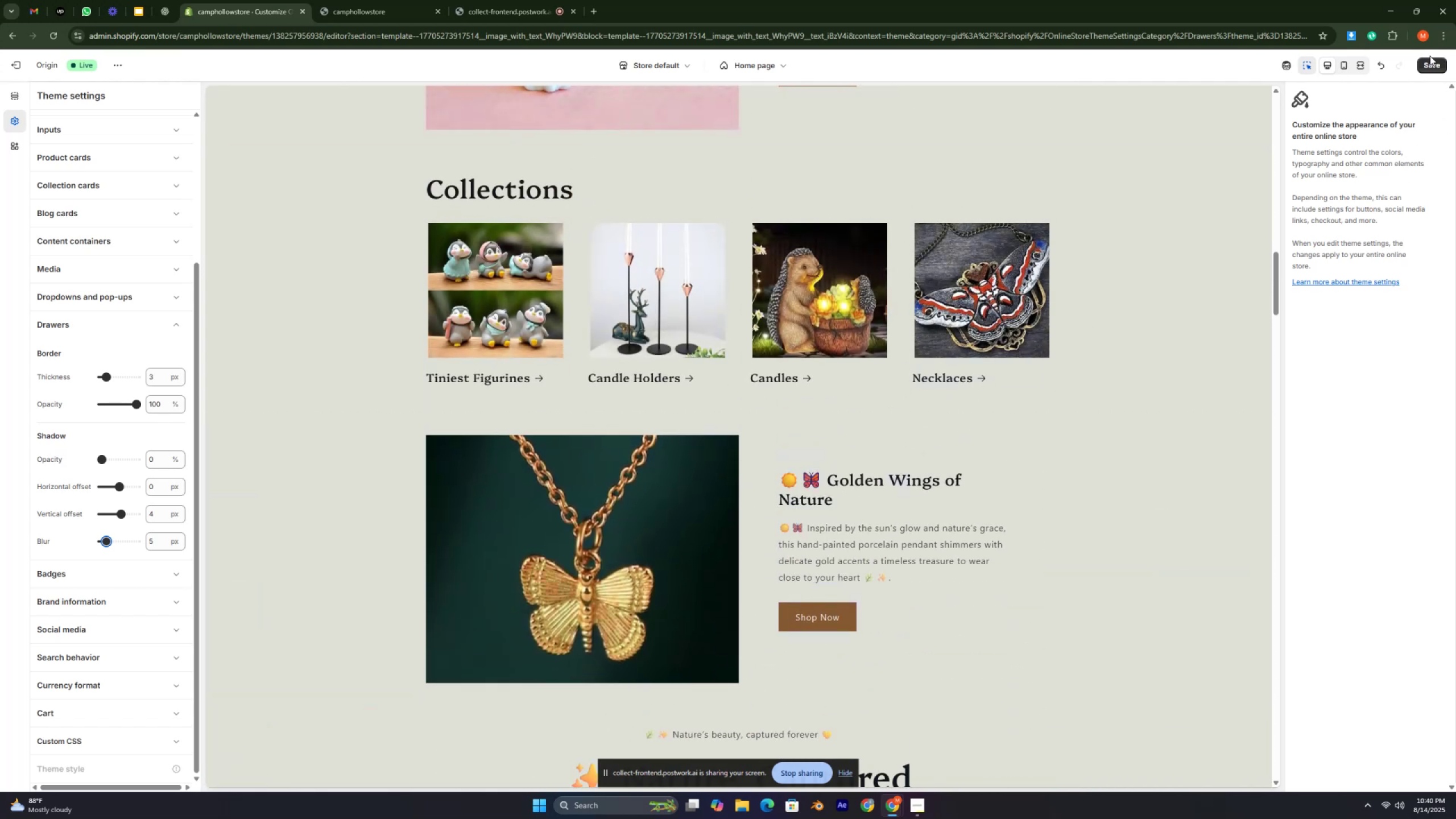 
left_click([1430, 61])
 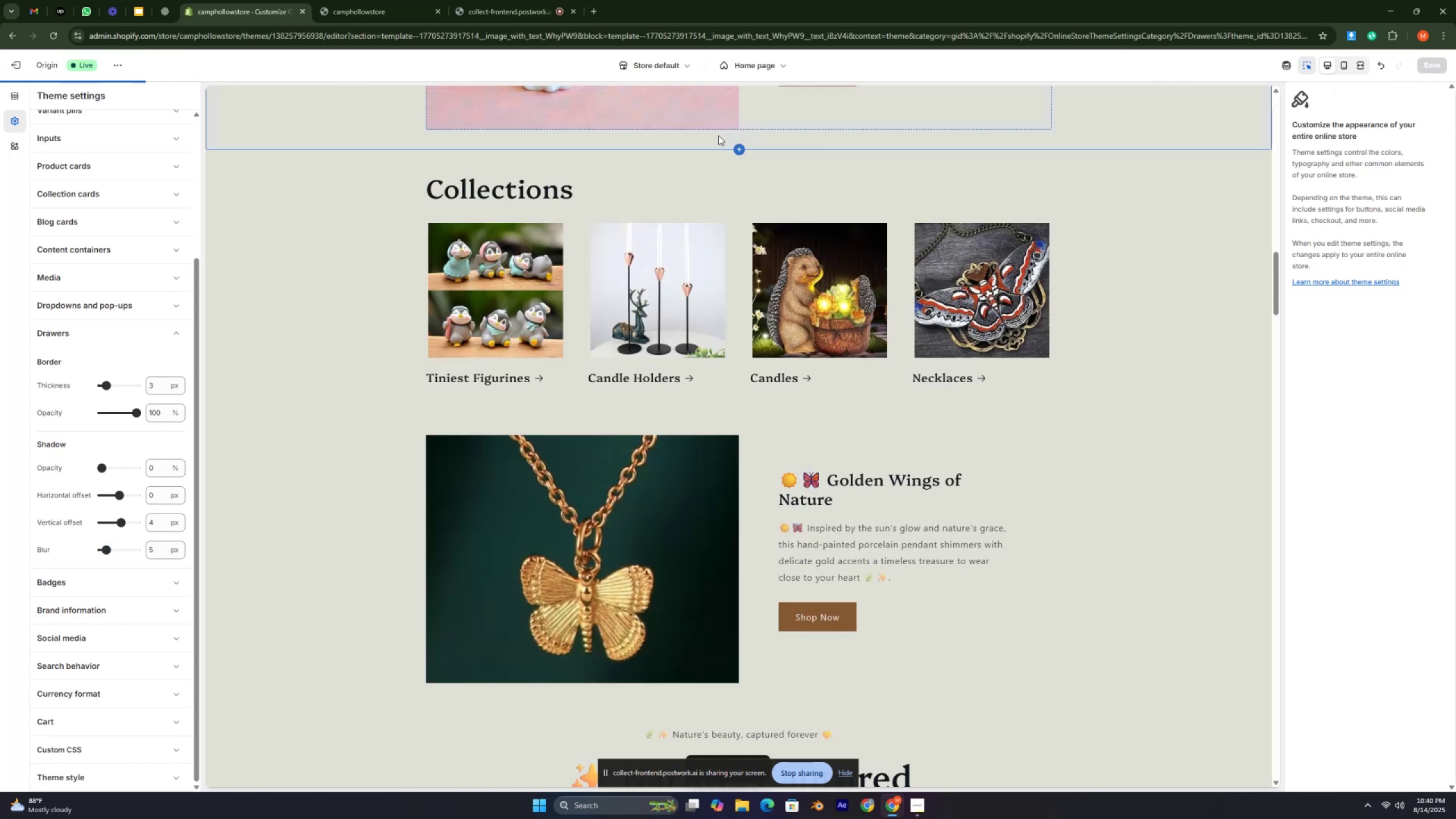 
scroll: coordinate [671, 369], scroll_direction: down, amount: 1.0
 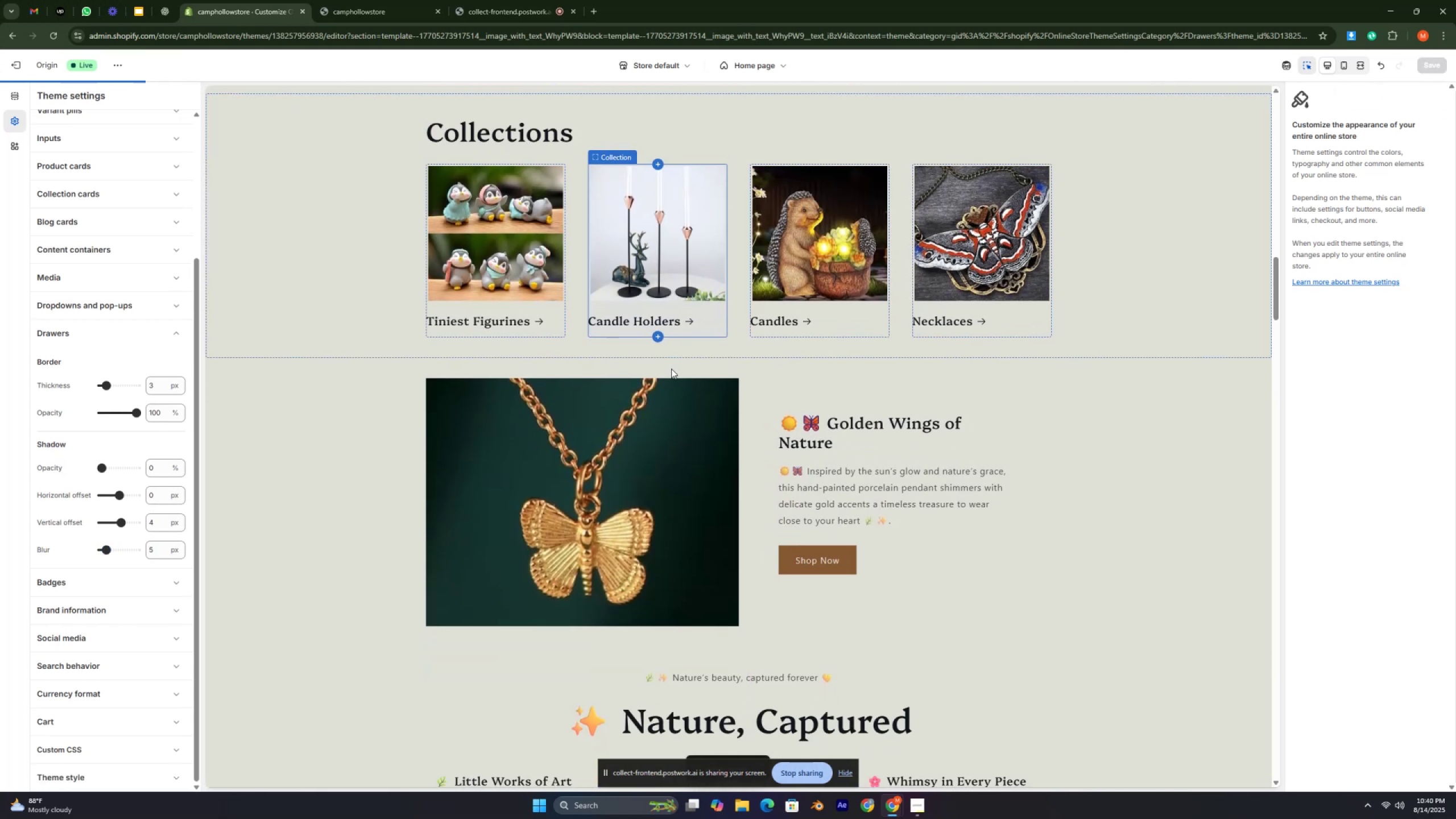 
key(Control+ControlLeft)
 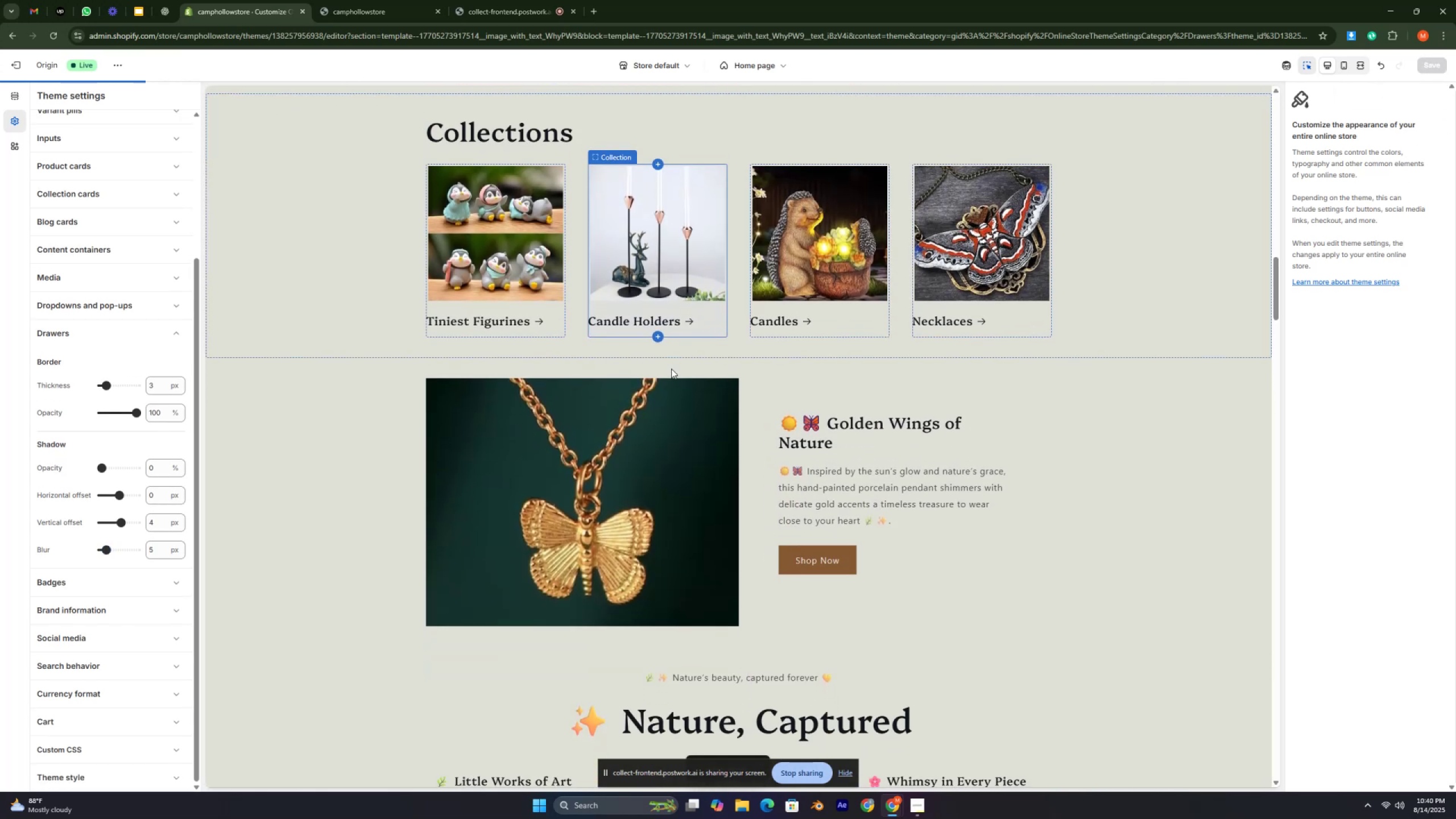 
key(Control+ControlLeft)
 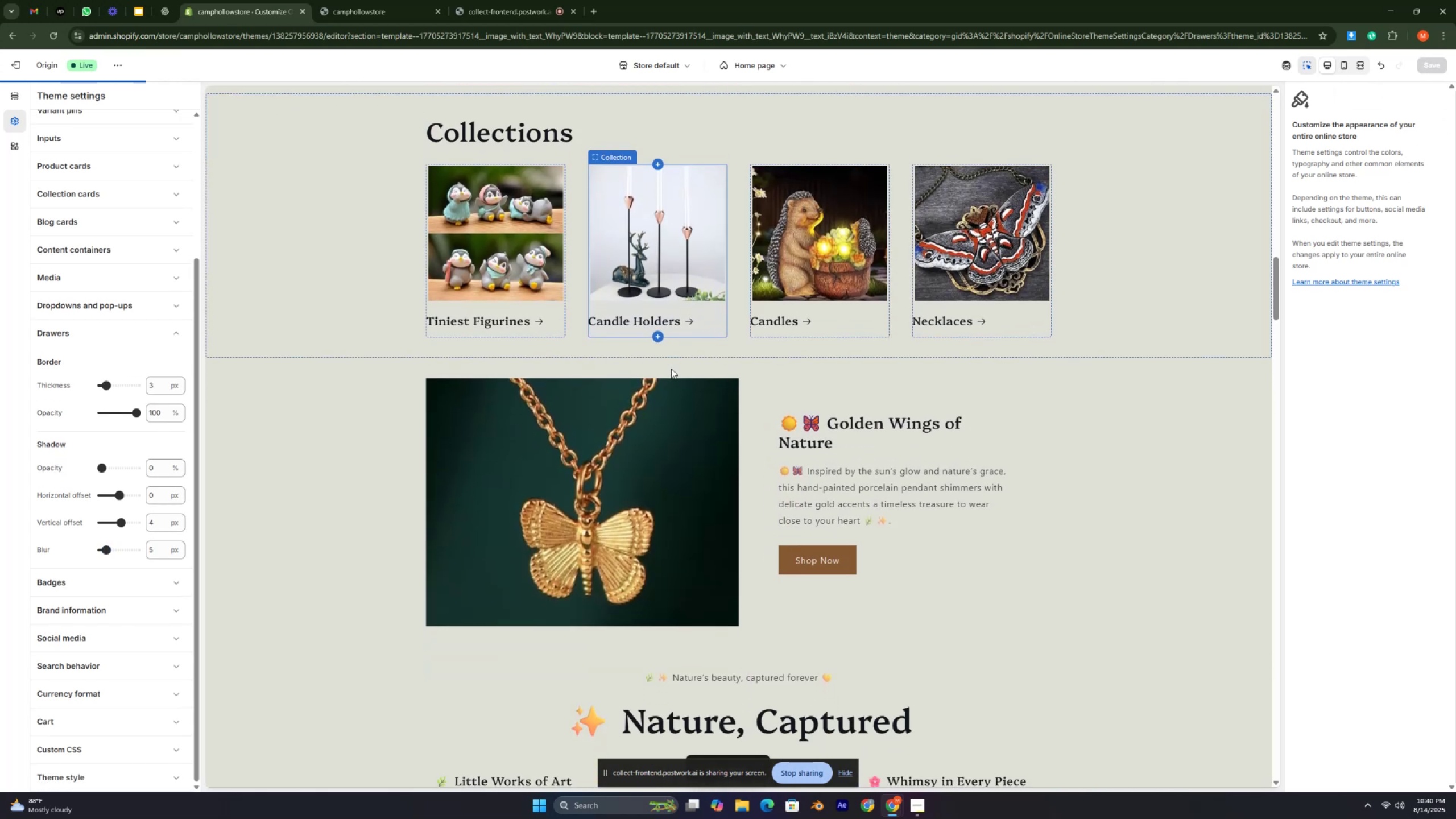 
key(Control+ControlLeft)
 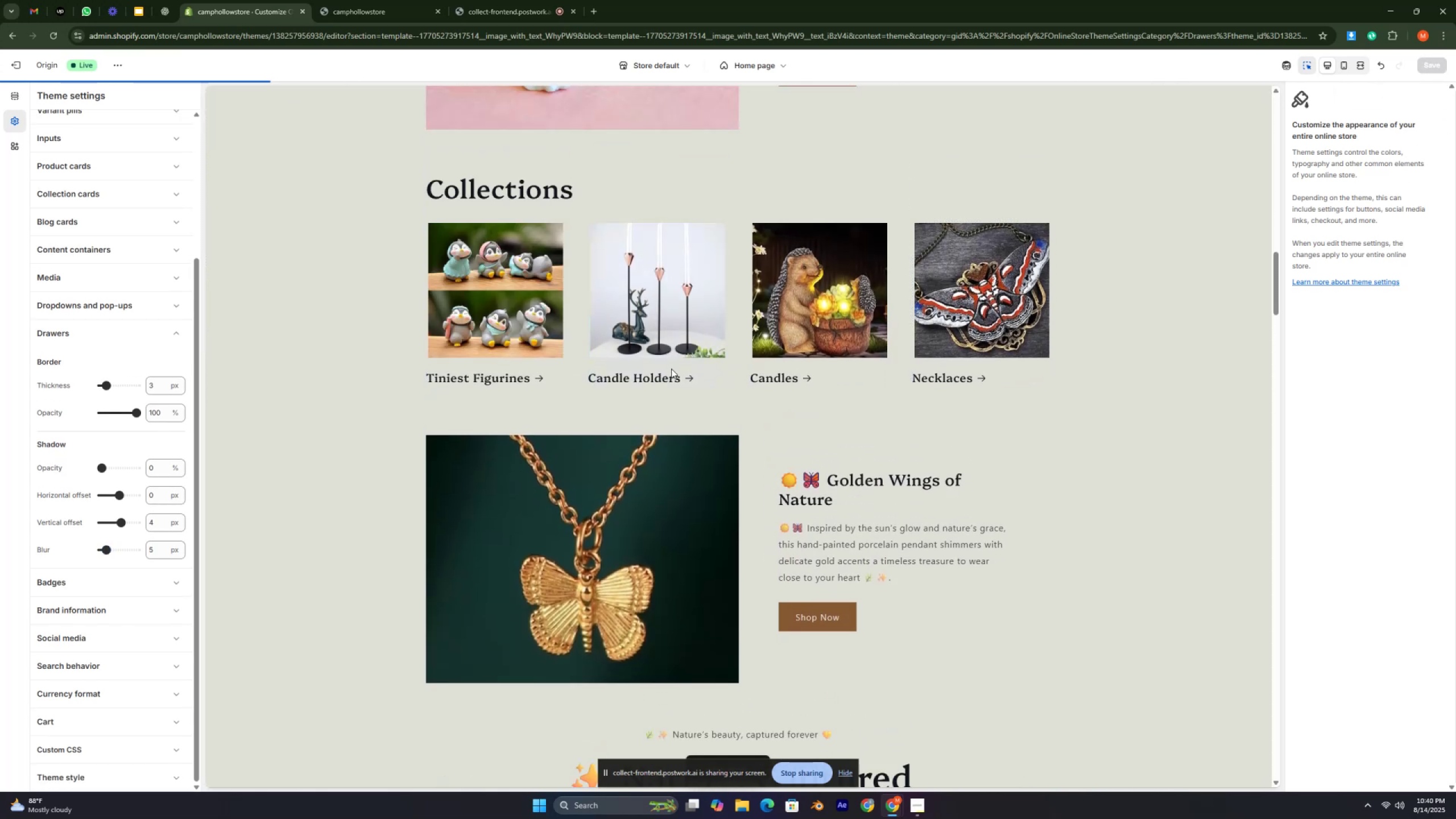 
key(Control+ControlLeft)
 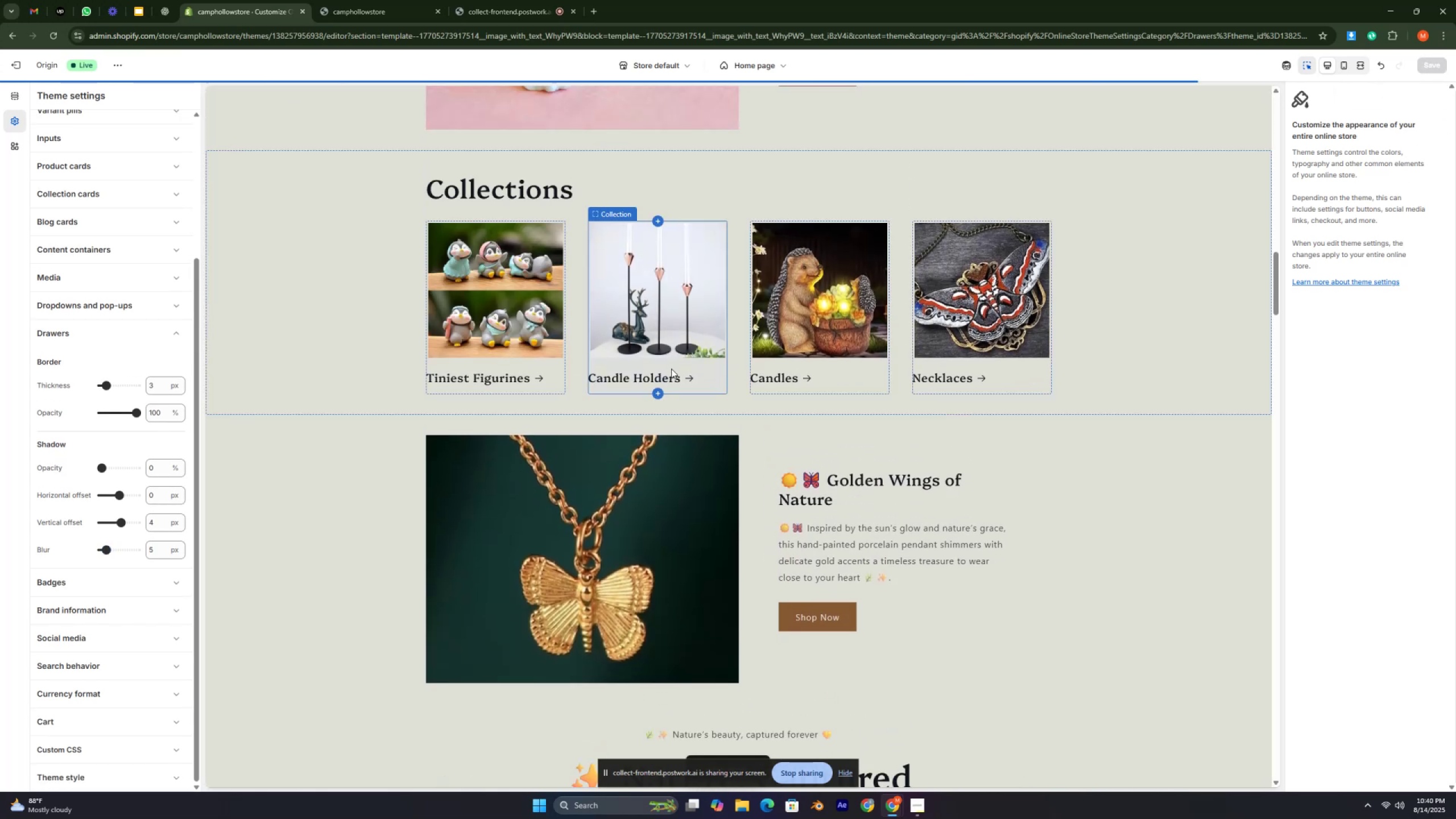 
key(Control+ControlLeft)
 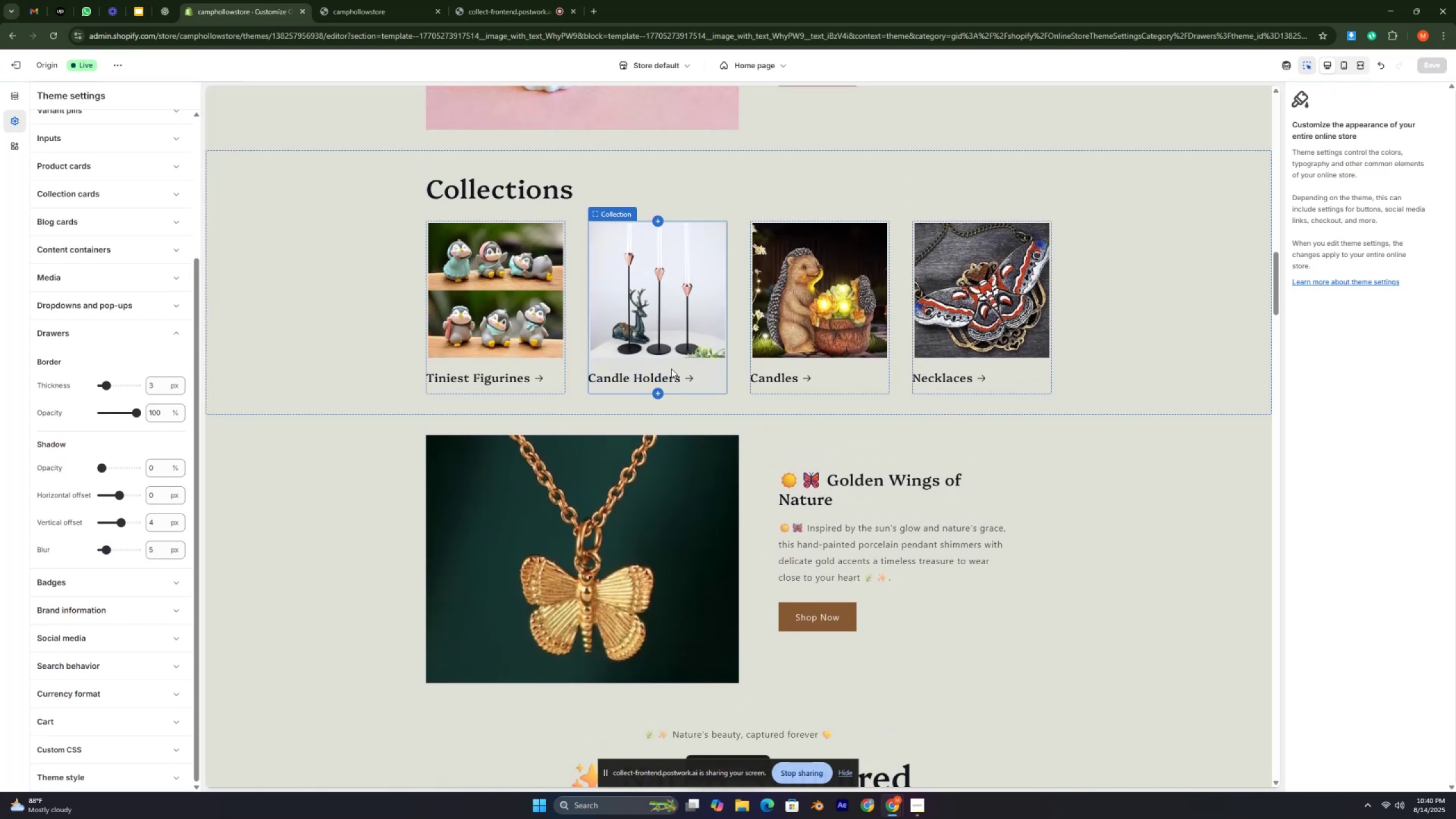 
key(Control+ControlLeft)
 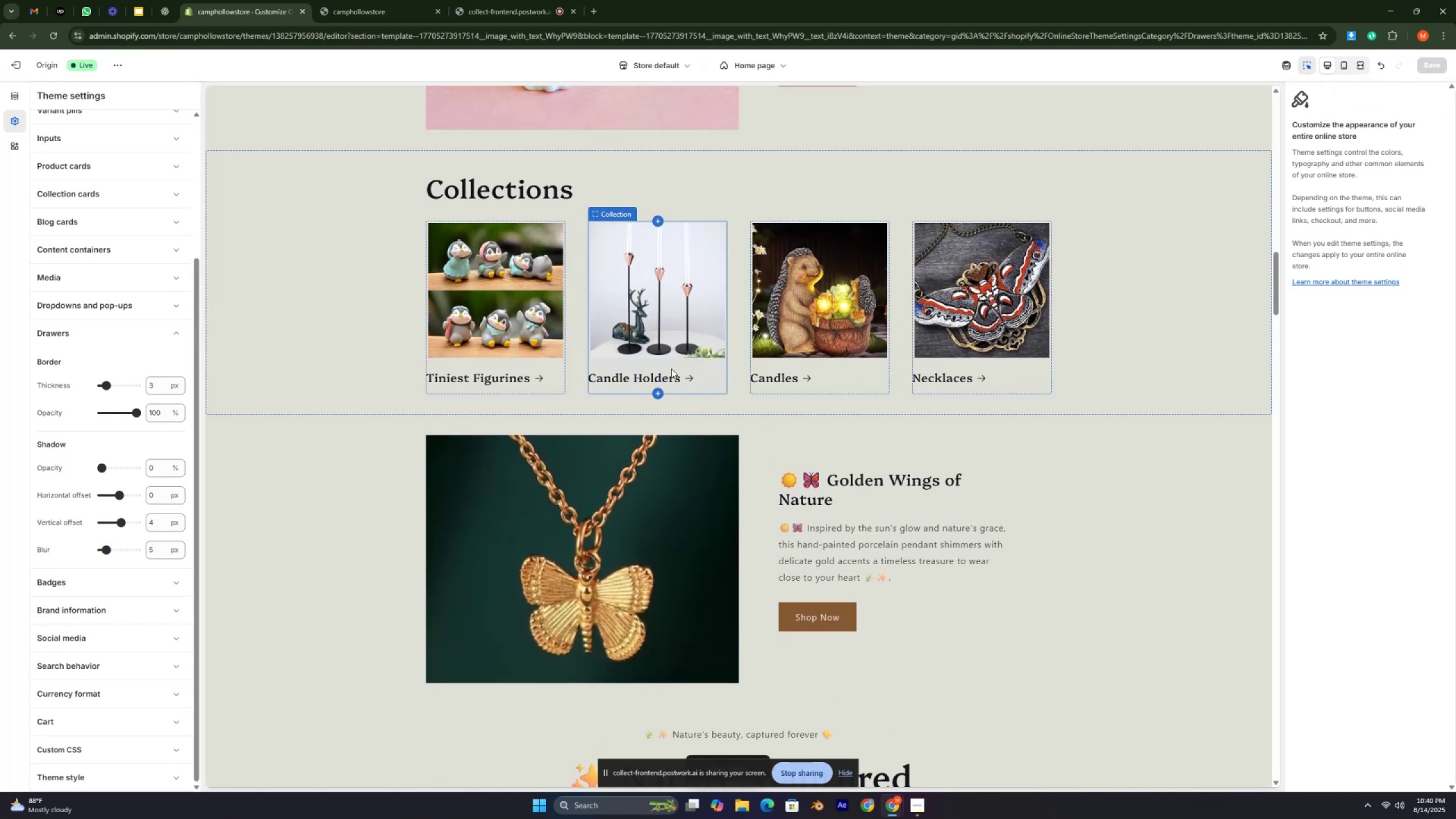 
key(Control+ControlLeft)
 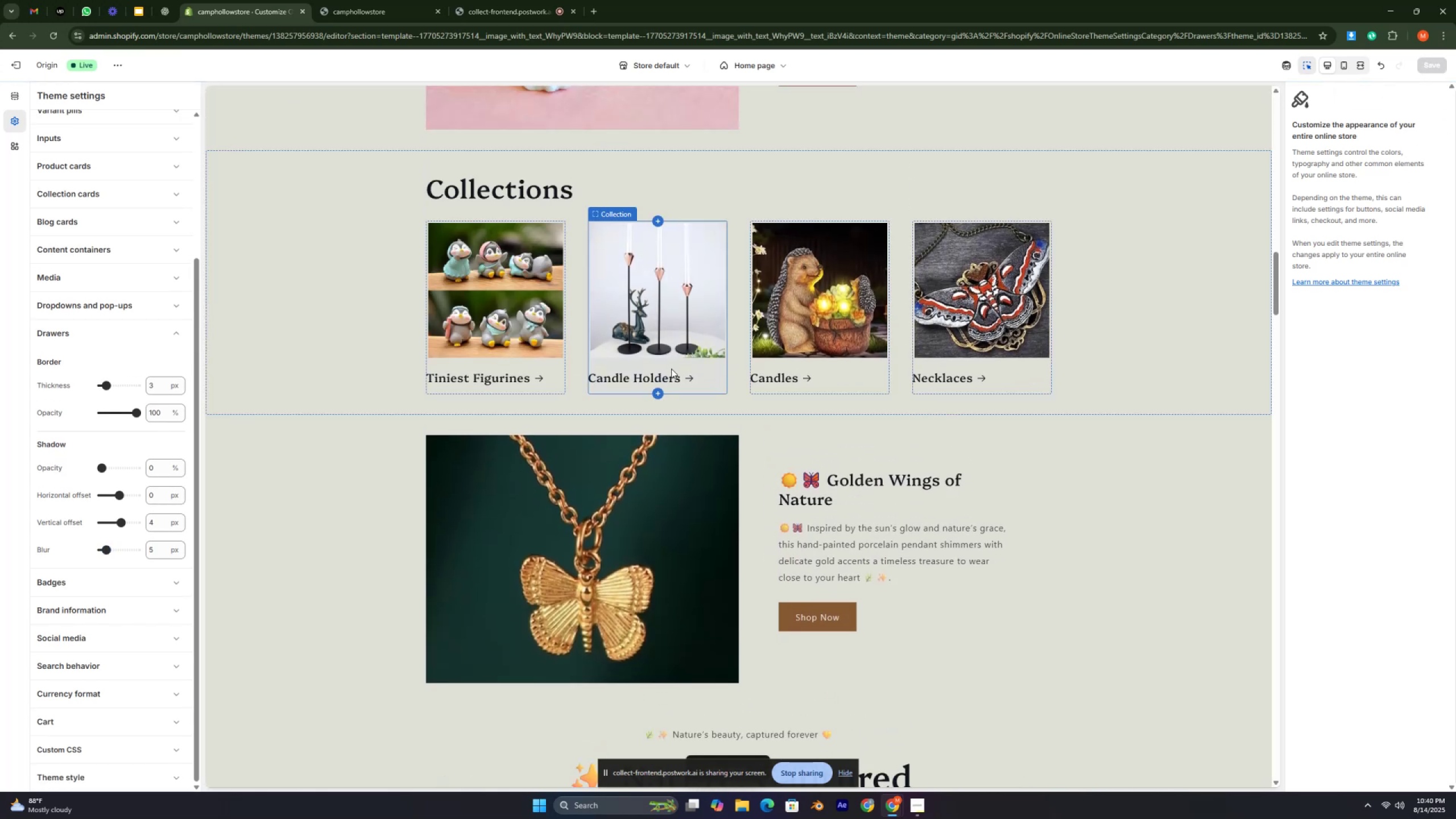 
key(Control+ControlLeft)
 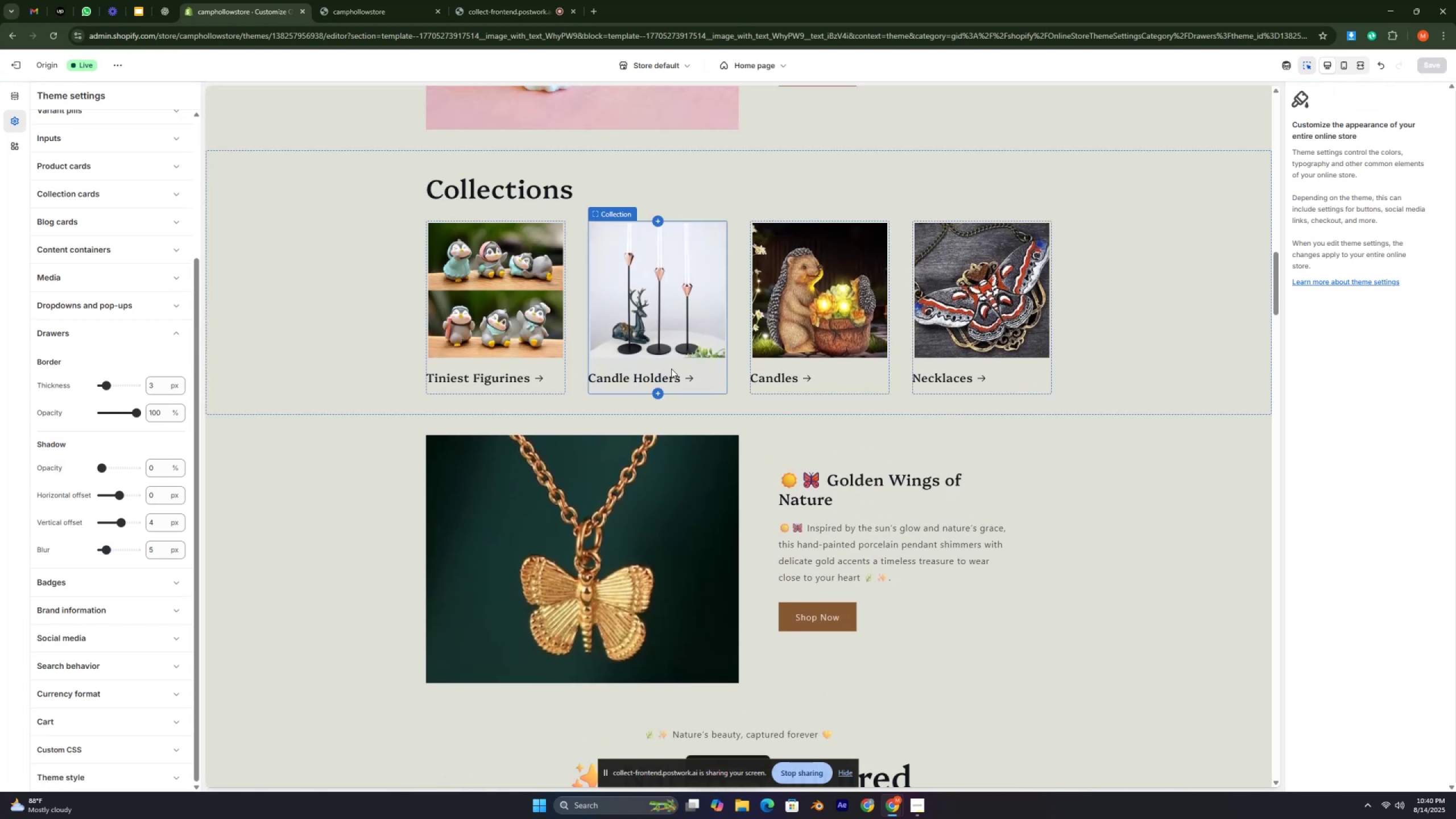 
key(Control+ControlLeft)
 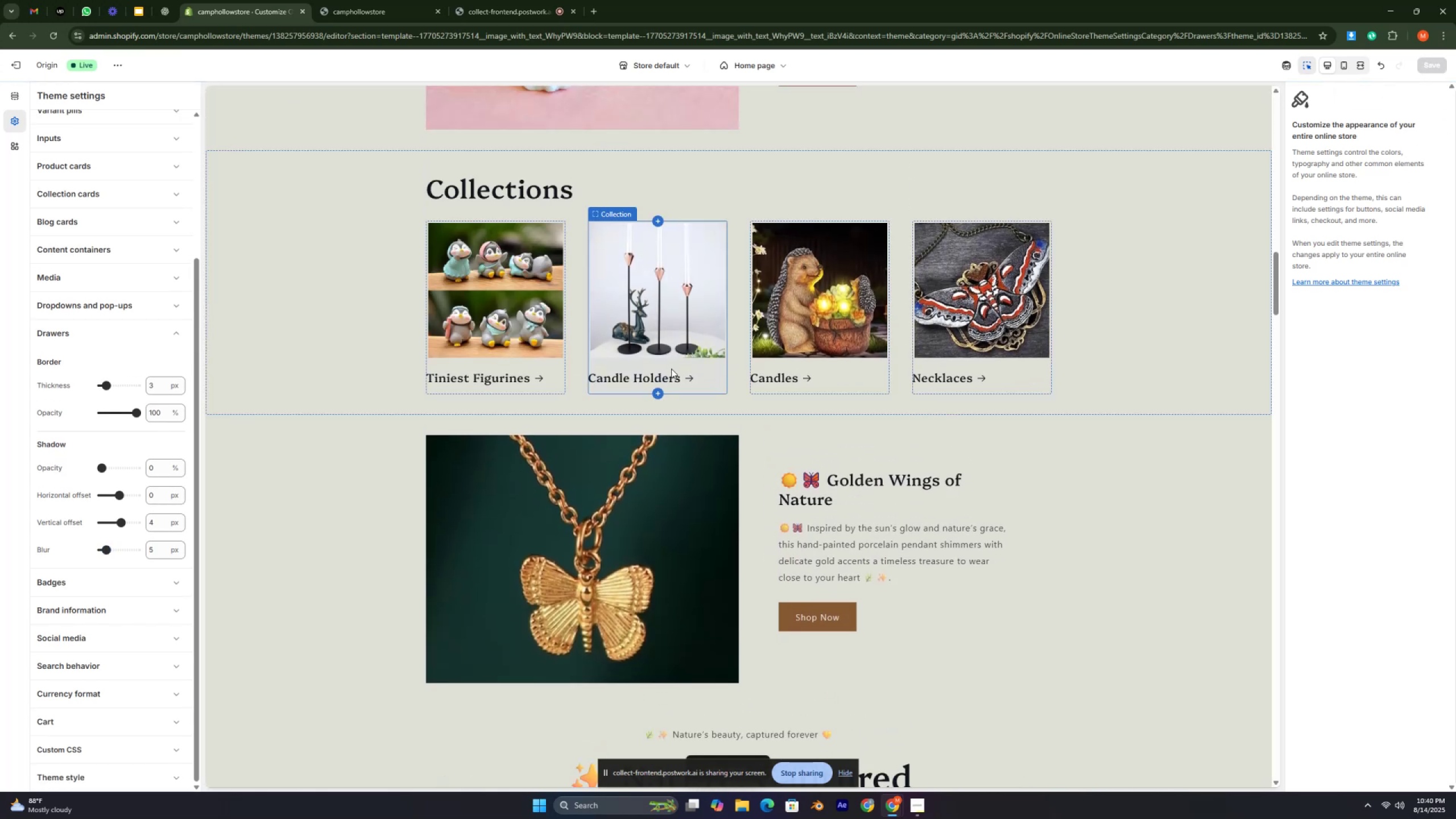 
key(Control+ControlLeft)
 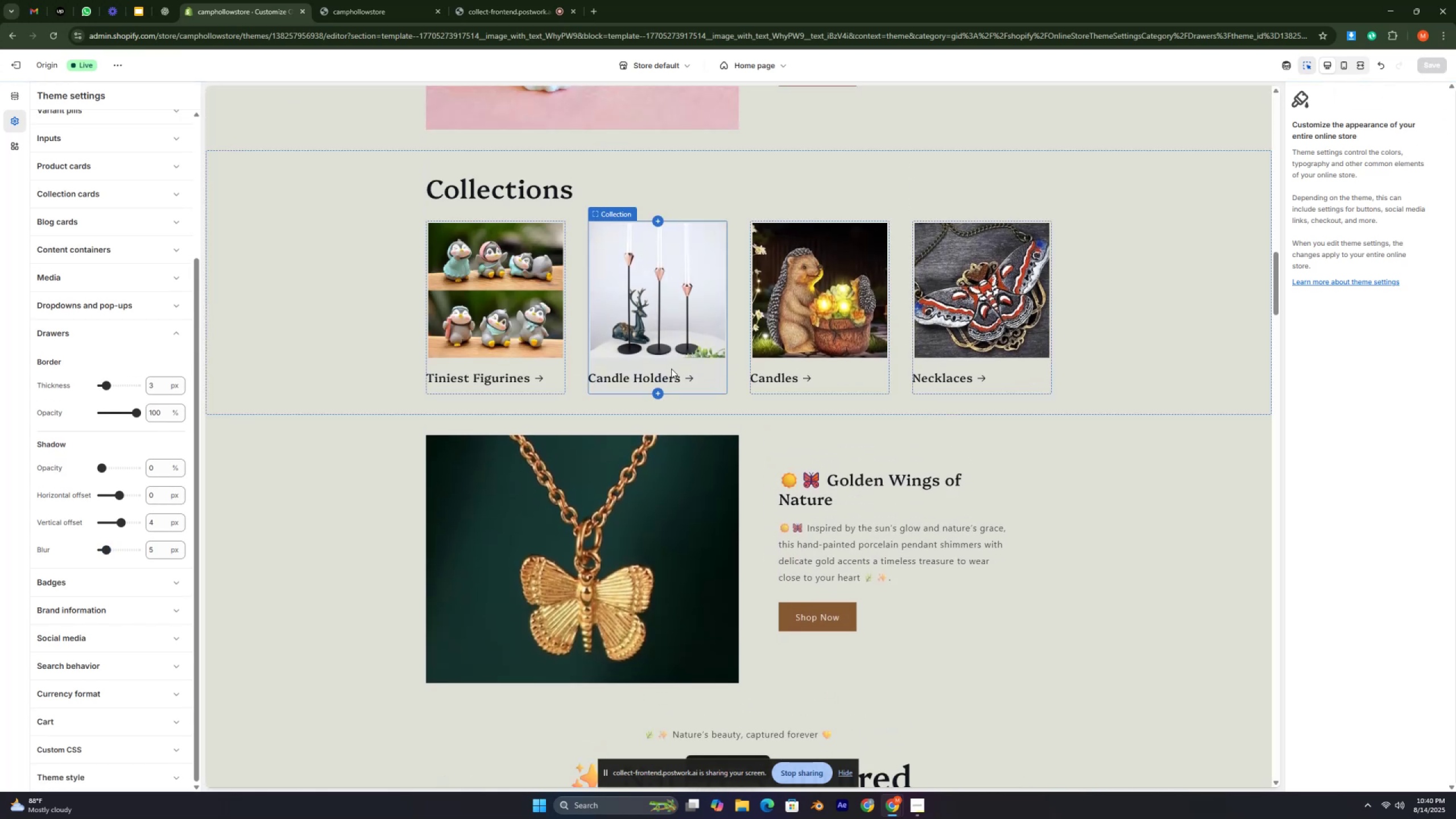 
key(Control+ControlLeft)
 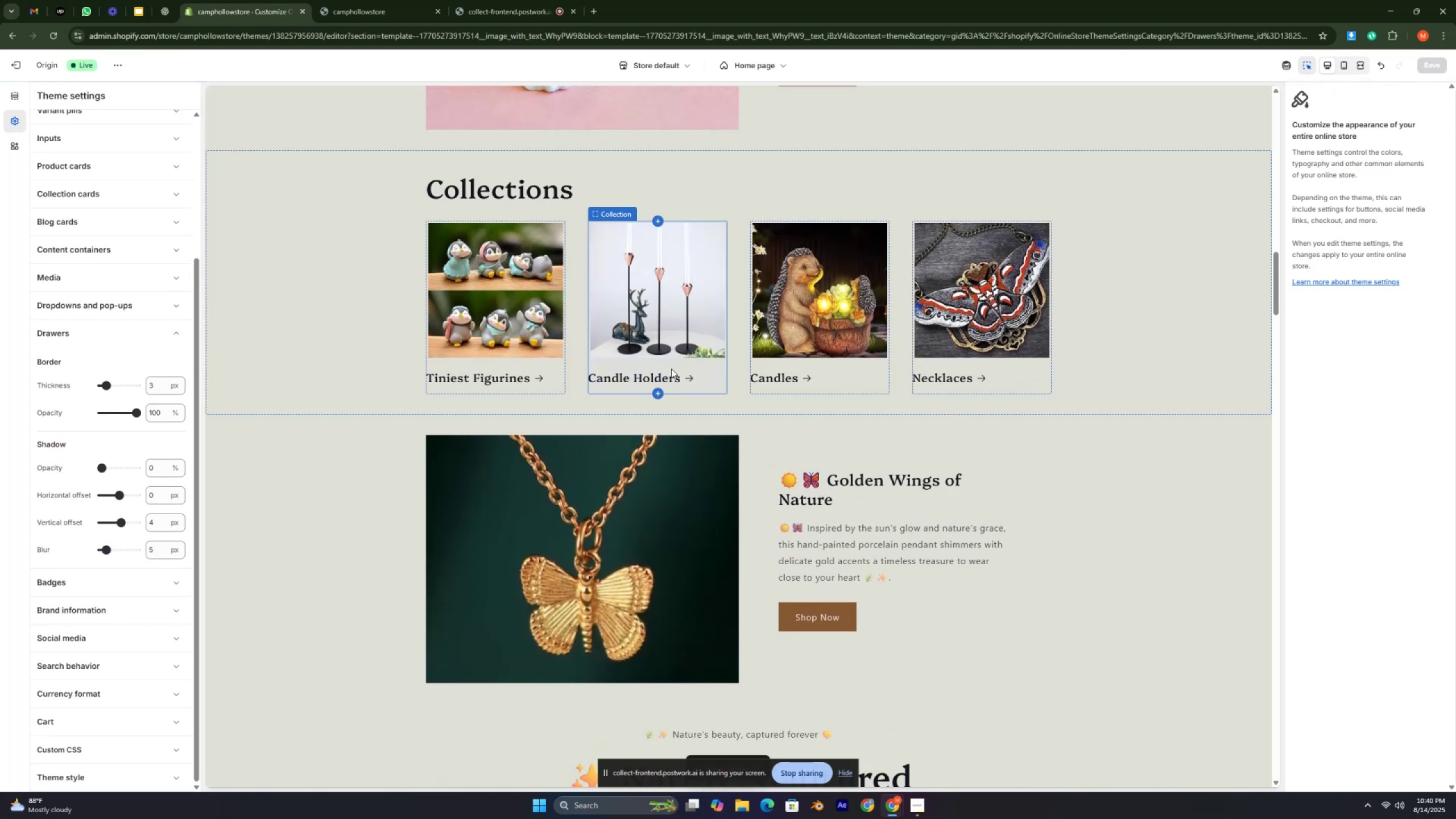 
key(Control+ControlLeft)
 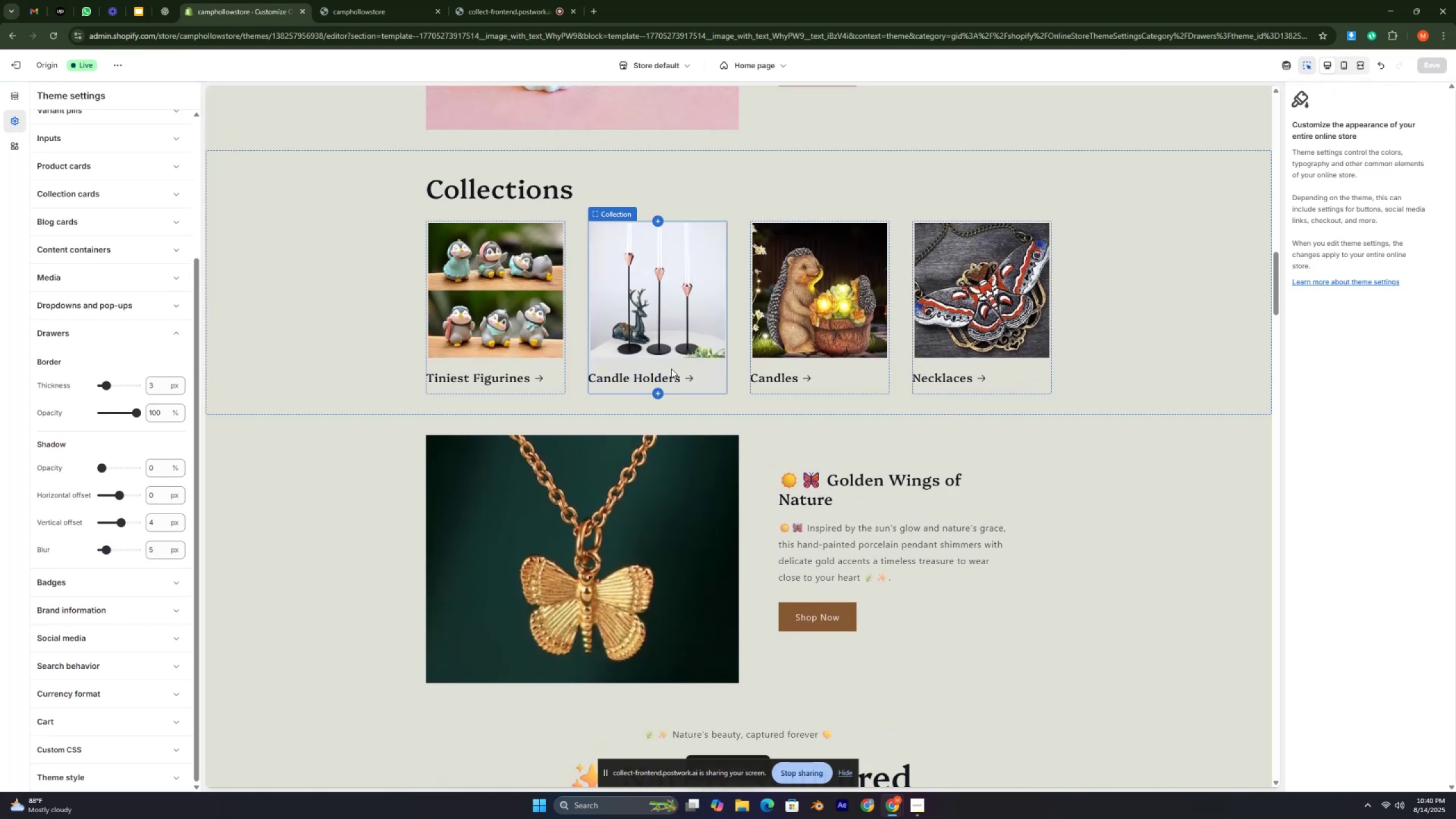 
key(Control+ControlLeft)
 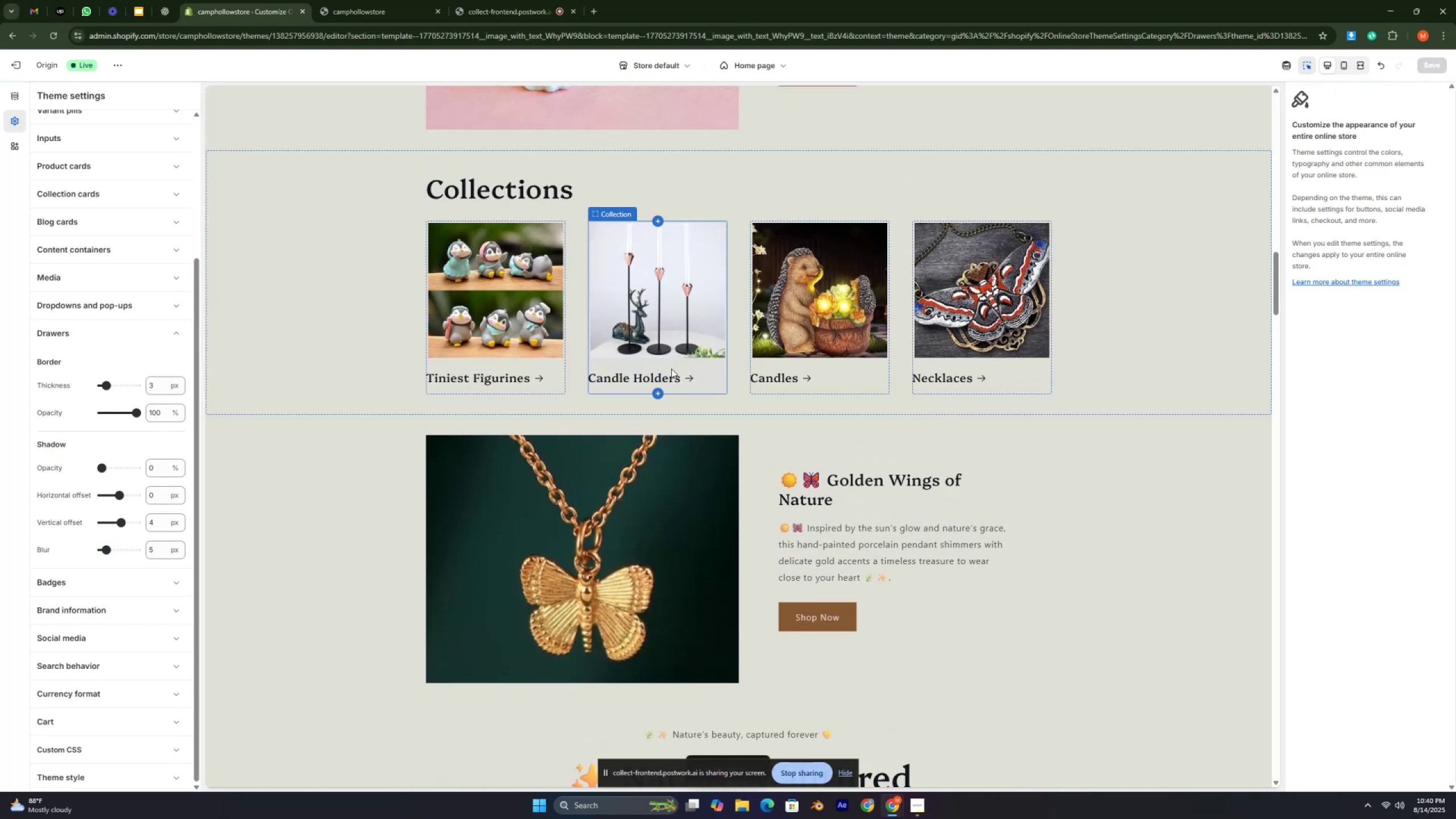 
scroll: coordinate [664, 374], scroll_direction: down, amount: 1.0
 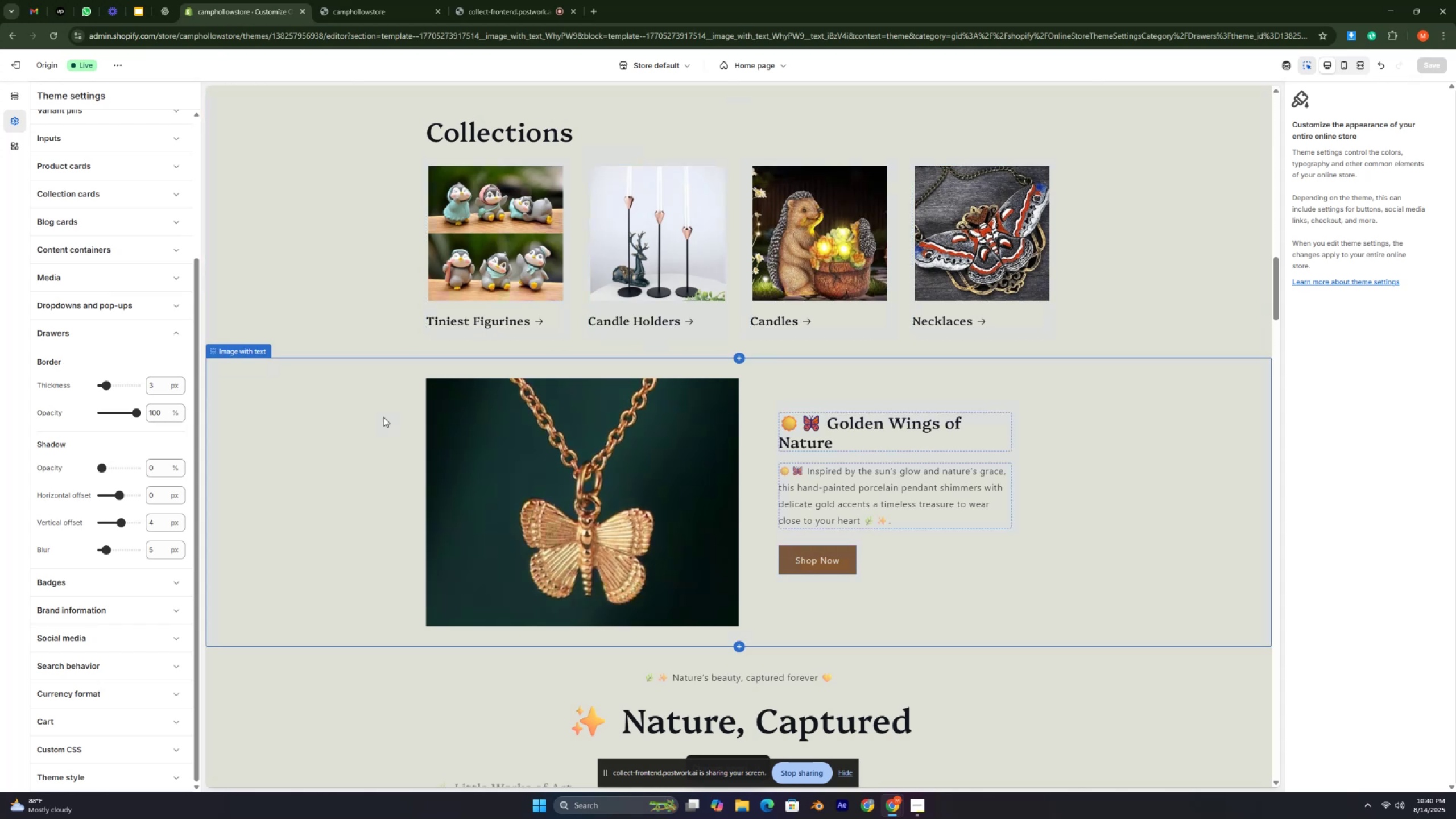 
key(Control+ControlLeft)
 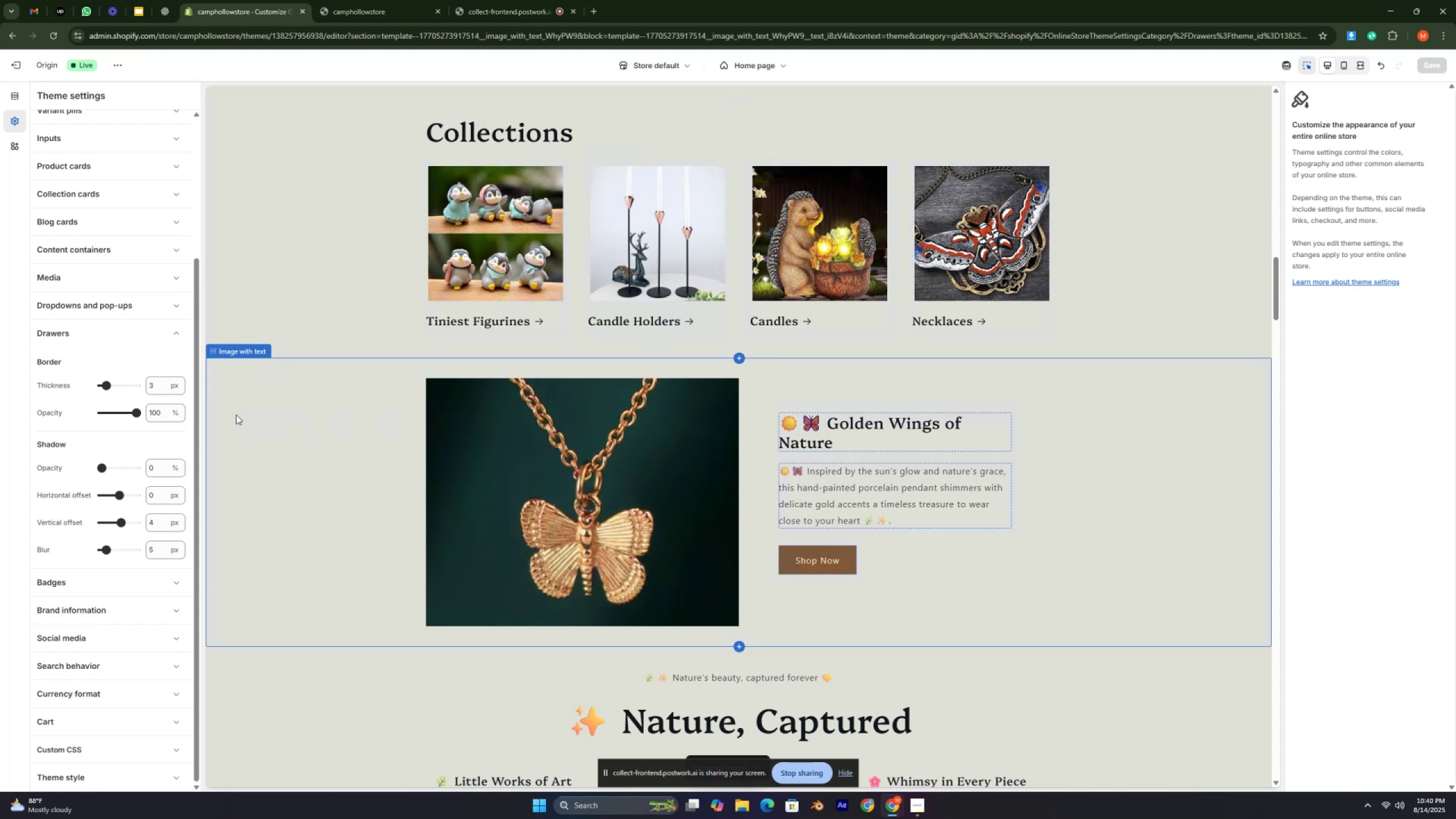 
key(Control+ControlLeft)
 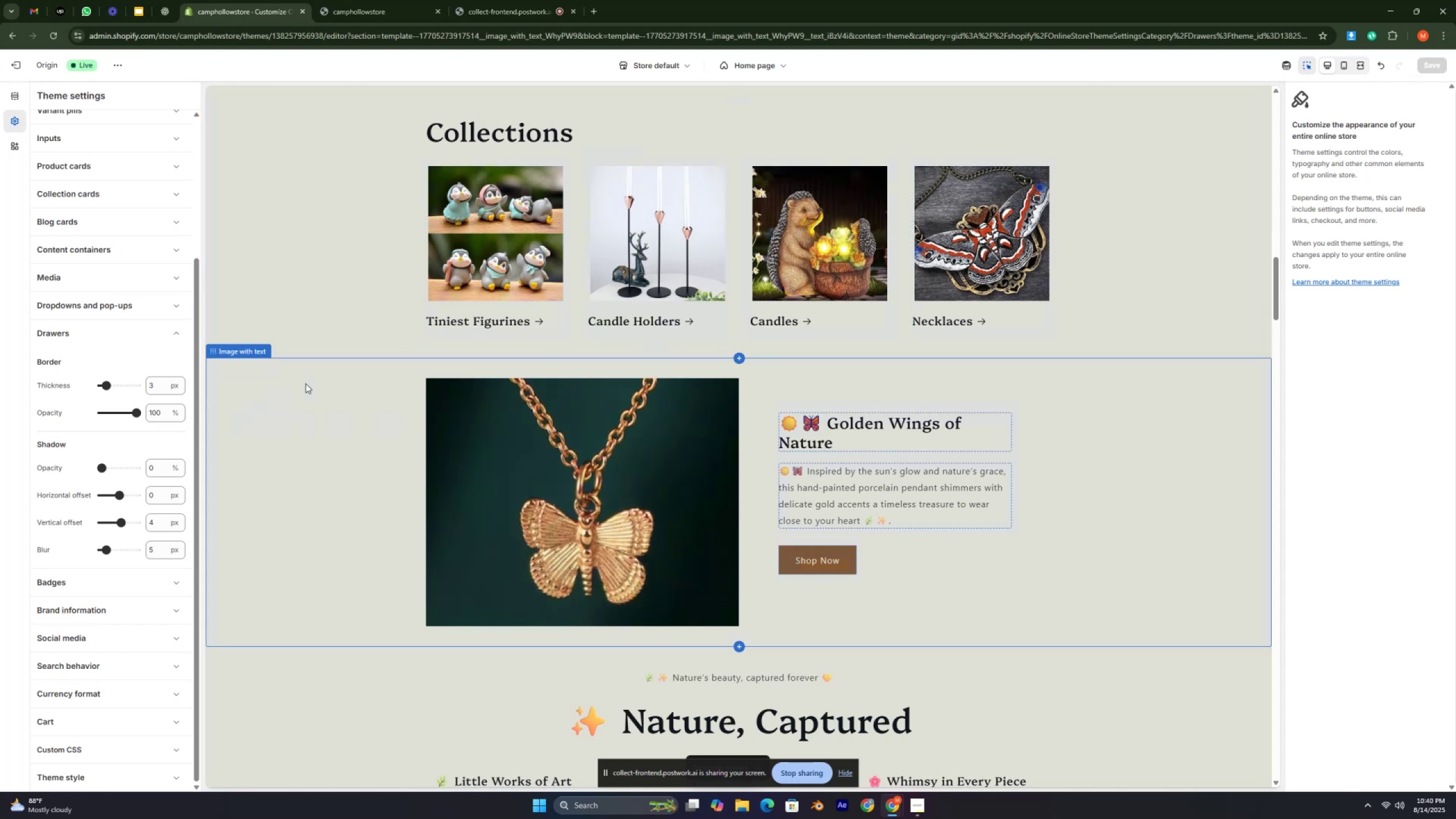 
scroll: coordinate [418, 320], scroll_direction: up, amount: 2.0
 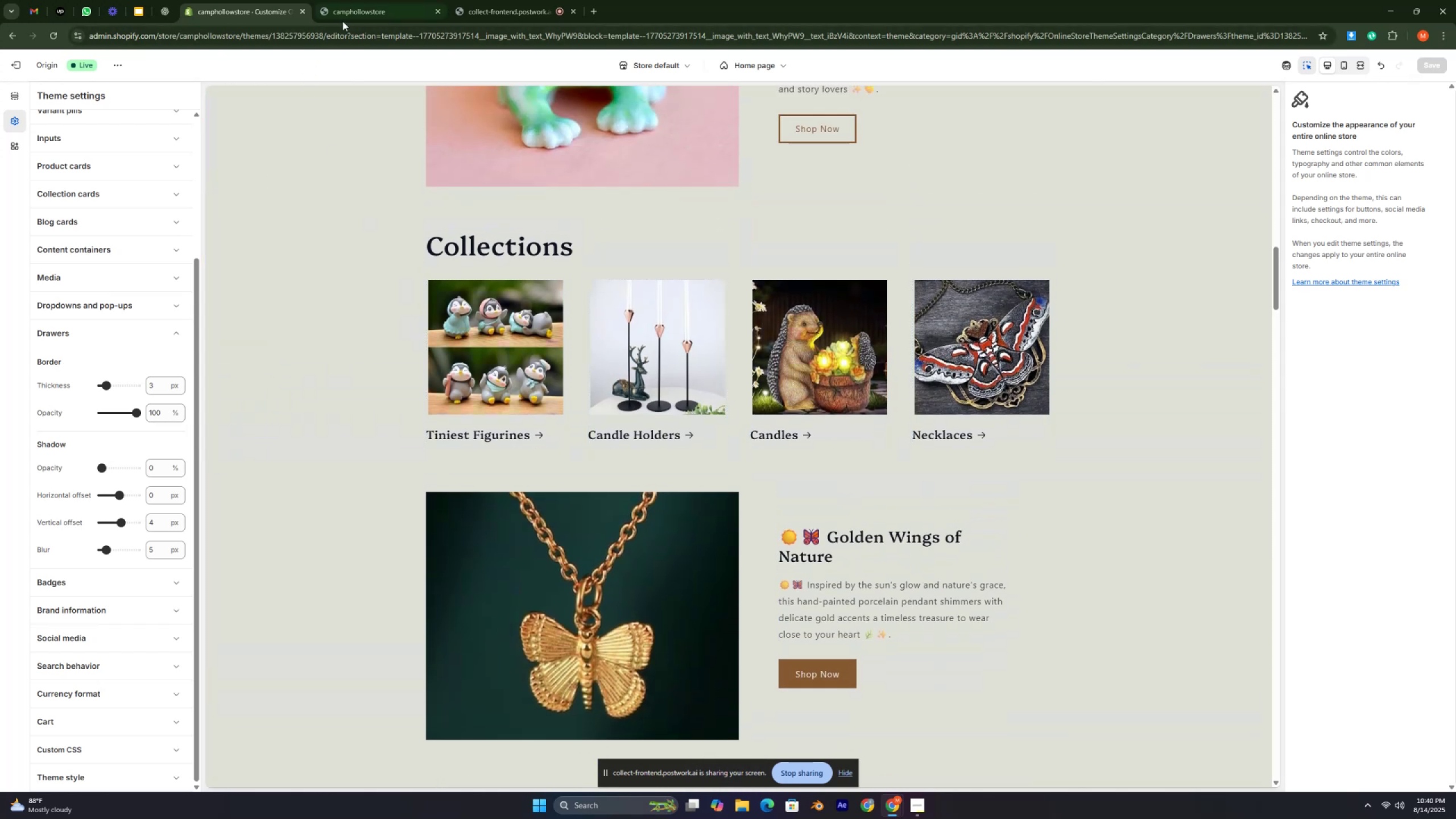 
left_click([346, 18])
 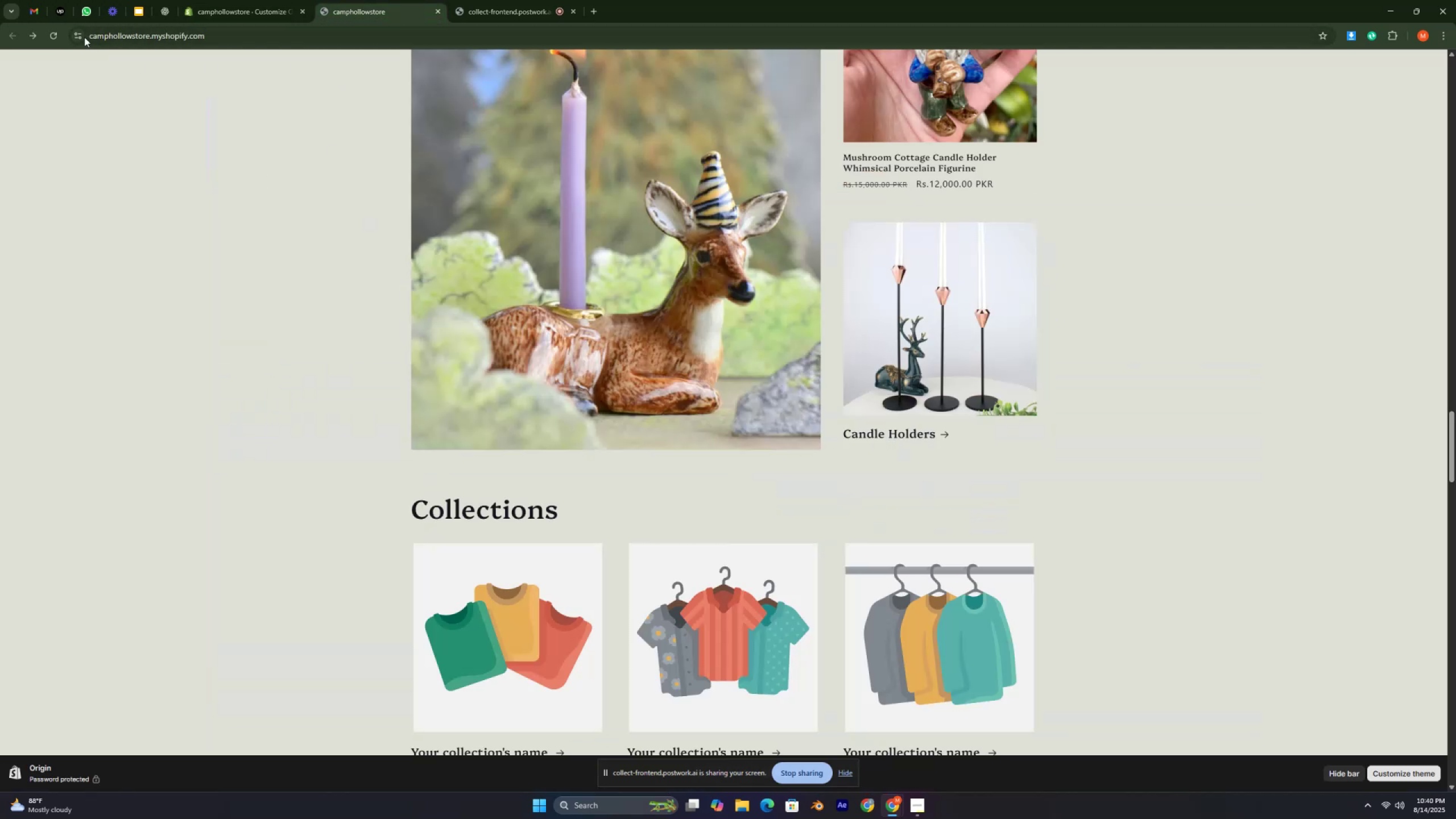 
wait(5.2)
 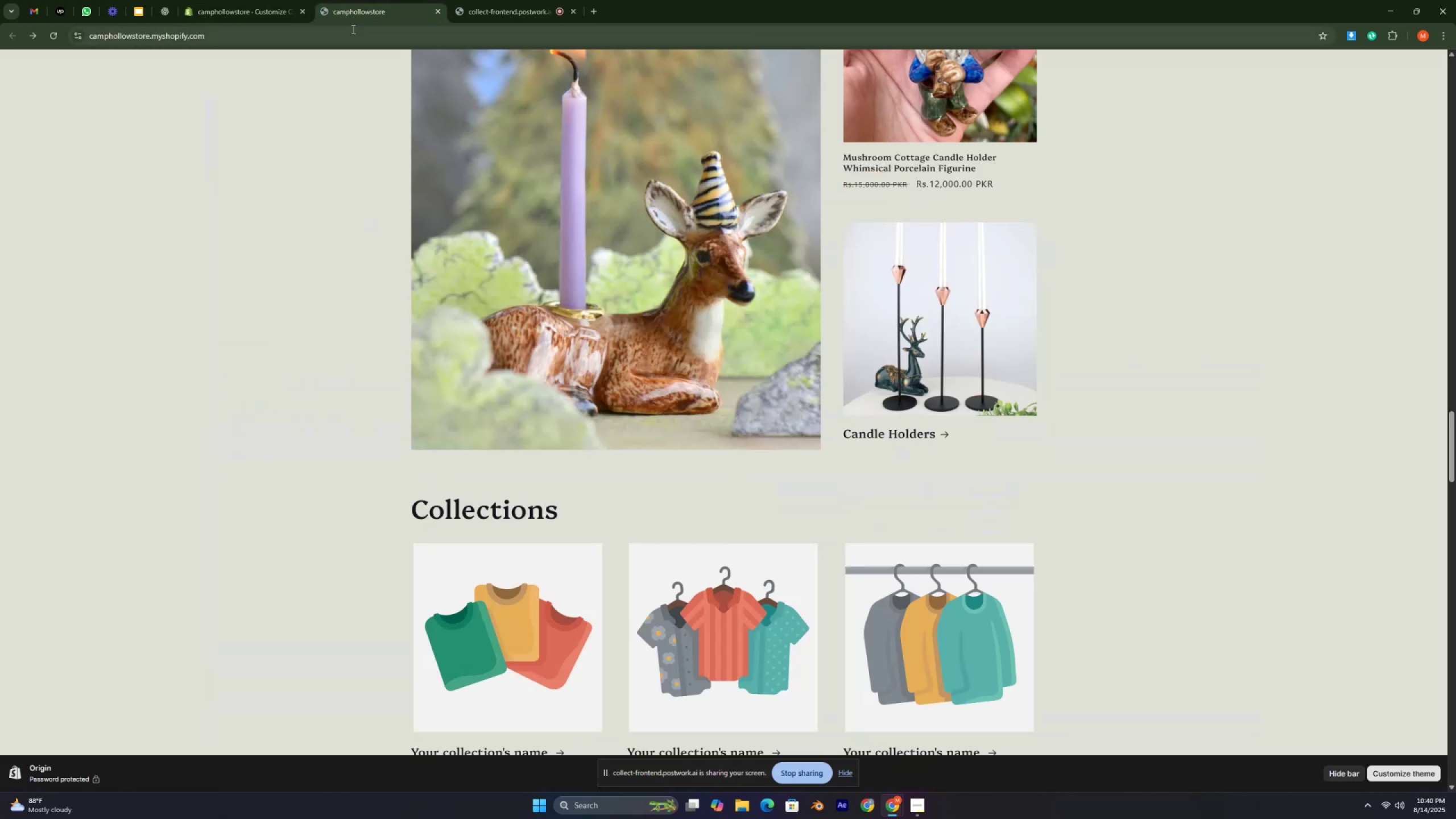 
left_click([48, 35])
 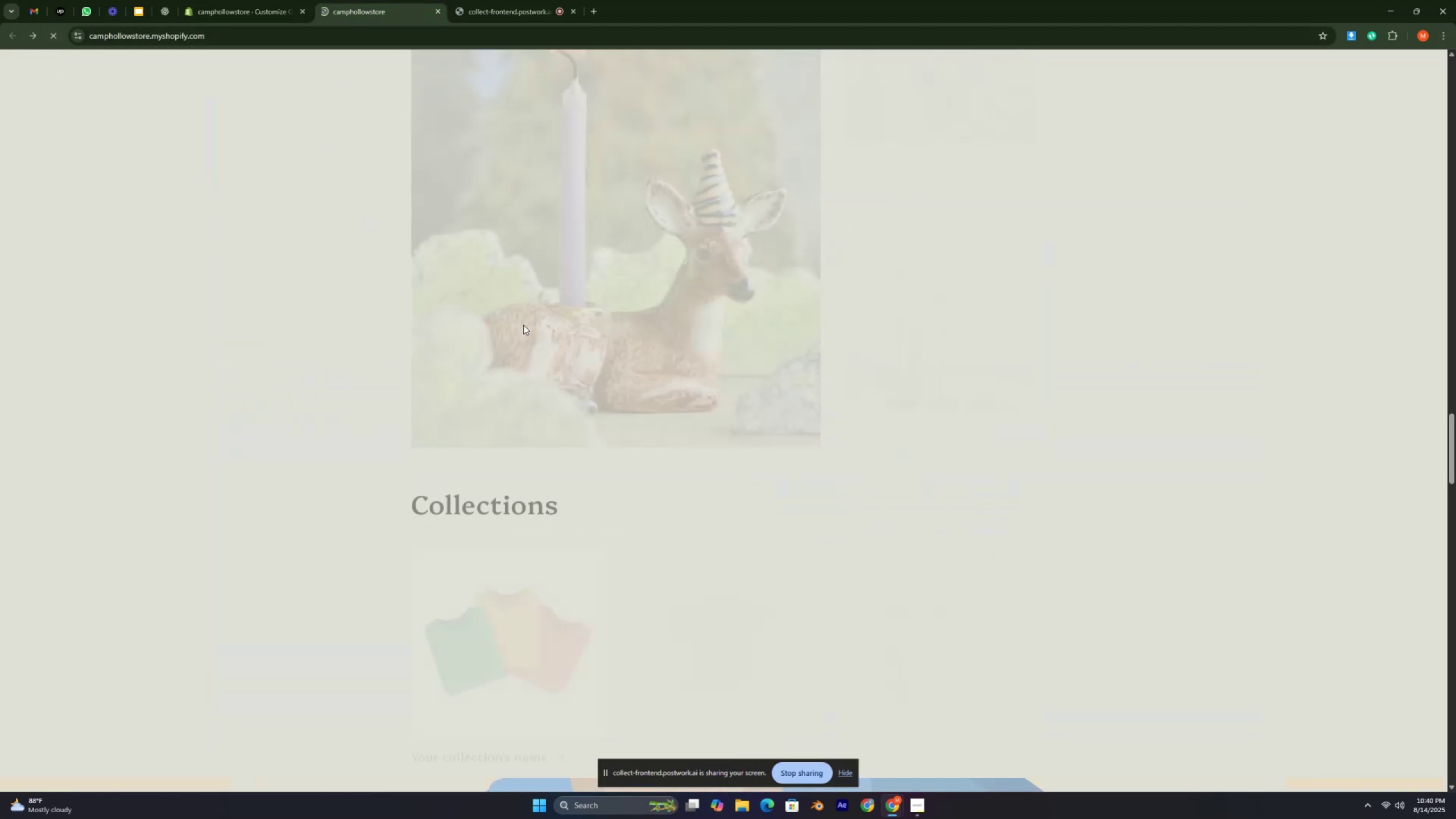 
scroll: coordinate [524, 325], scroll_direction: up, amount: 41.0
 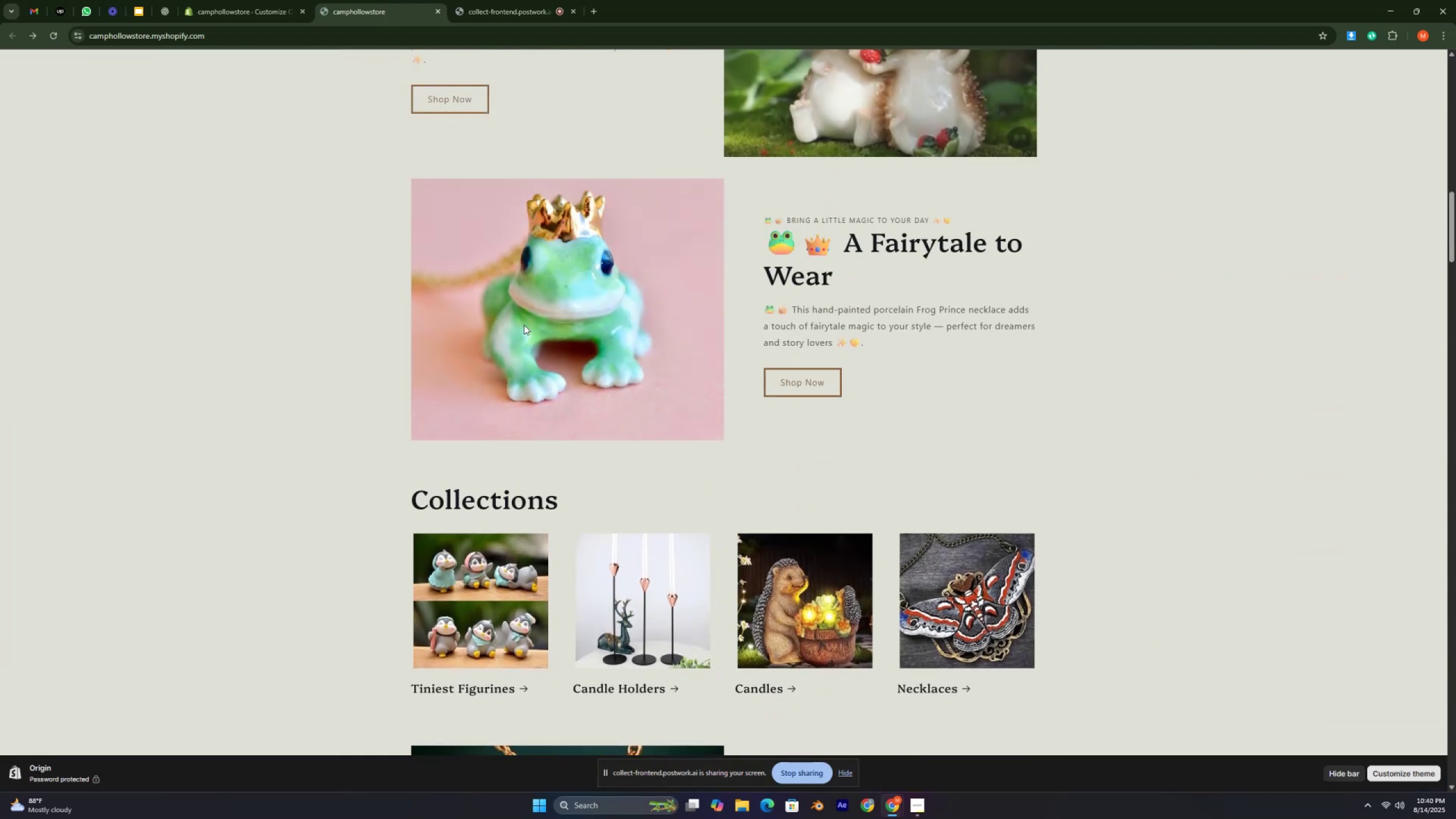 
key(Control+ControlLeft)
 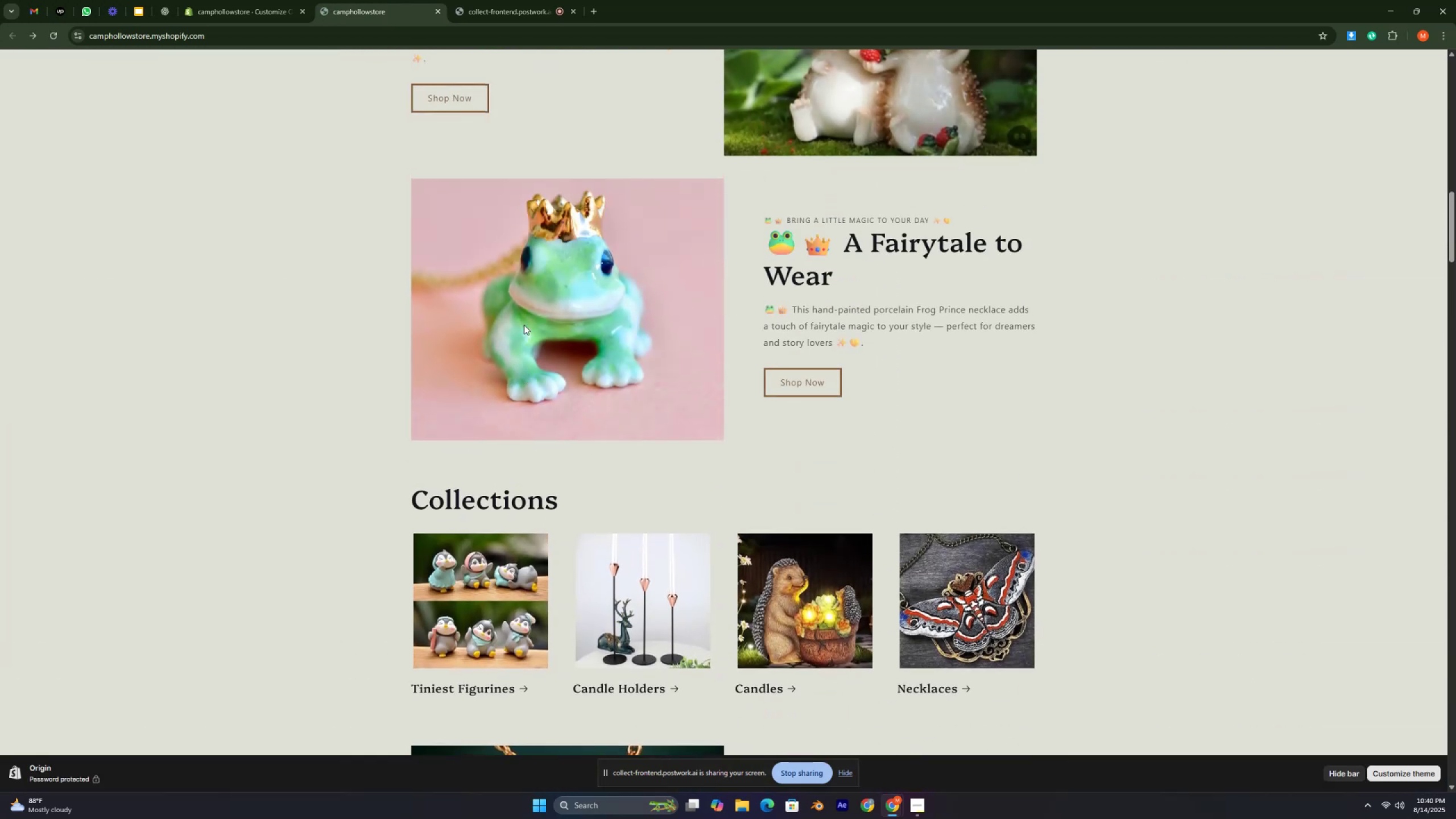 
key(Control+ControlLeft)
 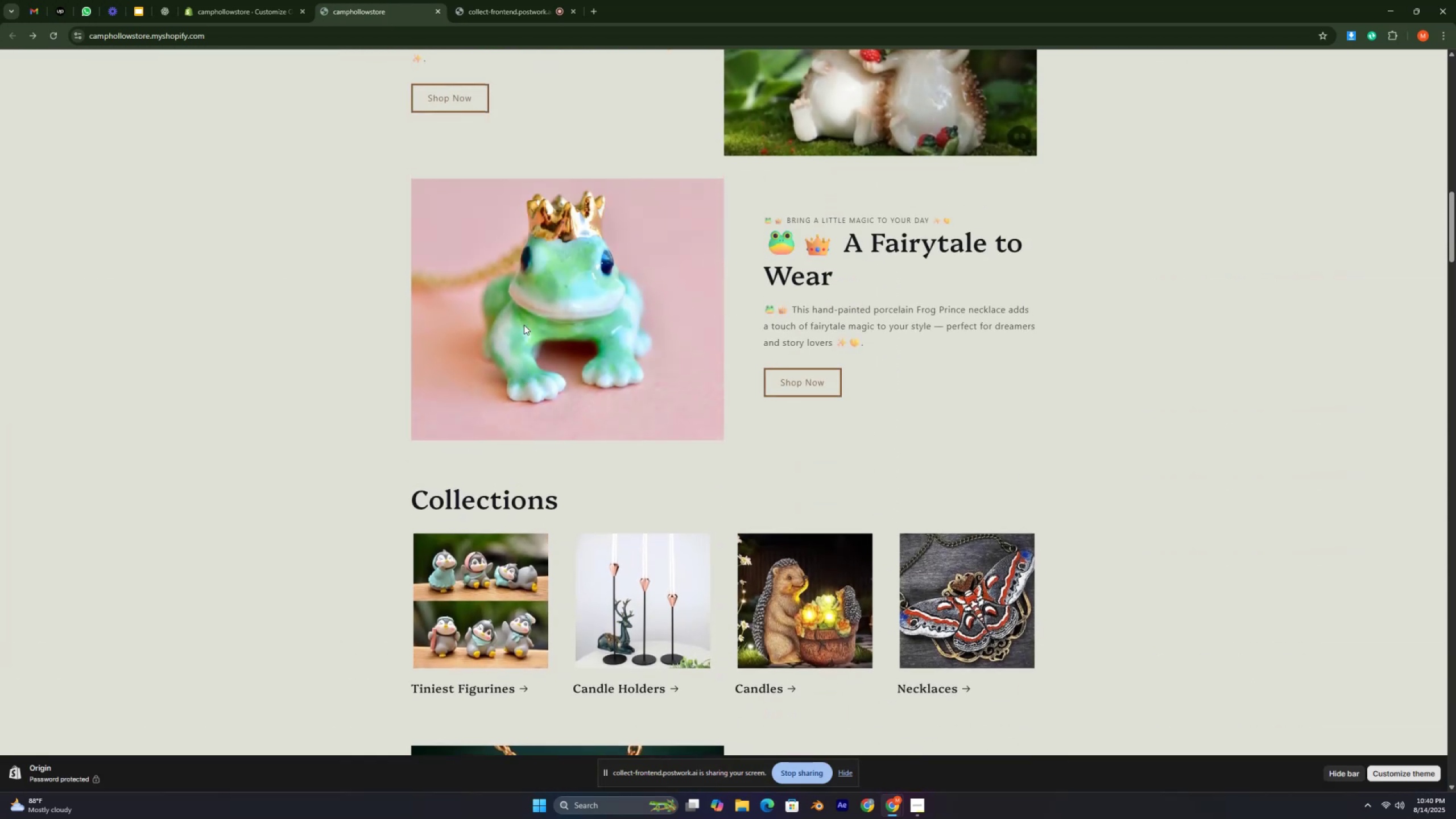 
key(Control+ControlLeft)
 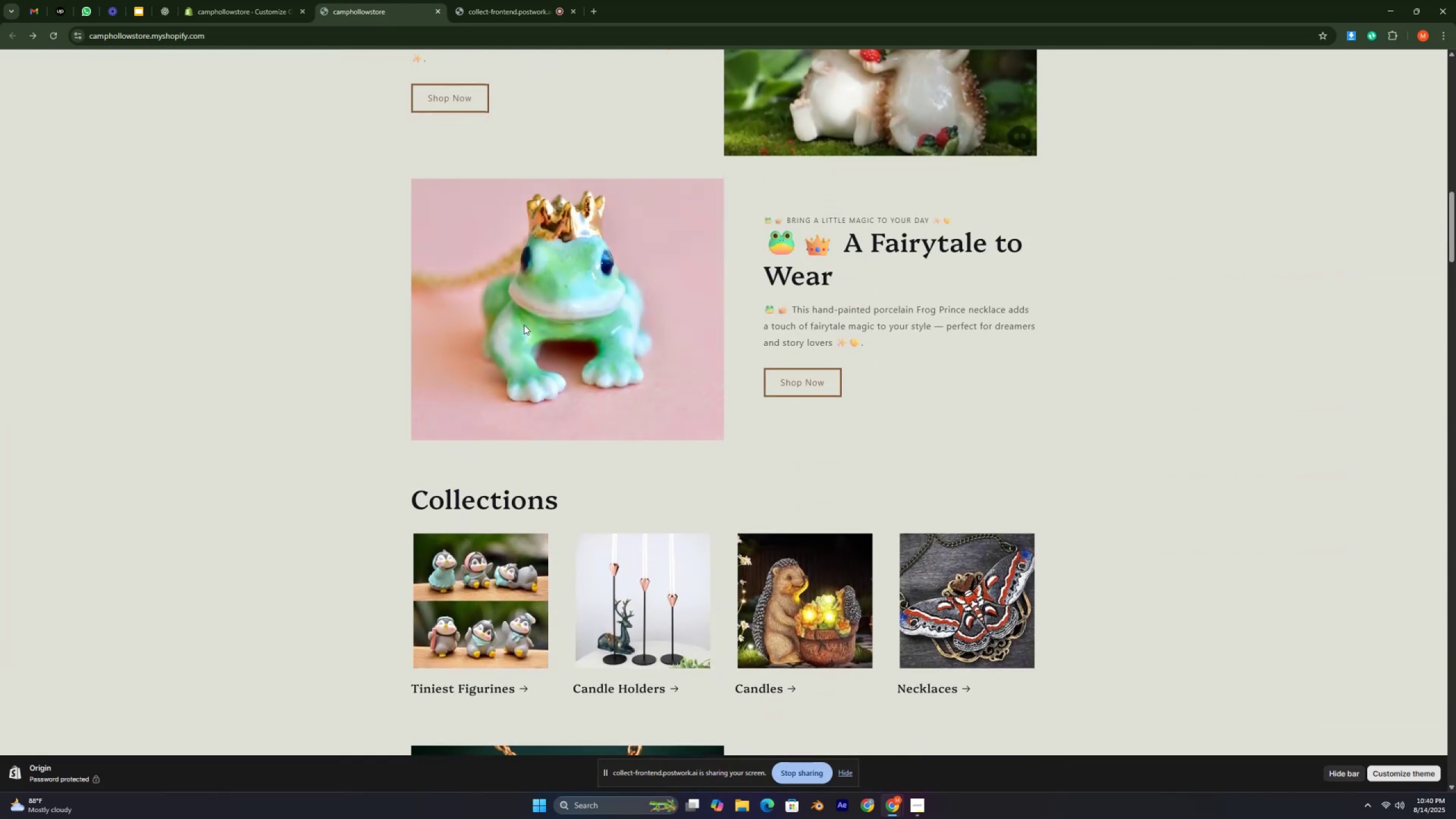 
scroll: coordinate [524, 325], scroll_direction: up, amount: 32.0
 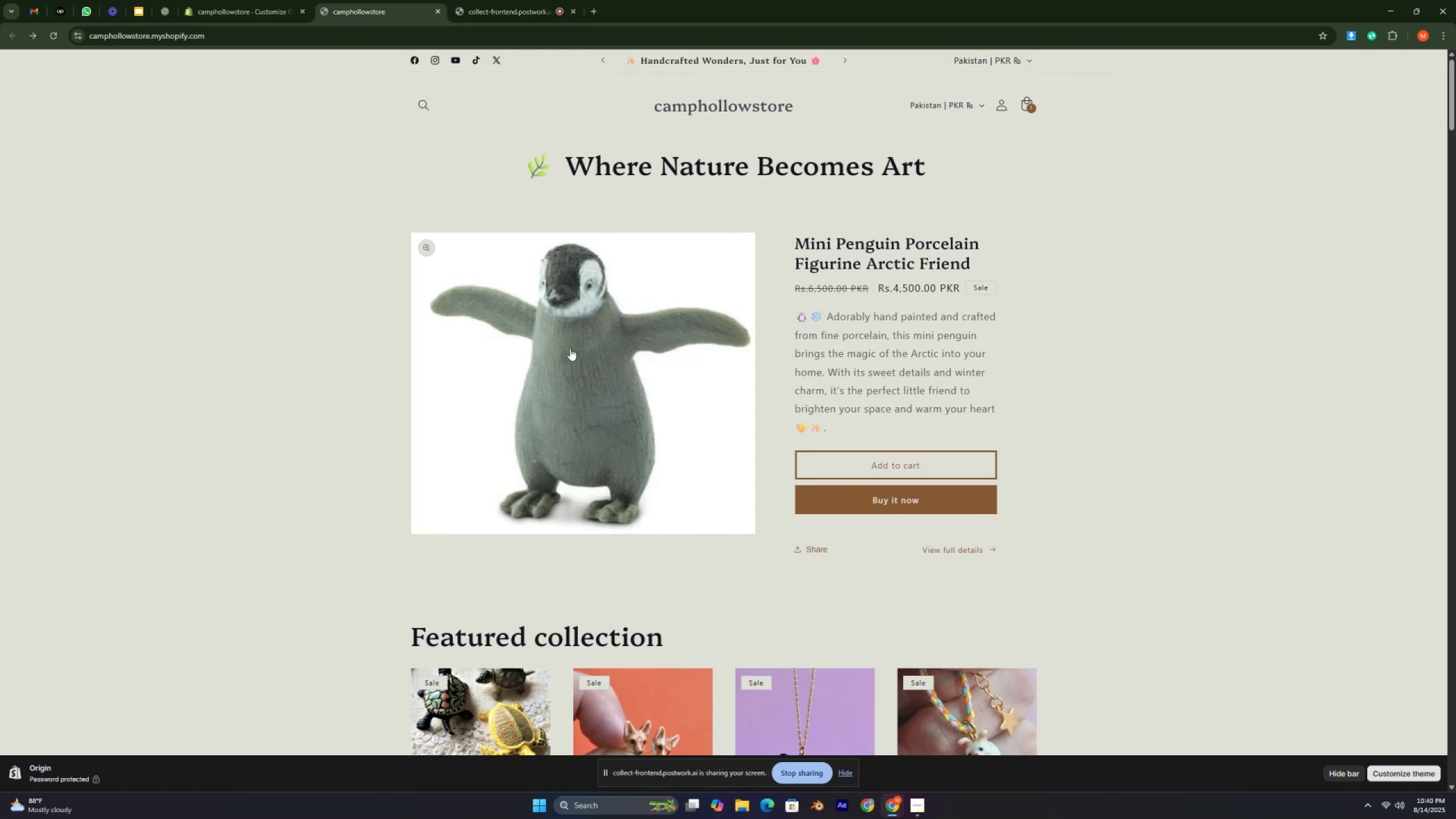 
scroll: coordinate [560, 362], scroll_direction: down, amount: 8.0
 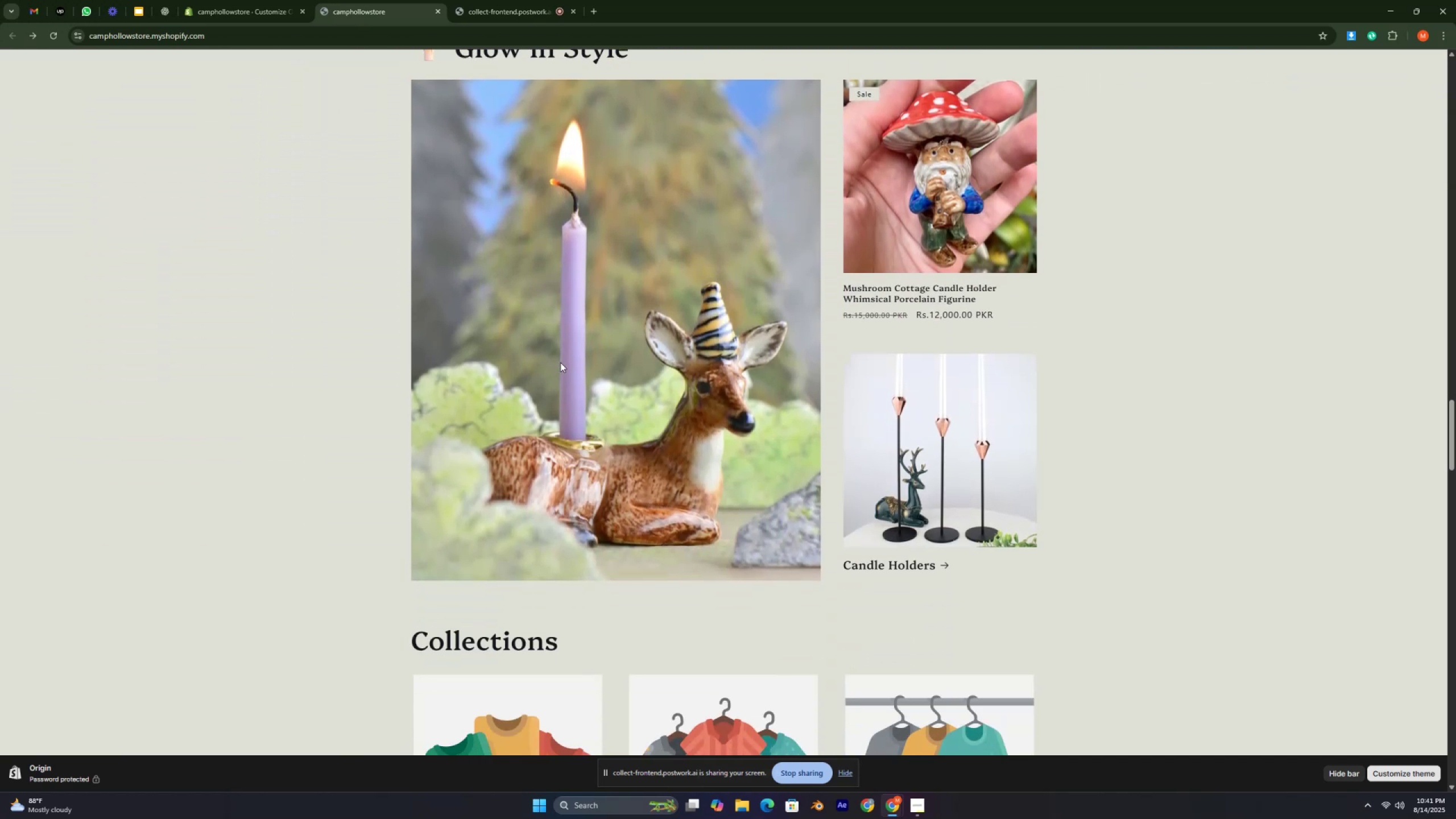 
key(Control+ControlLeft)
 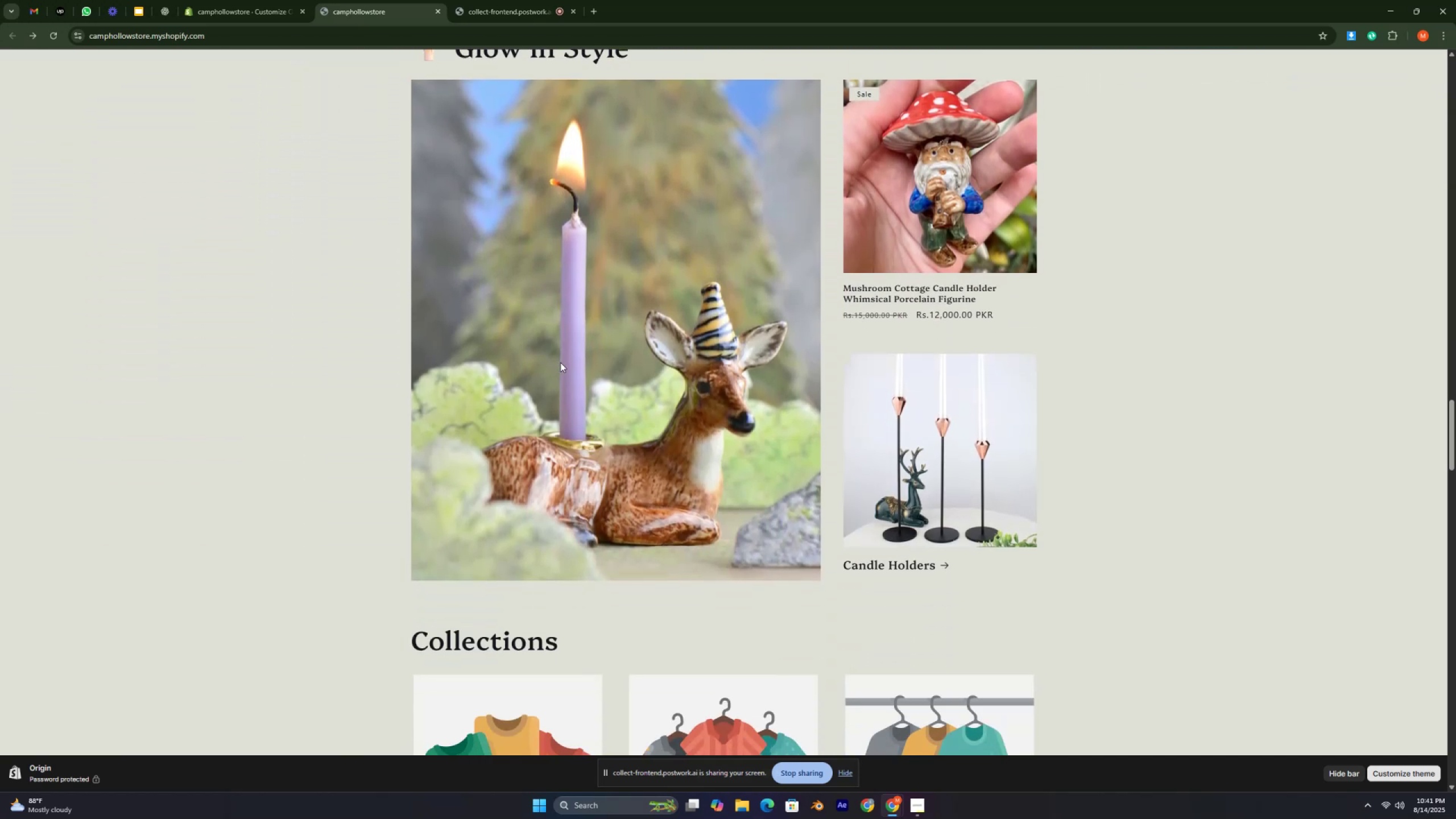 
key(Control+ControlLeft)
 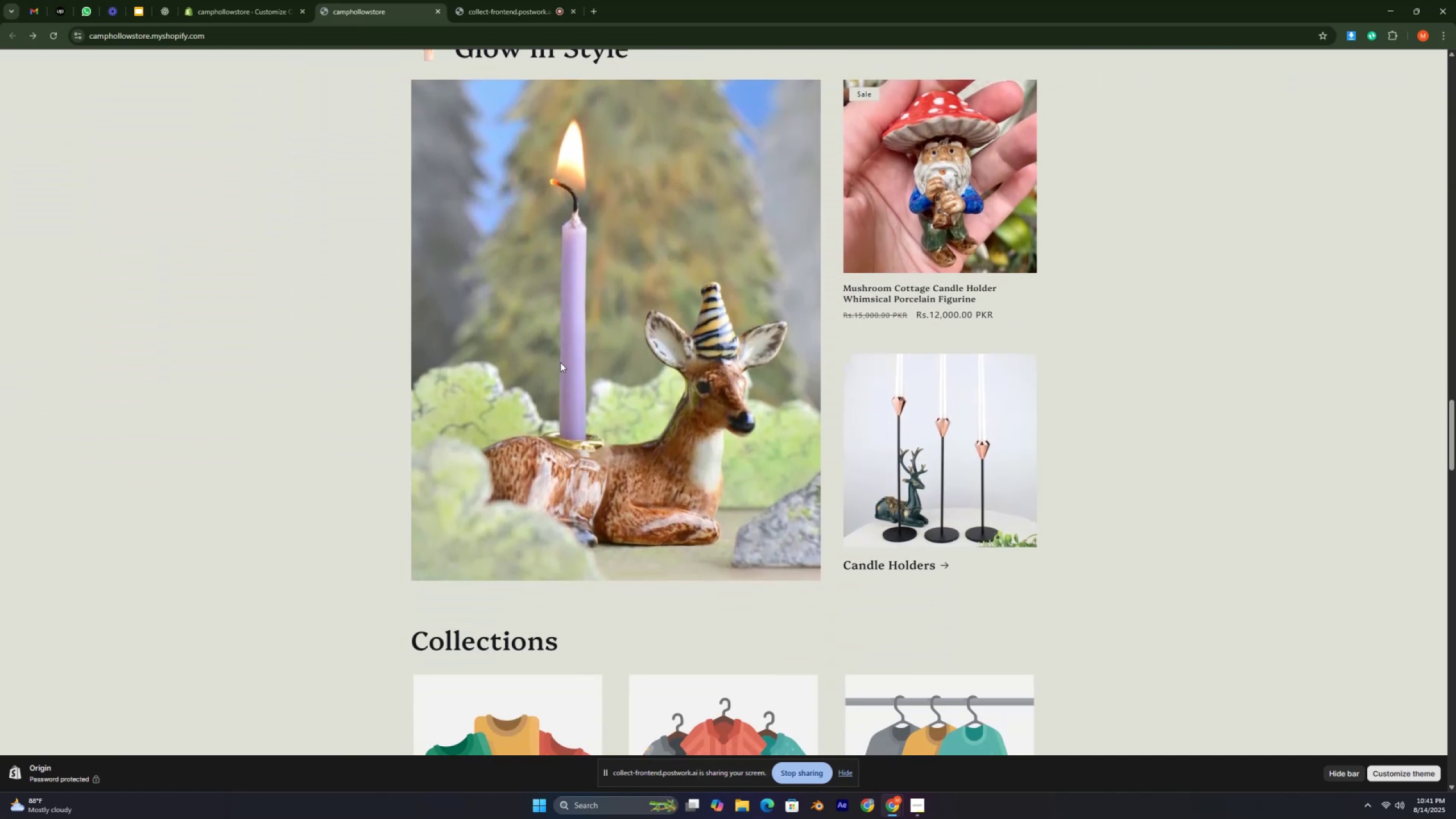 
key(Control+ControlLeft)
 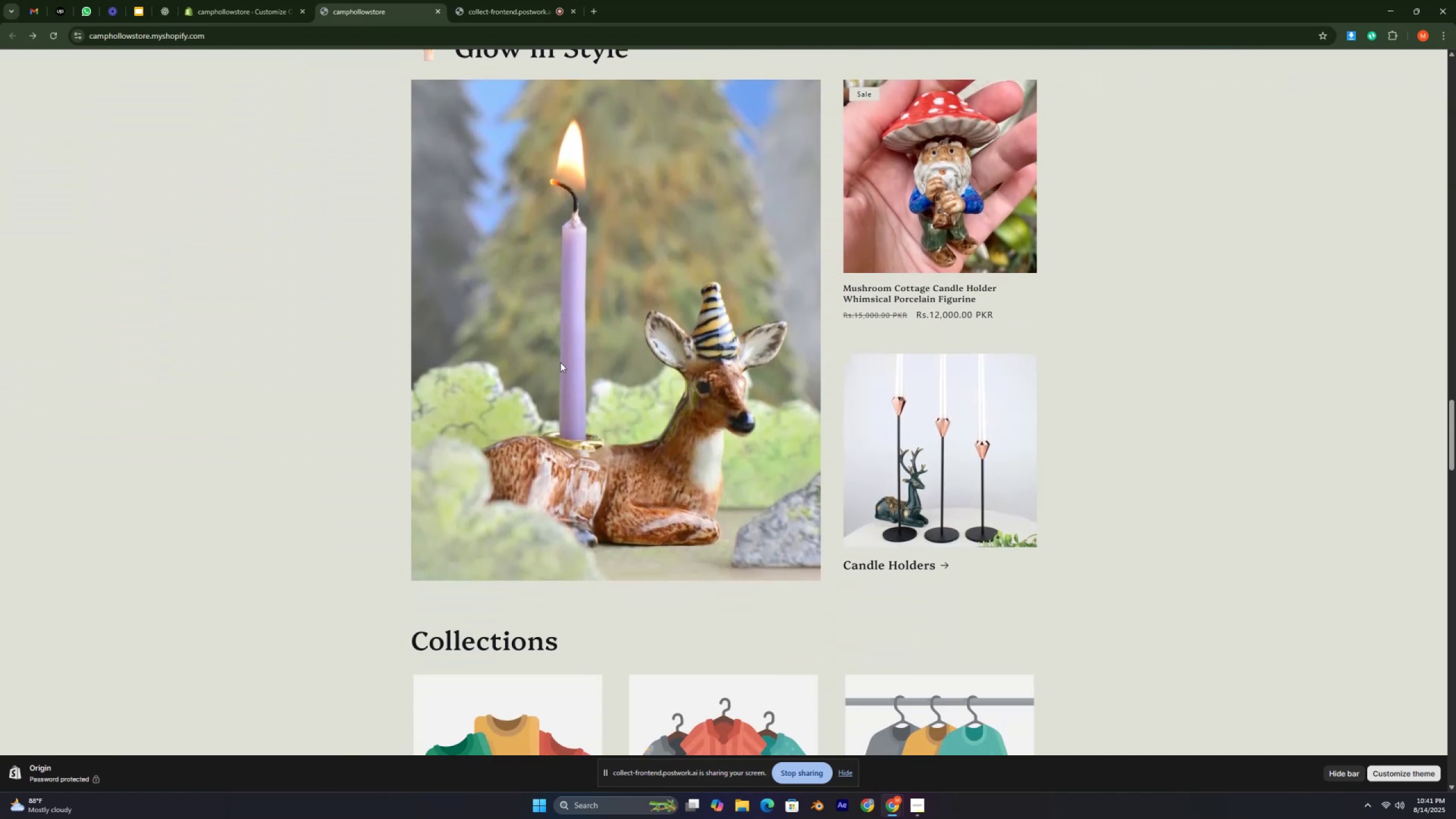 
key(Control+ControlLeft)
 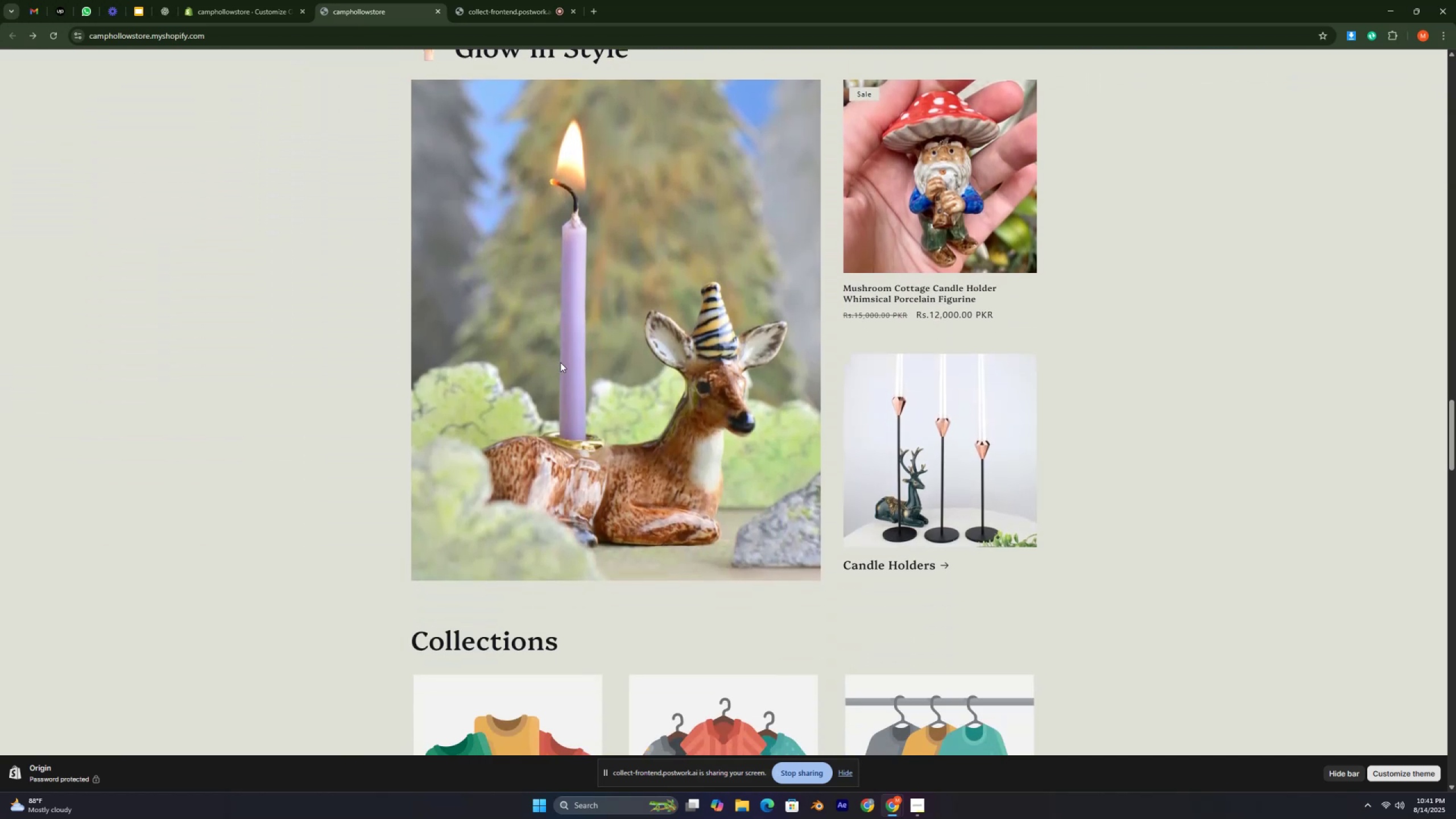 
key(Control+ControlLeft)
 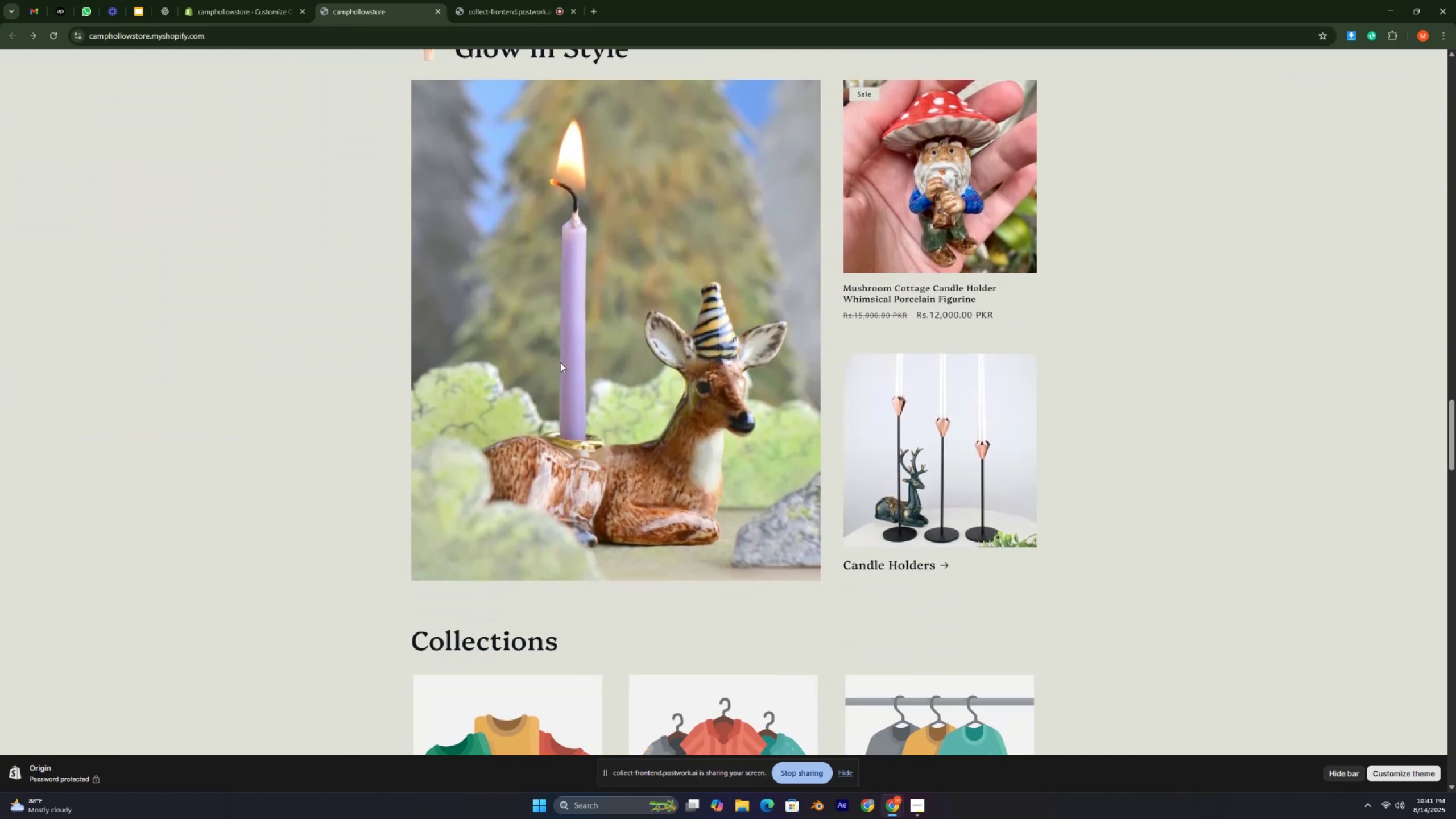 
key(Control+ControlLeft)
 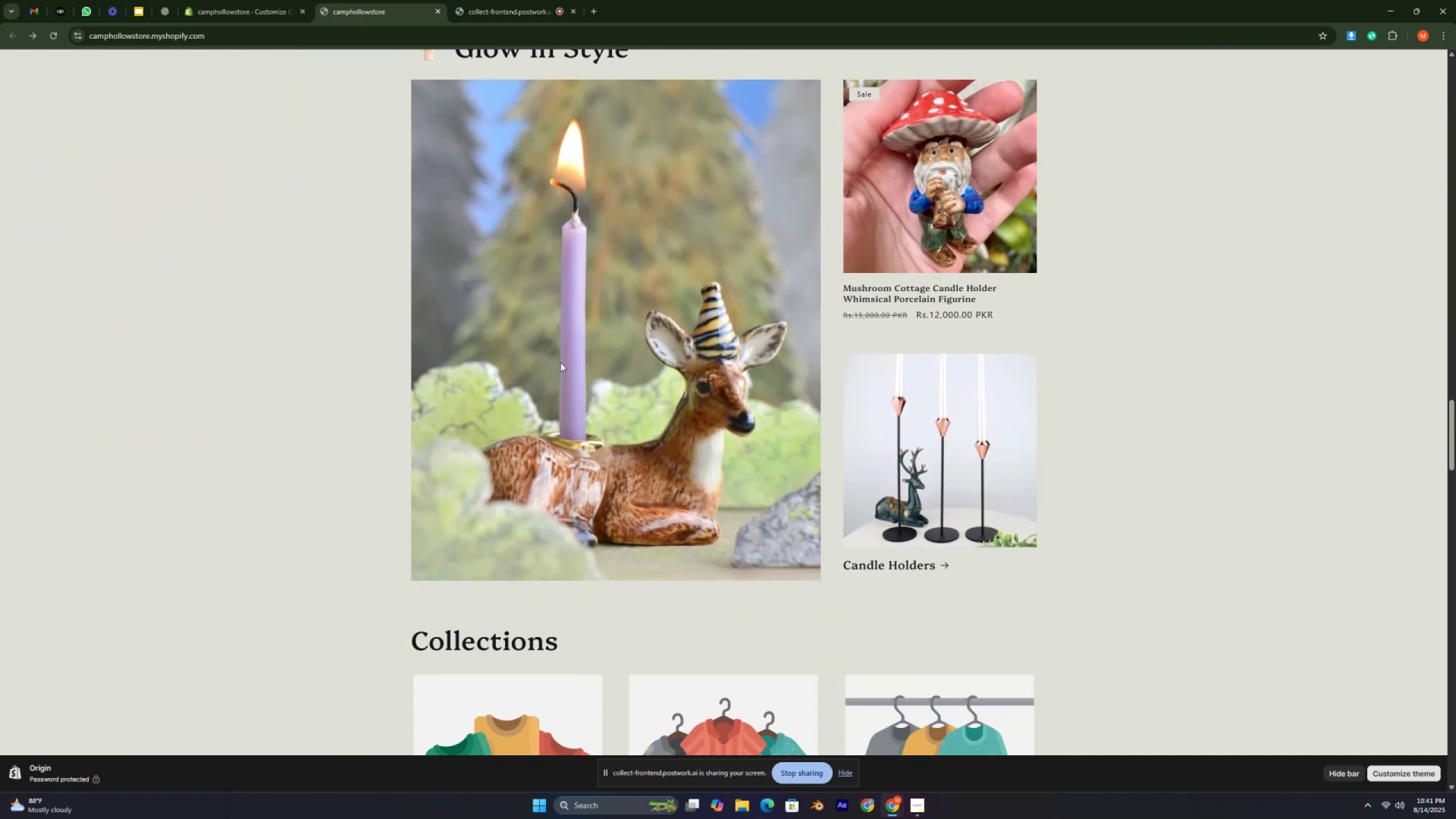 
key(Control+ControlLeft)
 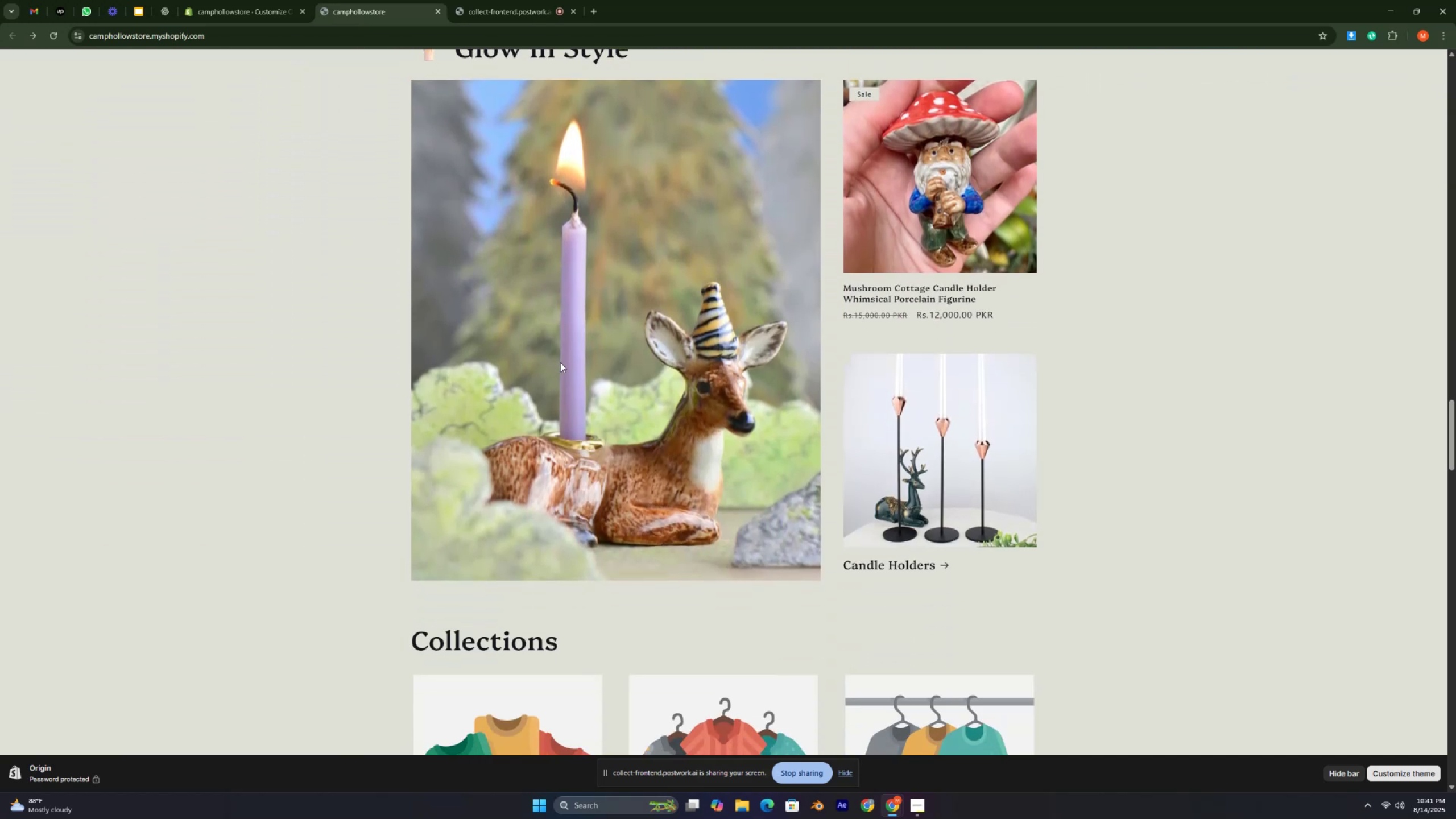 
key(Control+C)
 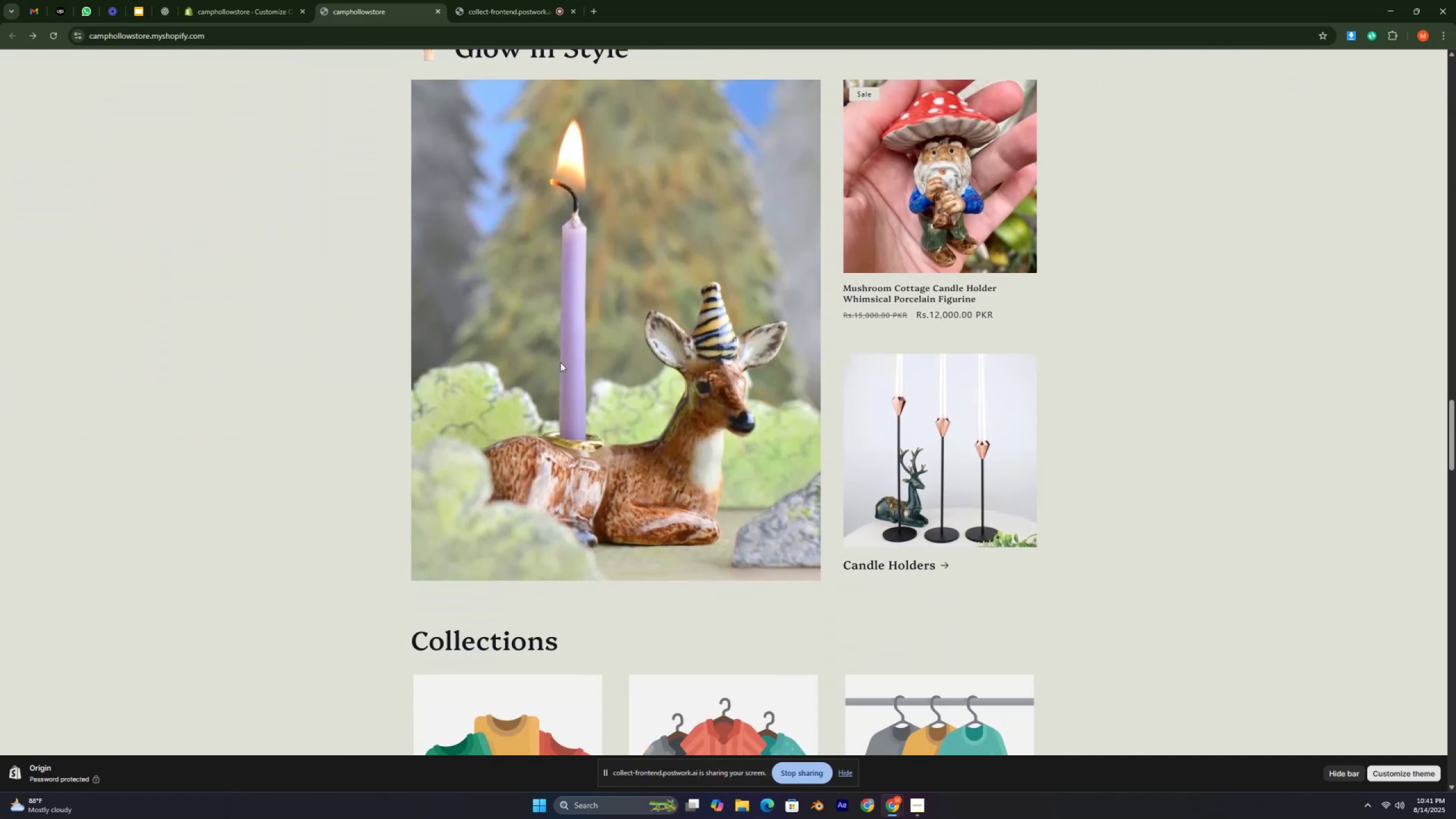 
key(Control+V)
 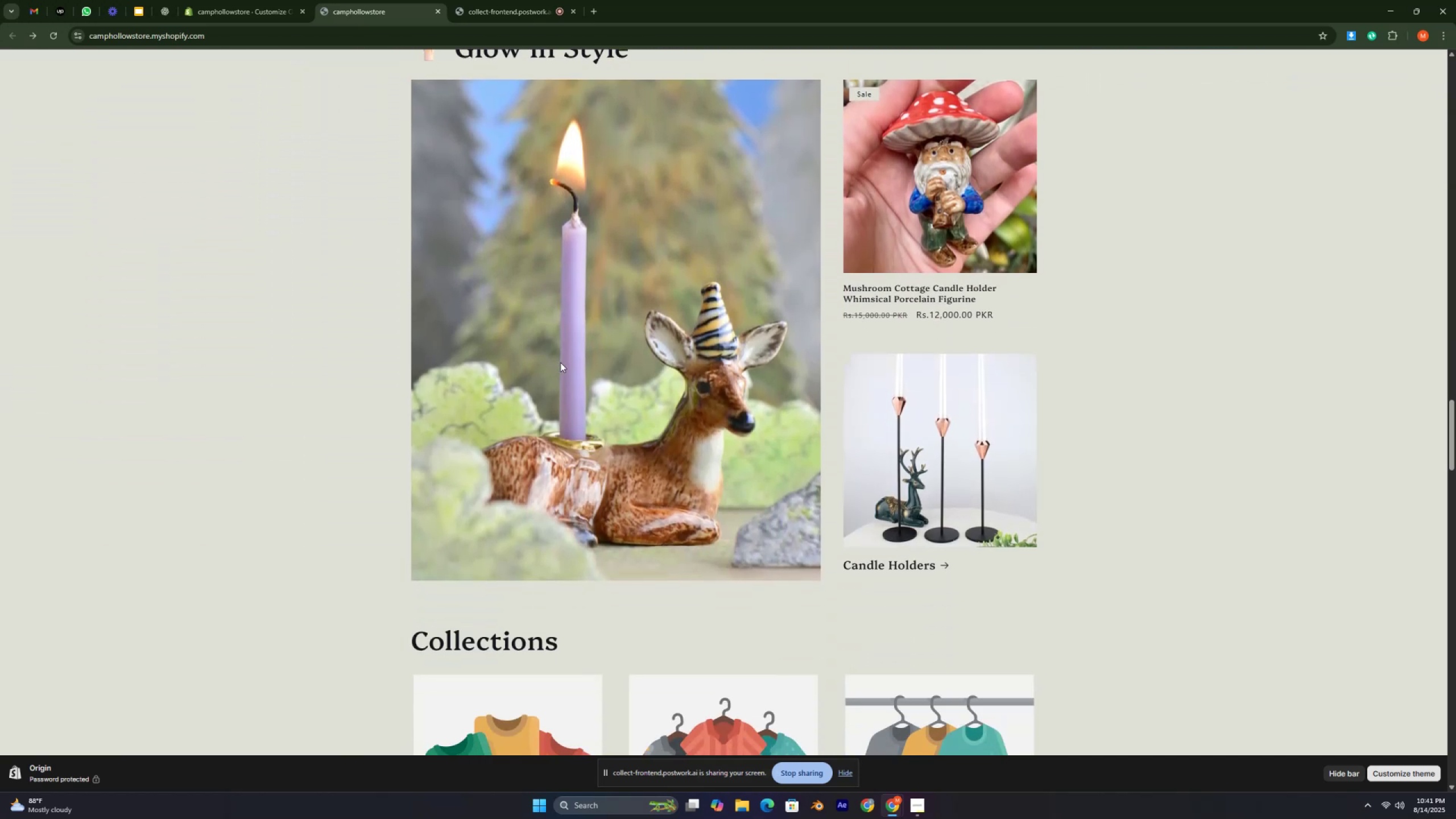 
key(Control+C)
 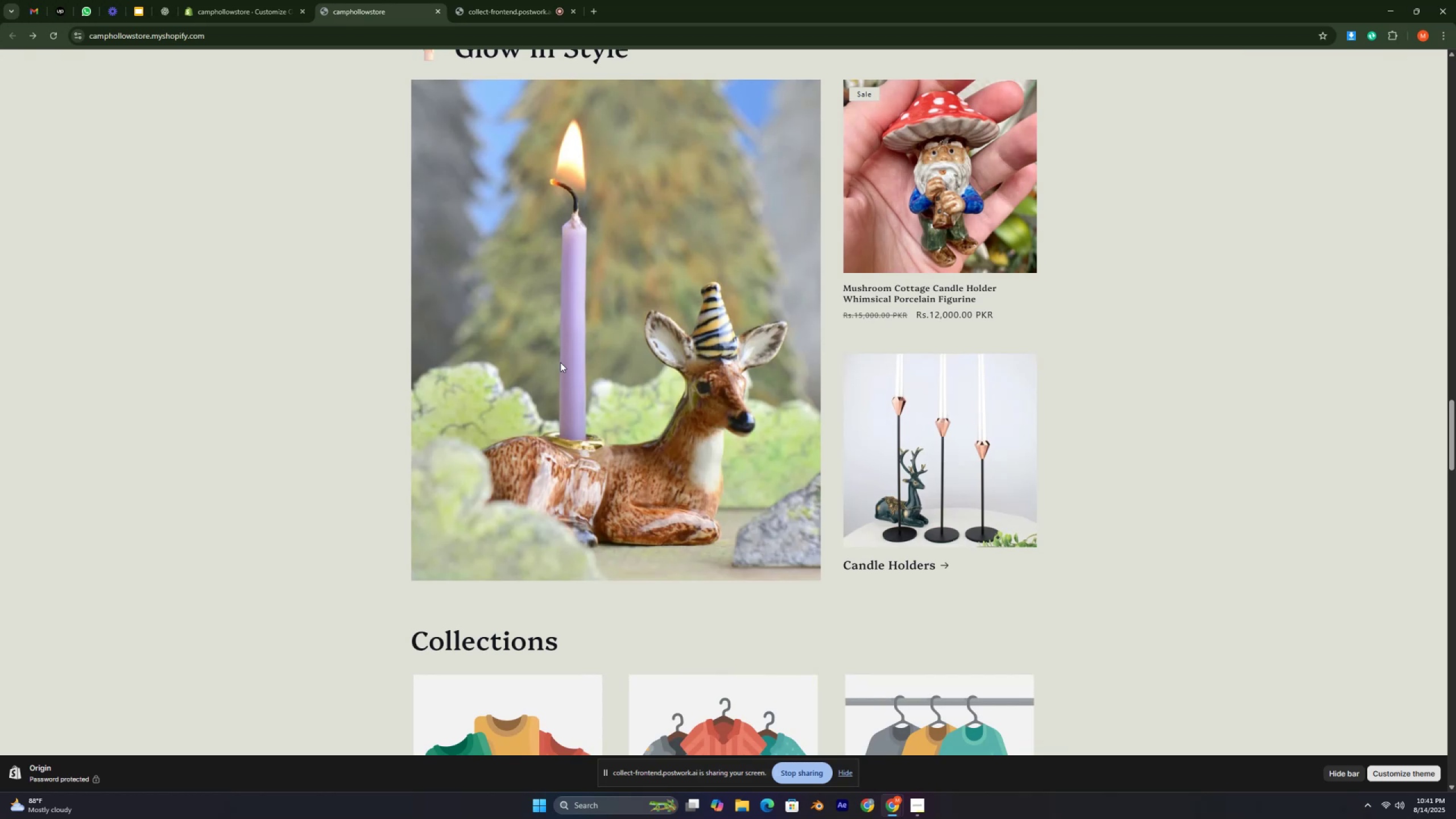 
key(Control+C)
 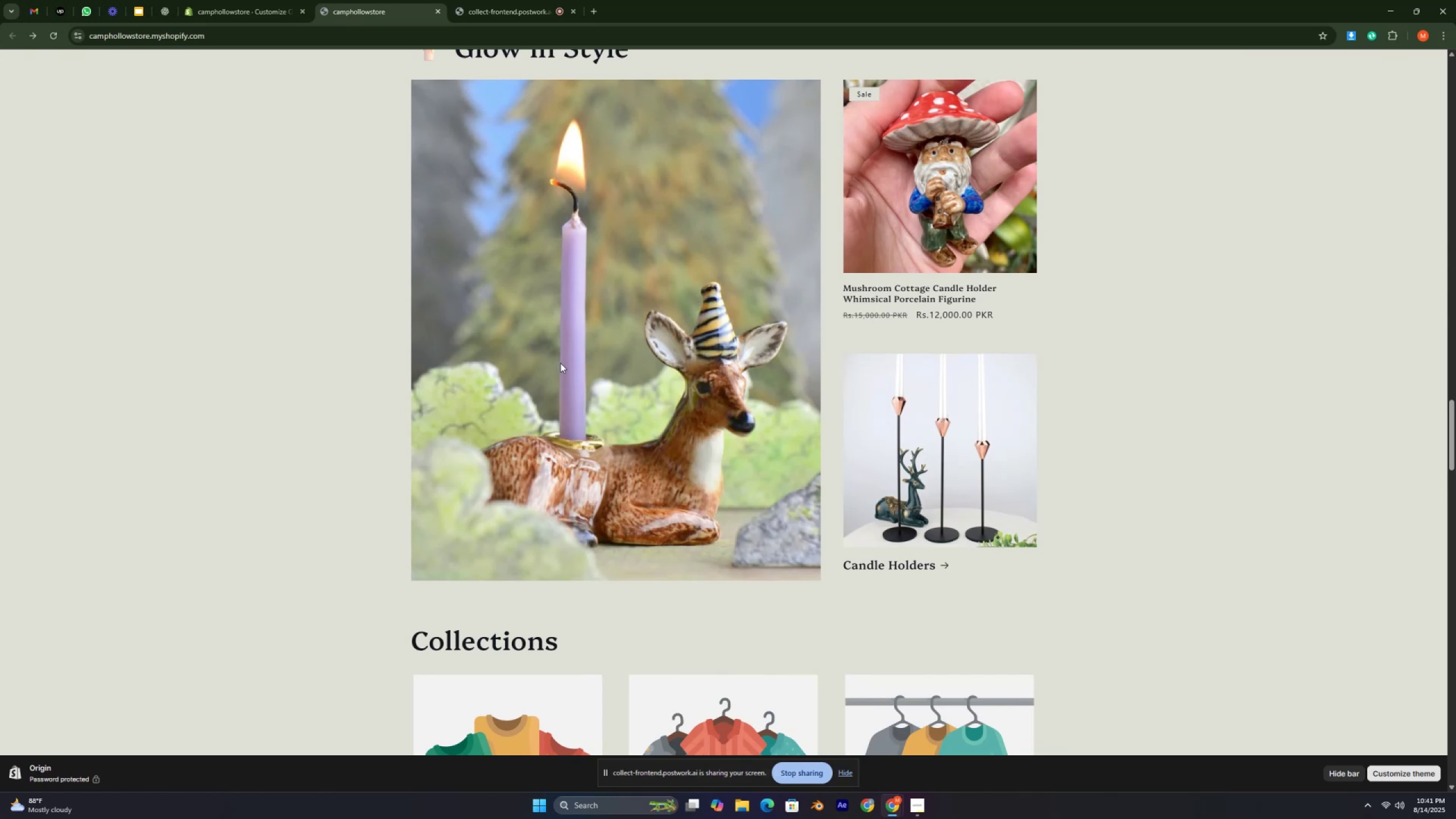 
key(Control+C)
 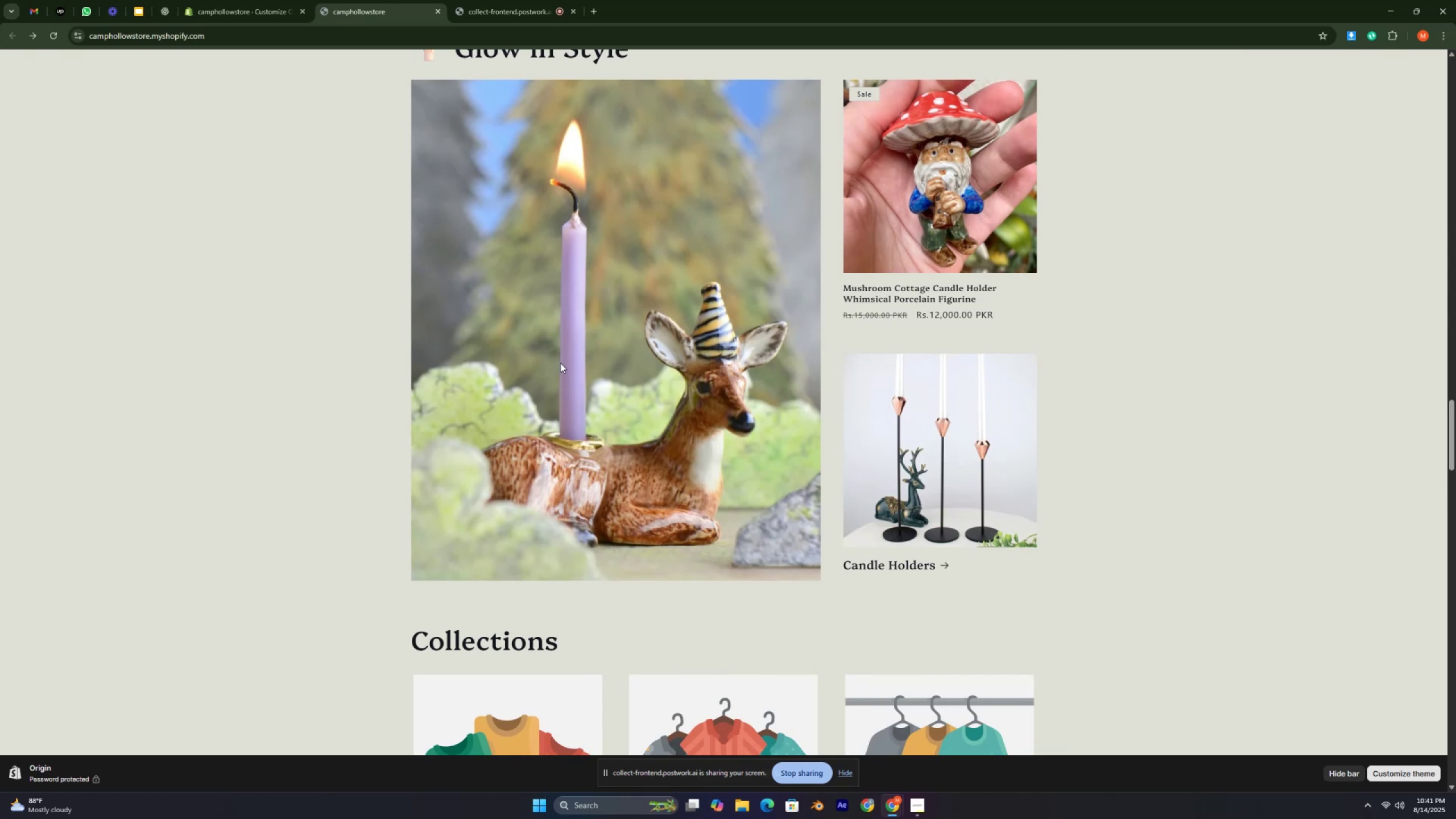 
key(Control+V)
 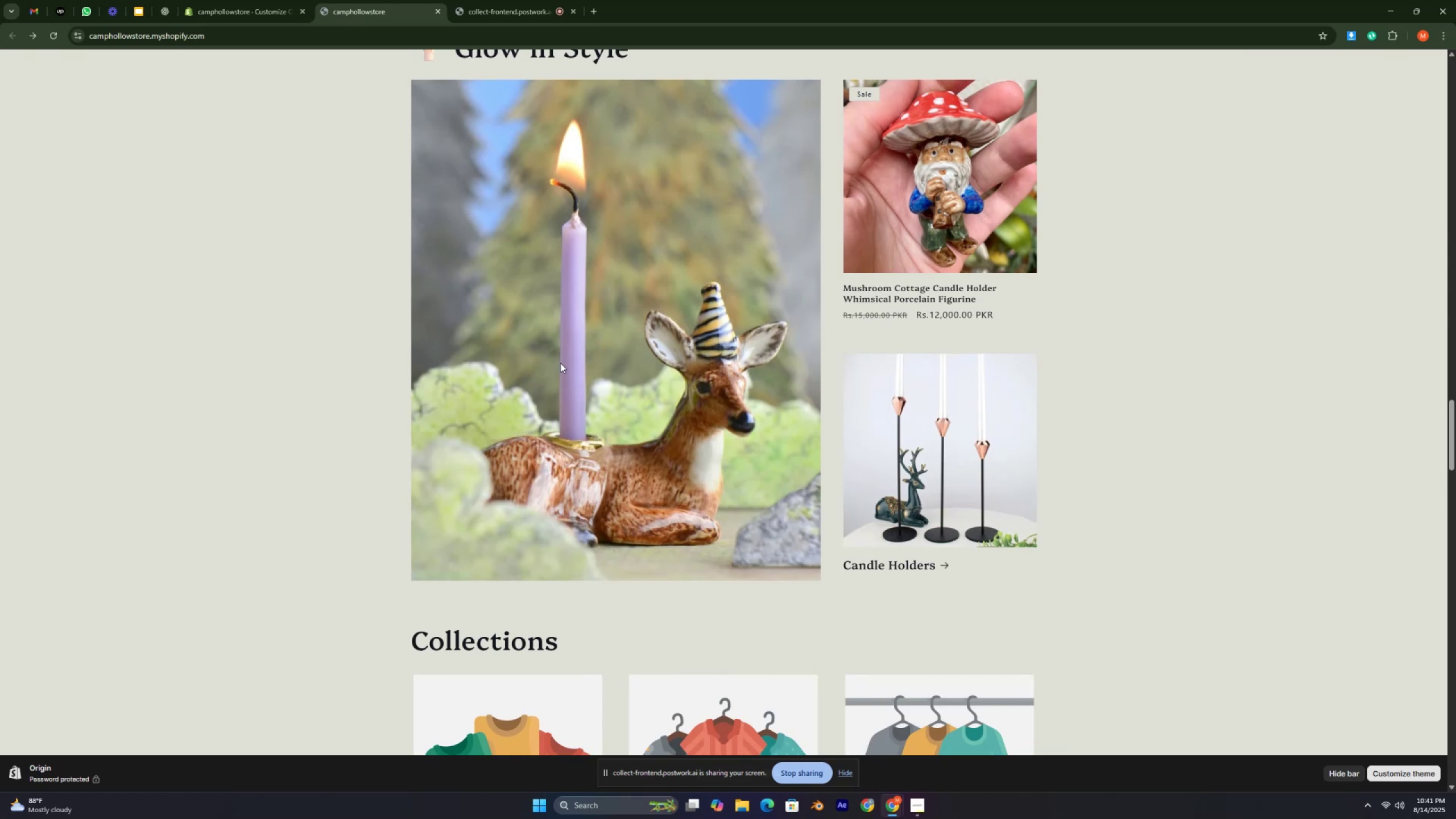 
scroll: coordinate [560, 363], scroll_direction: up, amount: 2.0
 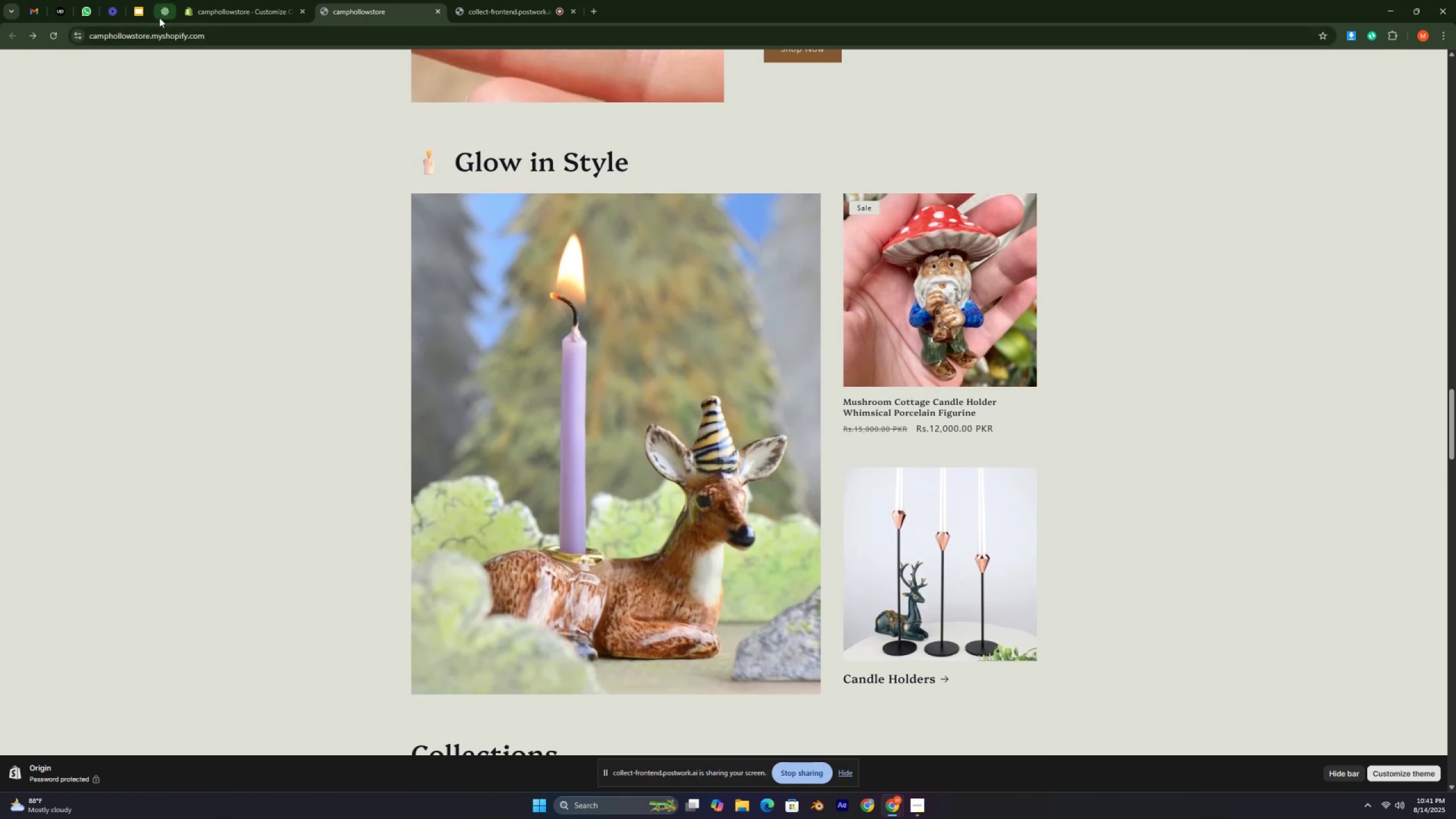 
left_click([225, 18])
 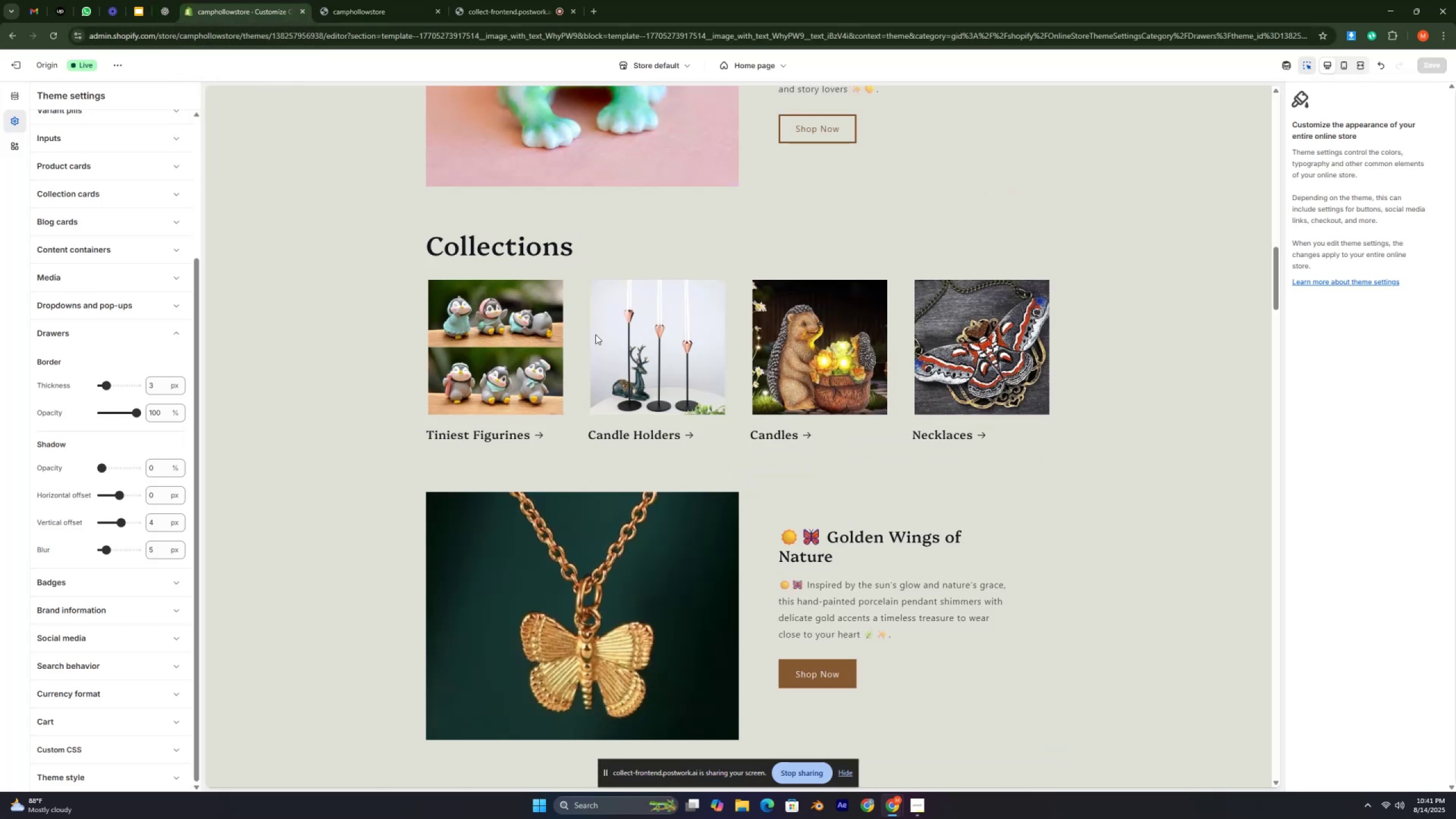 
scroll: coordinate [651, 355], scroll_direction: up, amount: 2.0
 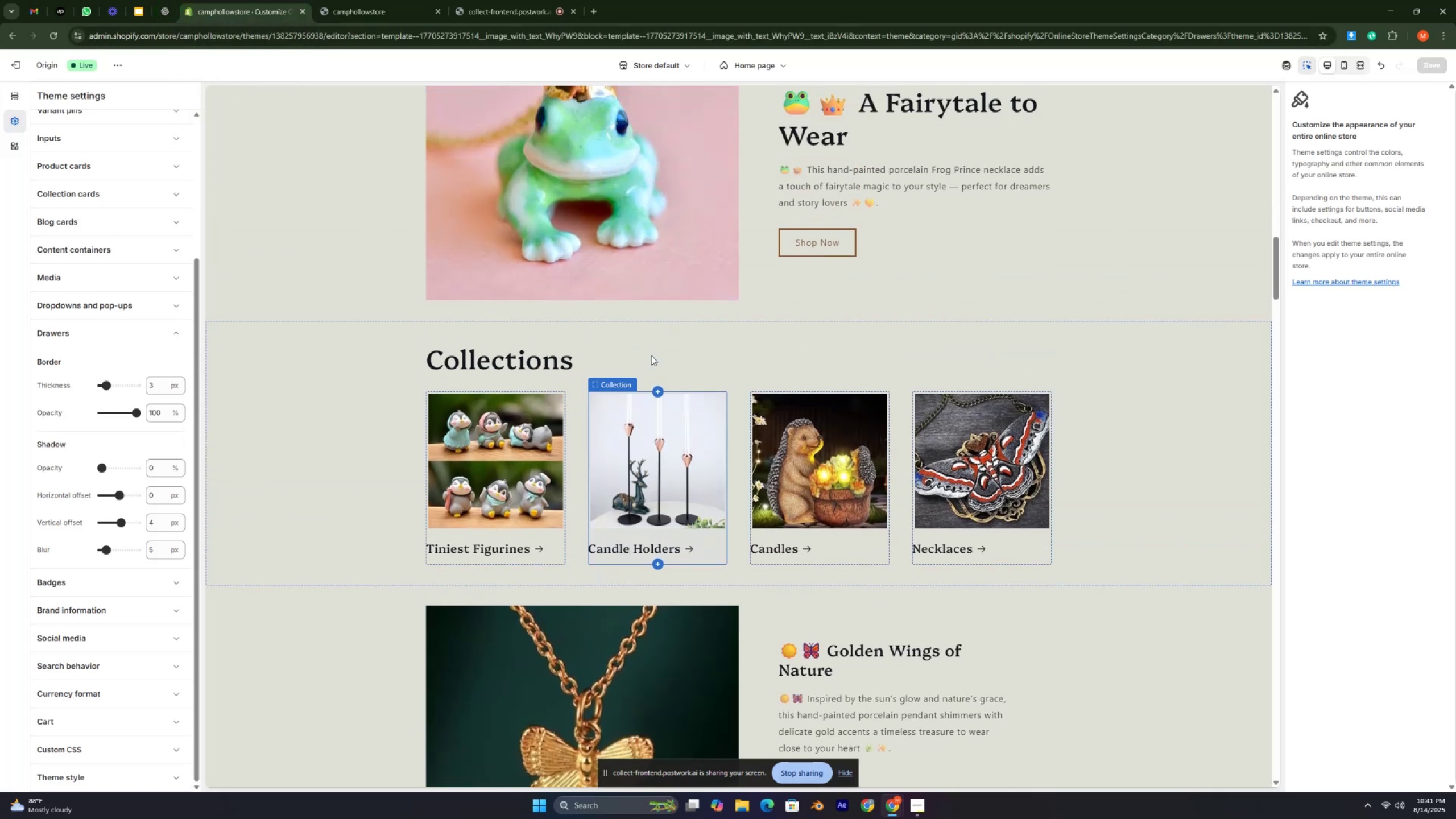 
scroll: coordinate [652, 361], scroll_direction: down, amount: 38.0
 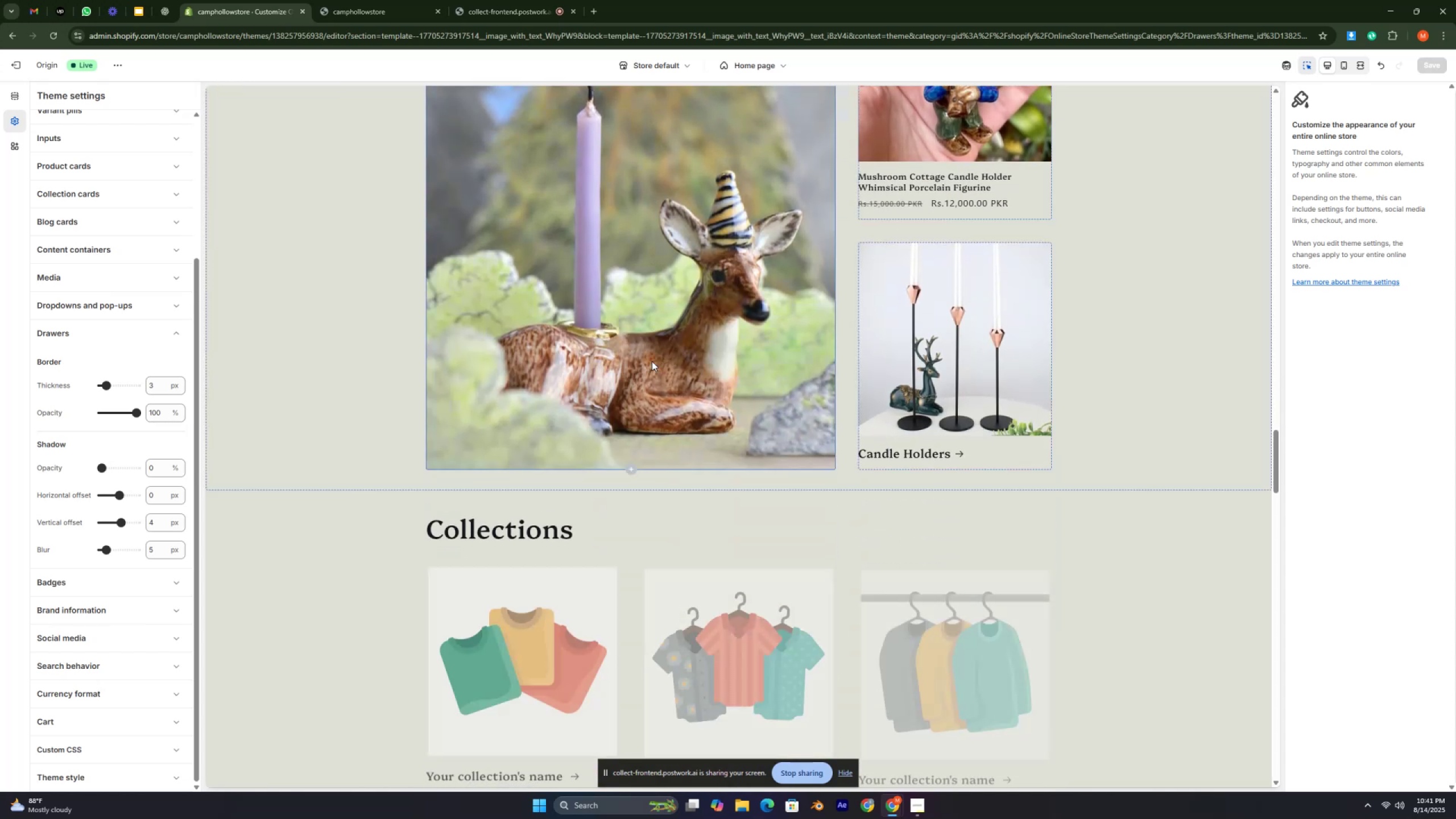 
scroll: coordinate [652, 361], scroll_direction: up, amount: 3.0
 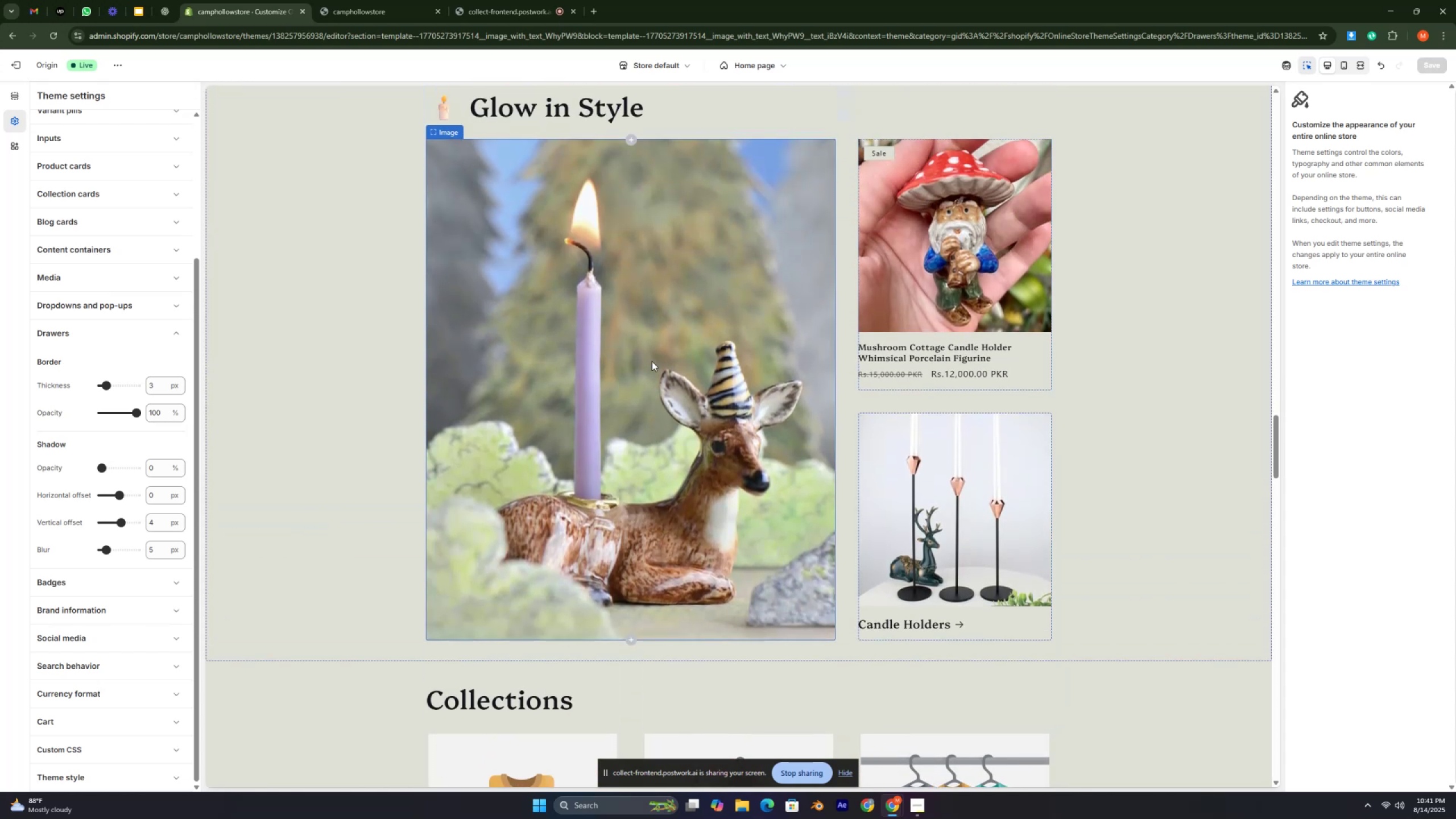 
scroll: coordinate [650, 365], scroll_direction: down, amount: 17.0
 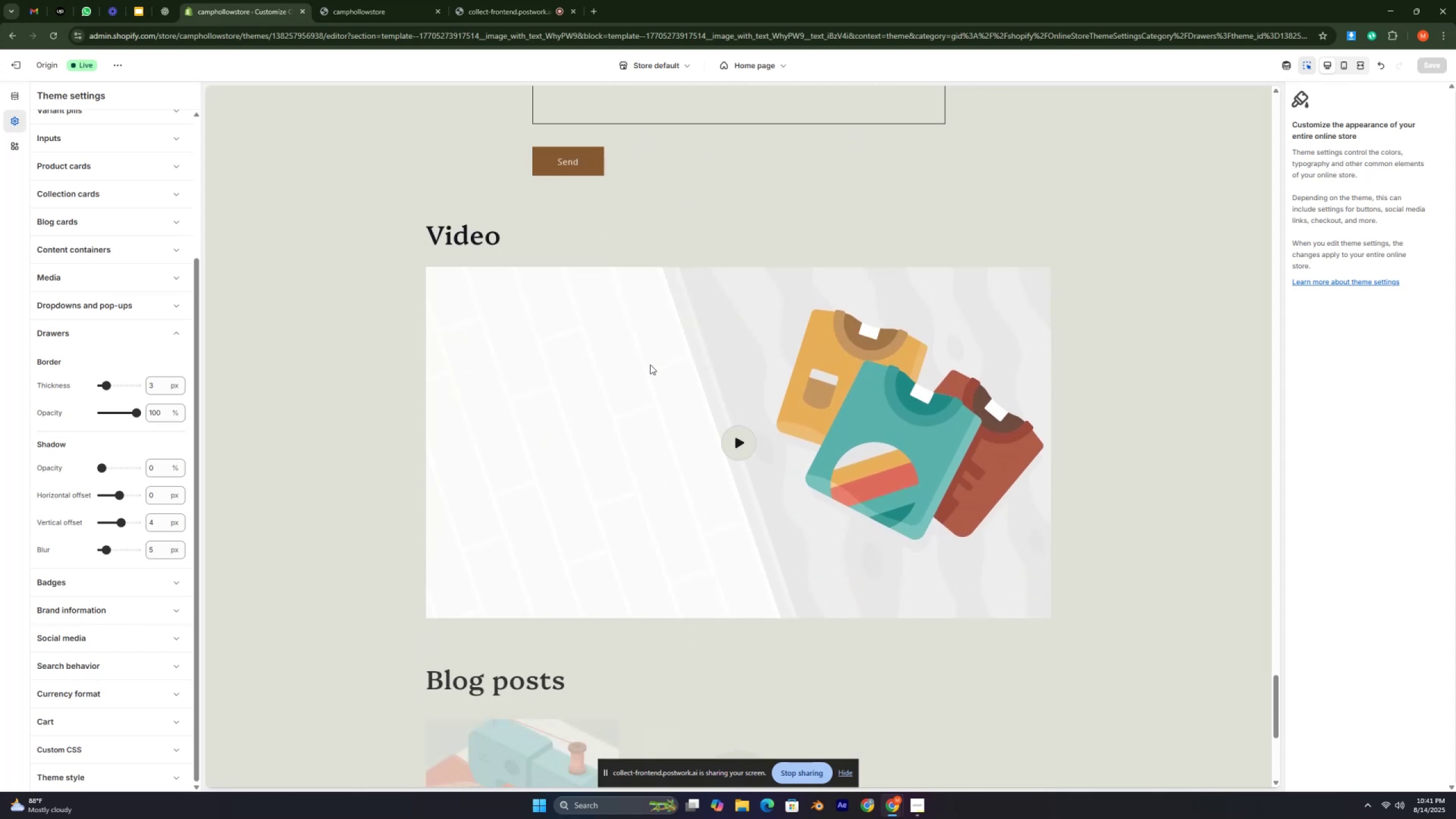 
scroll: coordinate [650, 365], scroll_direction: up, amount: 45.0
 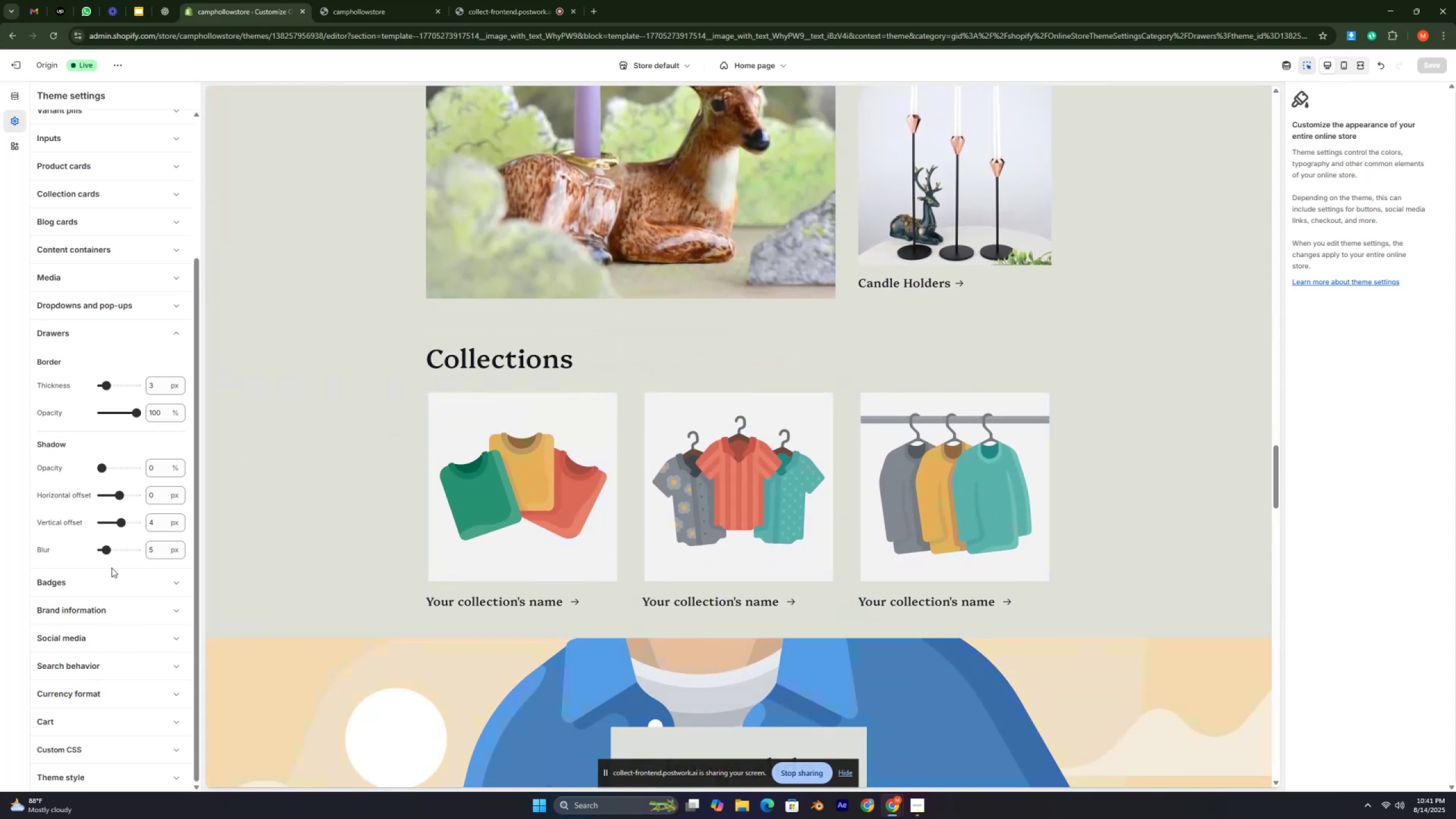 
scroll: coordinate [120, 568], scroll_direction: down, amount: 3.0
 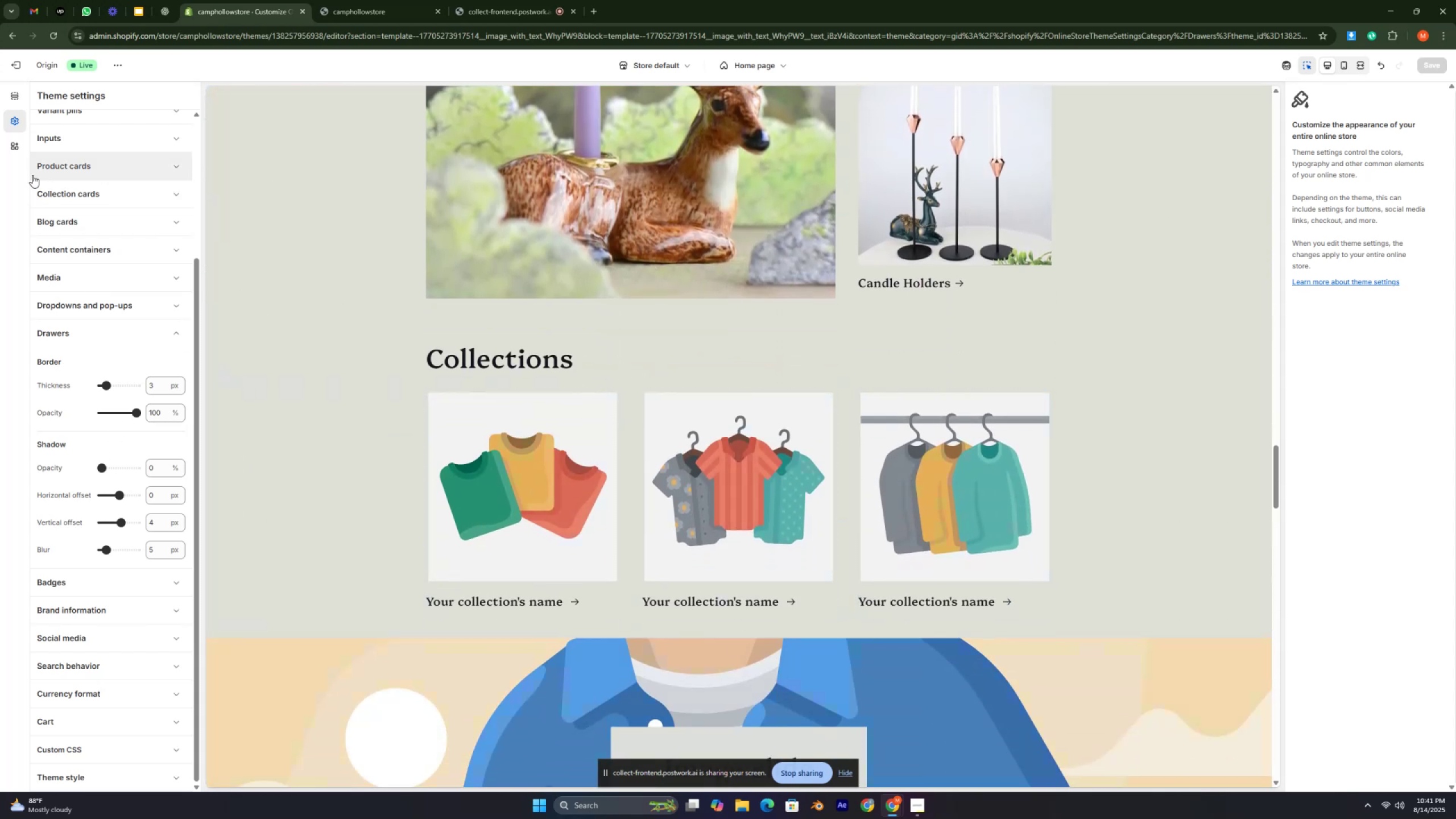 
left_click([19, 151])
 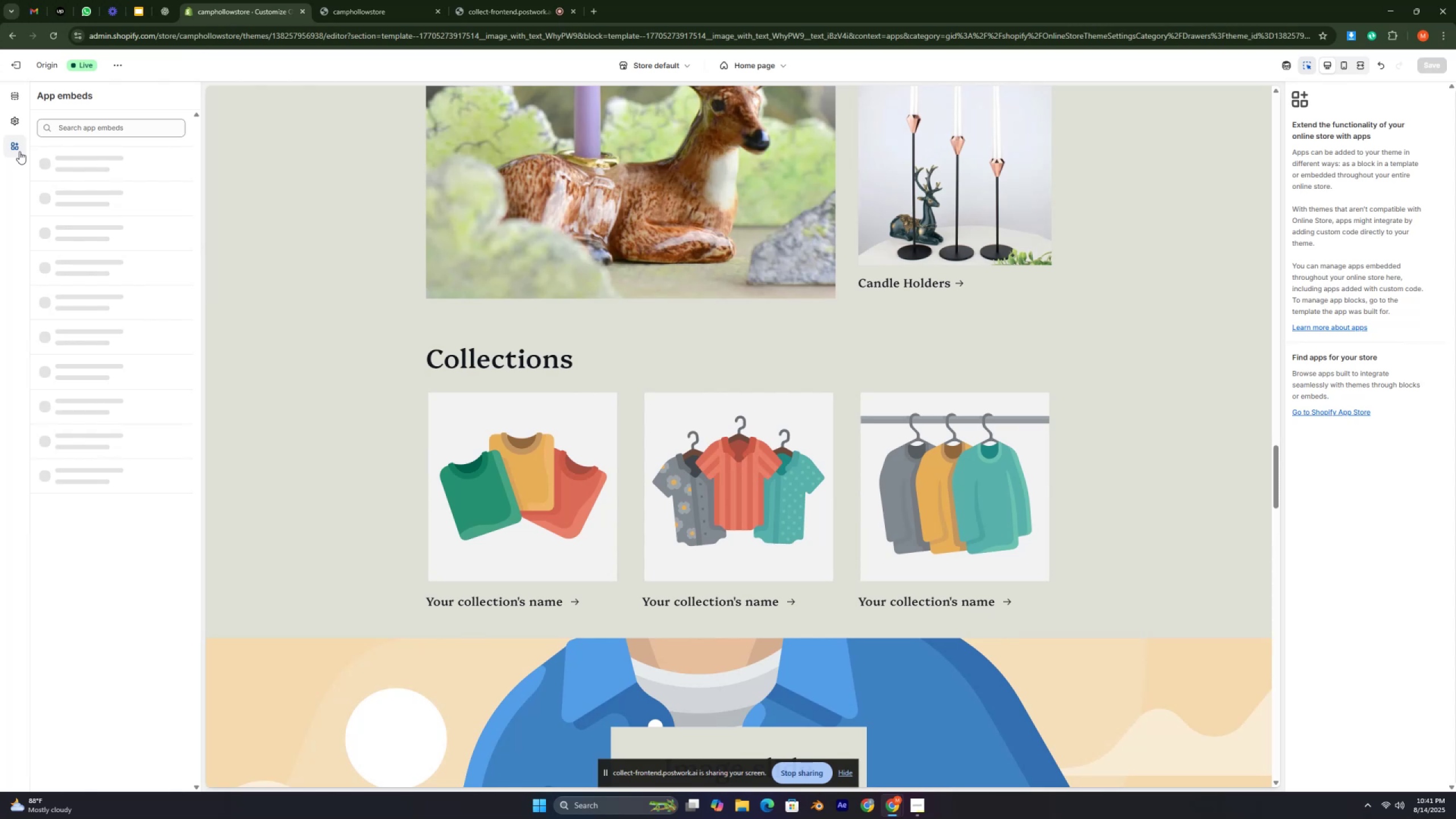 
mouse_move([41, 178])
 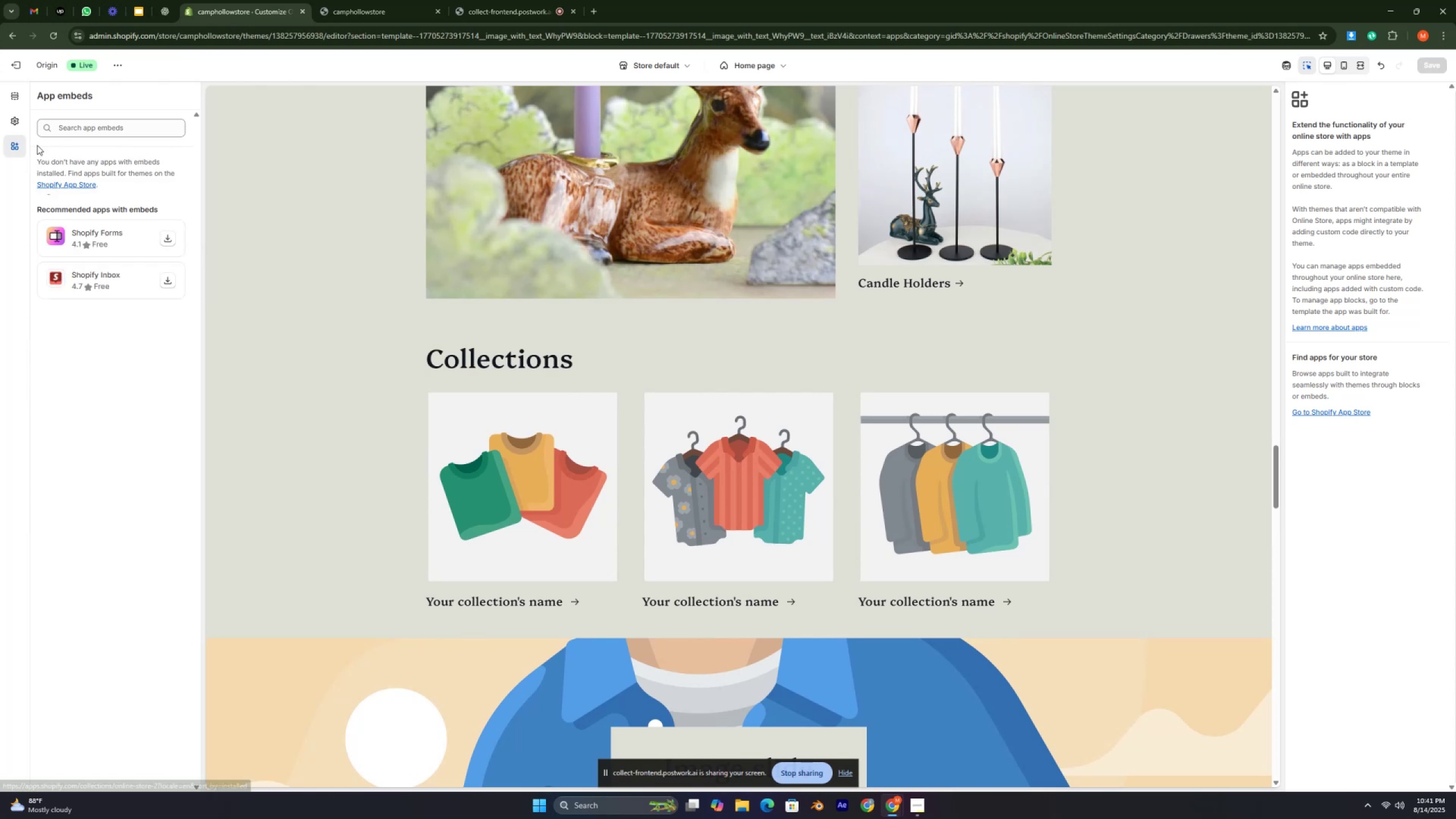 
left_click([19, 90])
 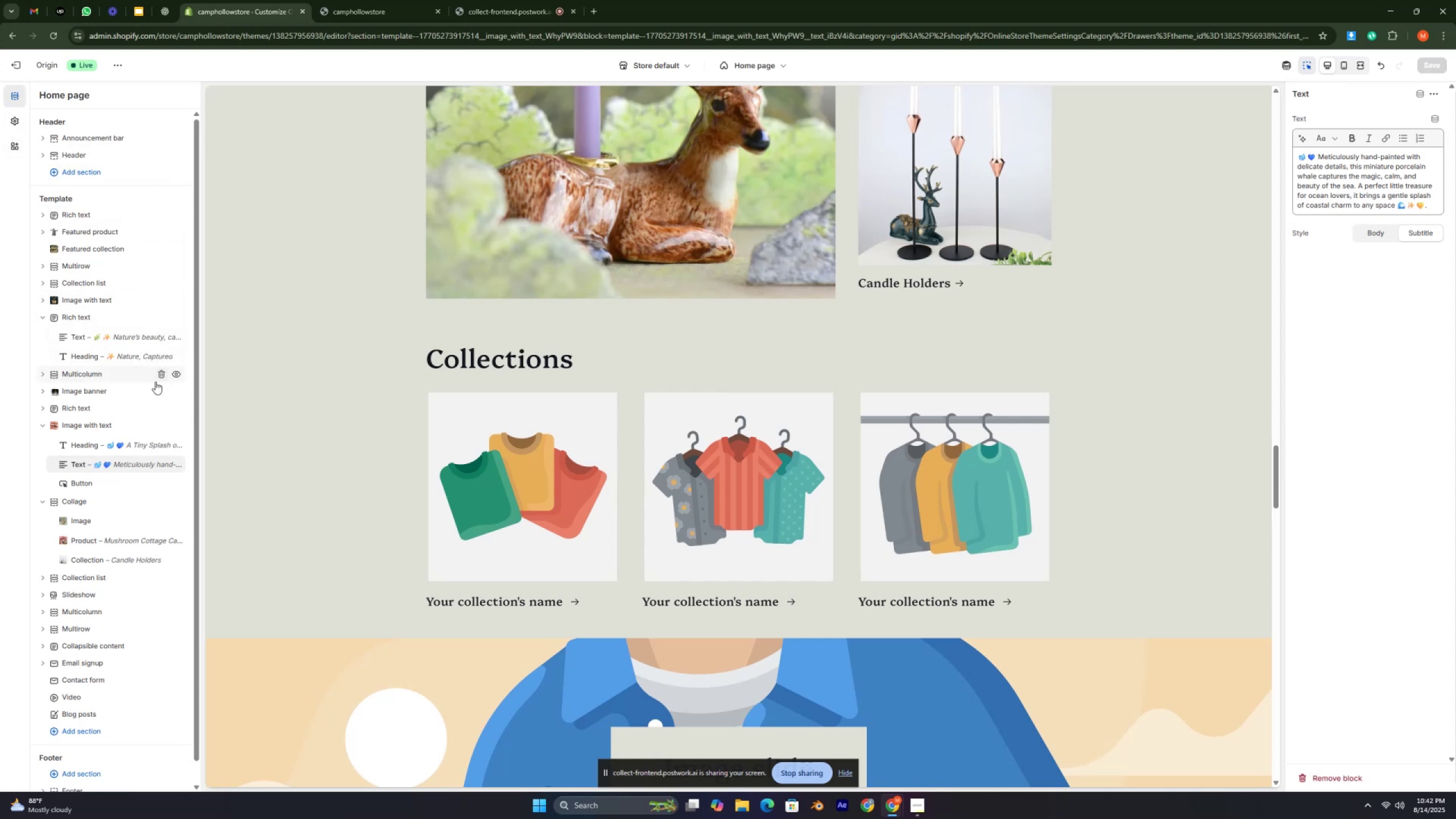 
wait(16.53)
 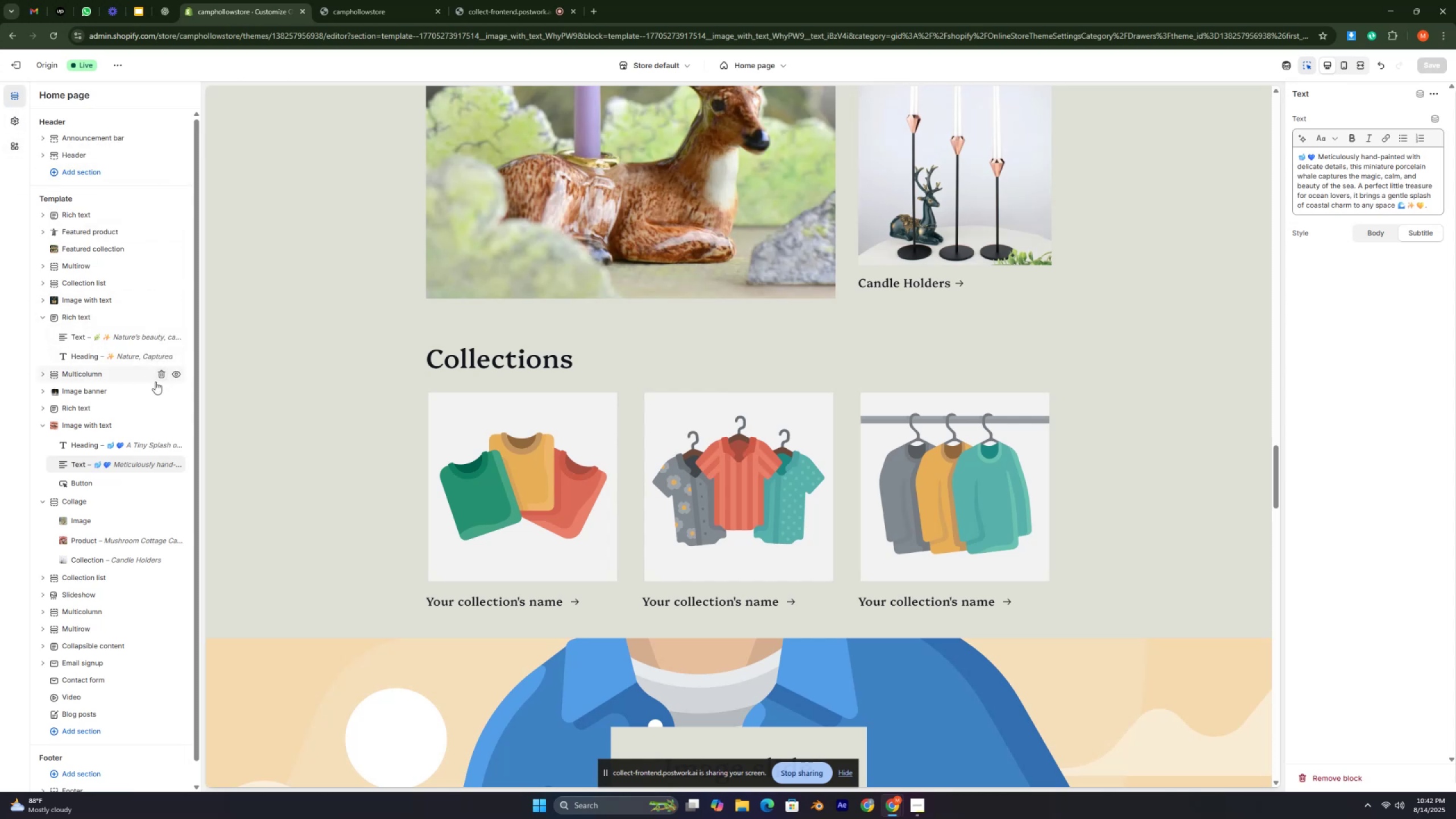 
scroll: coordinate [533, 541], scroll_direction: down, amount: 7.0
 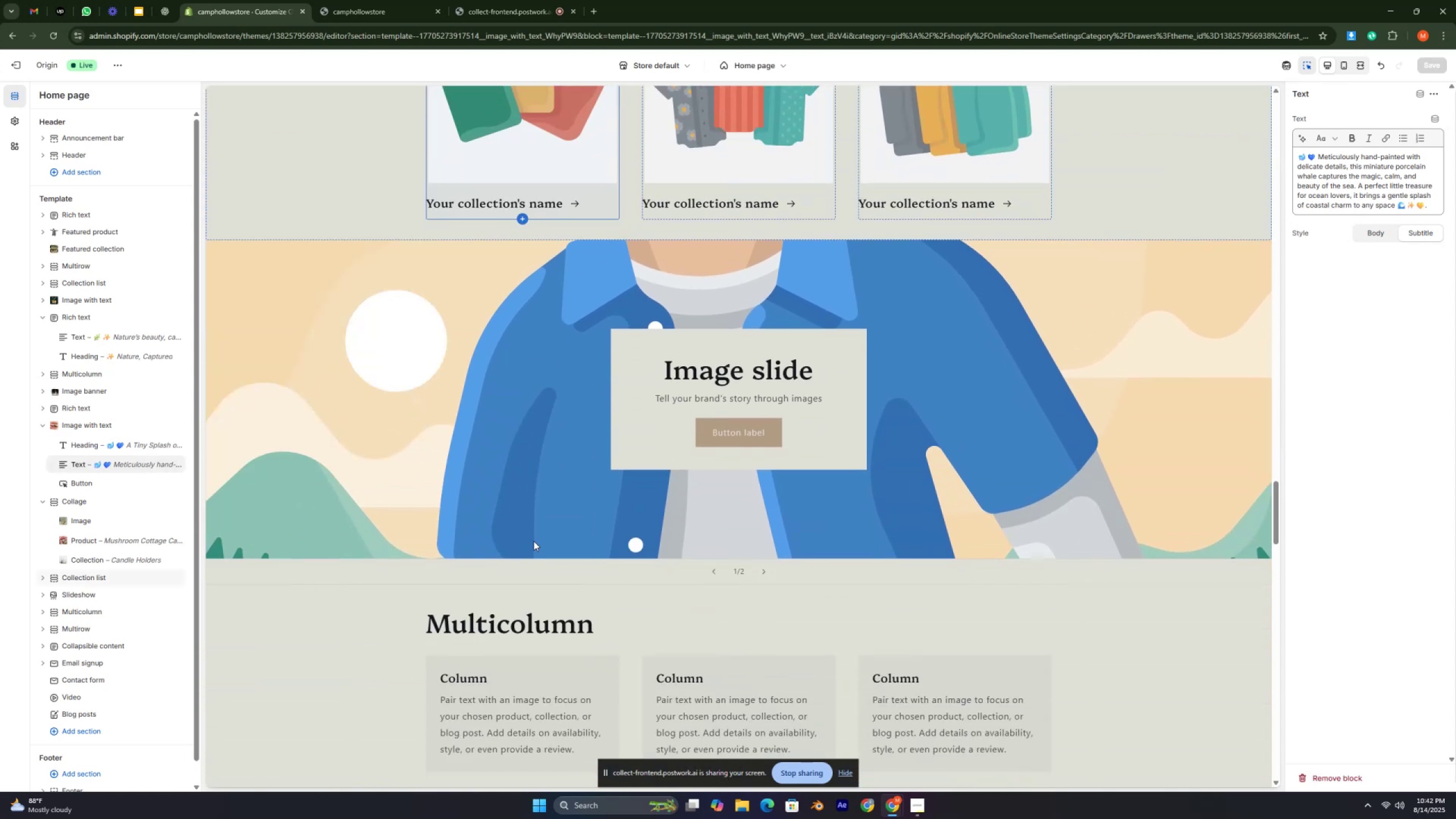 
key(Control+ControlLeft)
 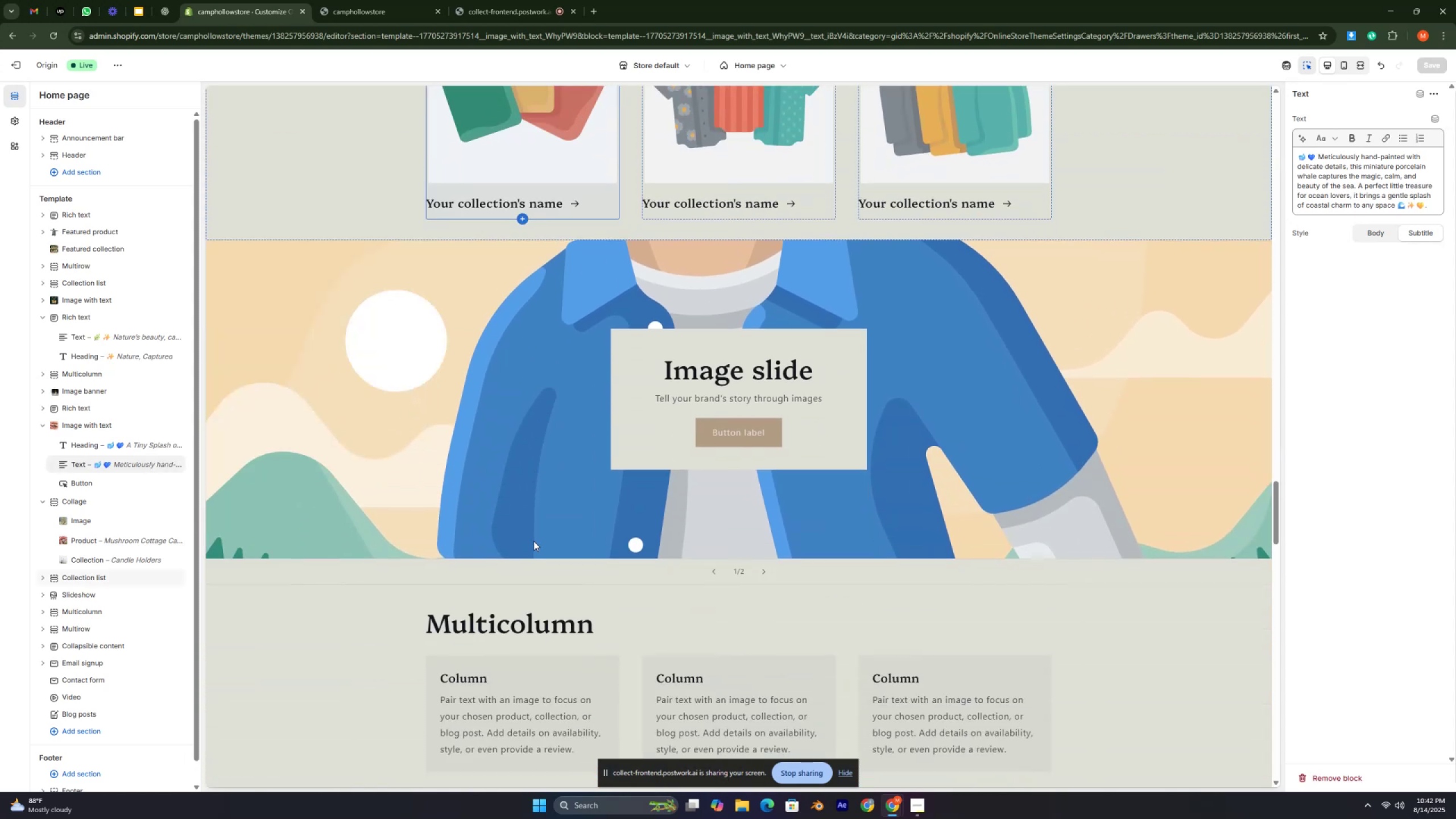 
key(Control+ControlLeft)
 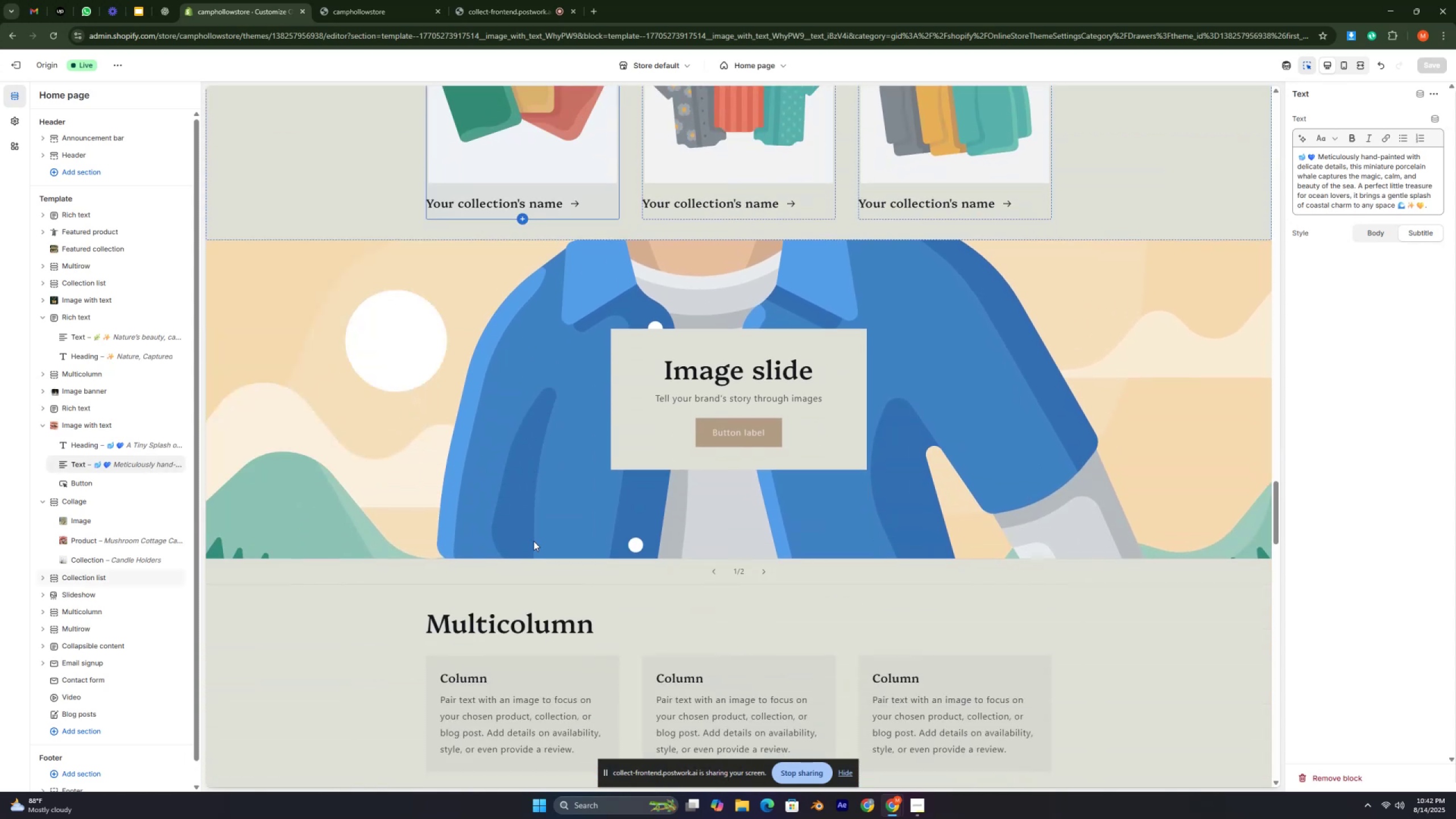 
key(Control+ControlLeft)
 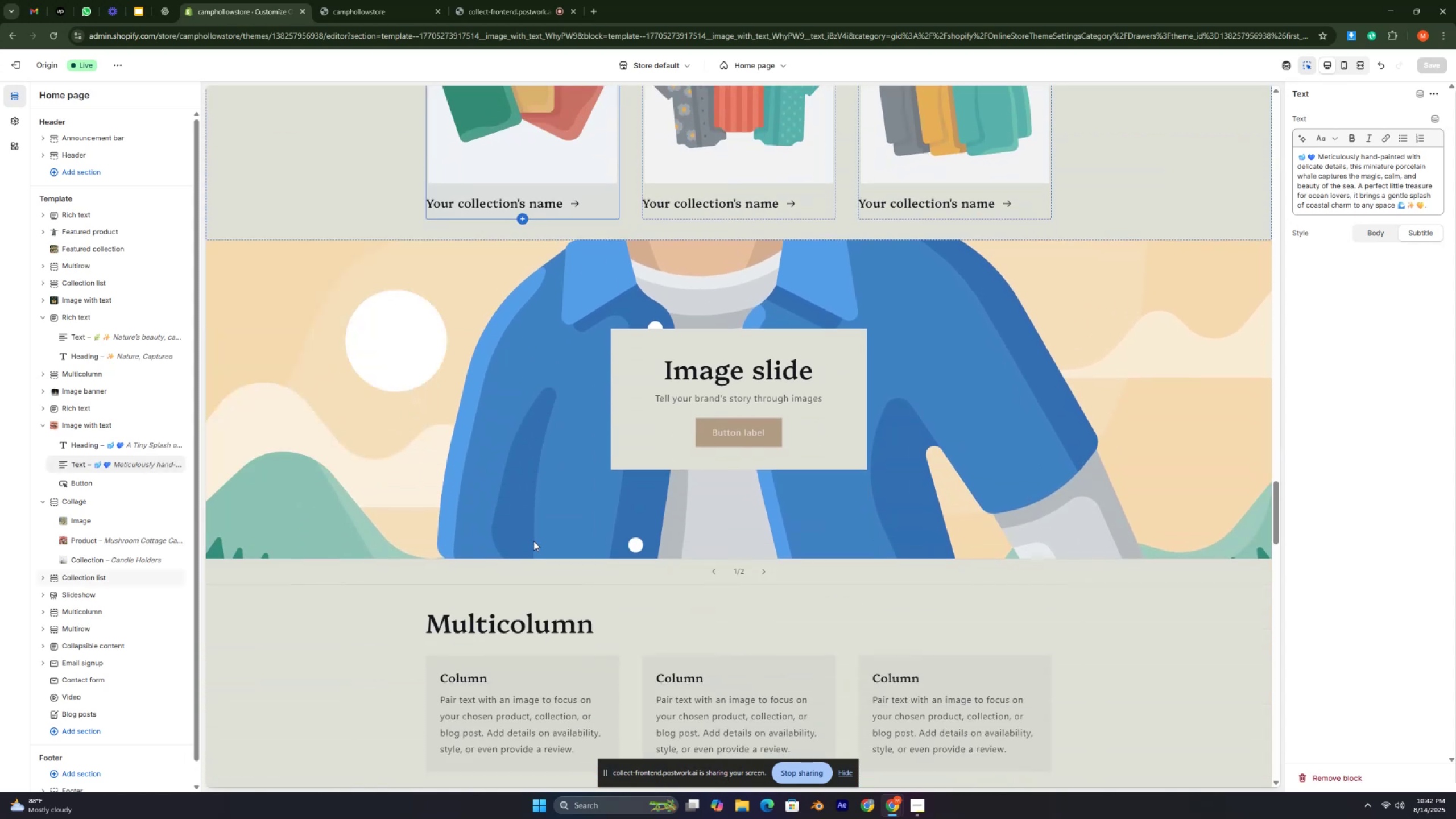 
key(Control+ControlLeft)
 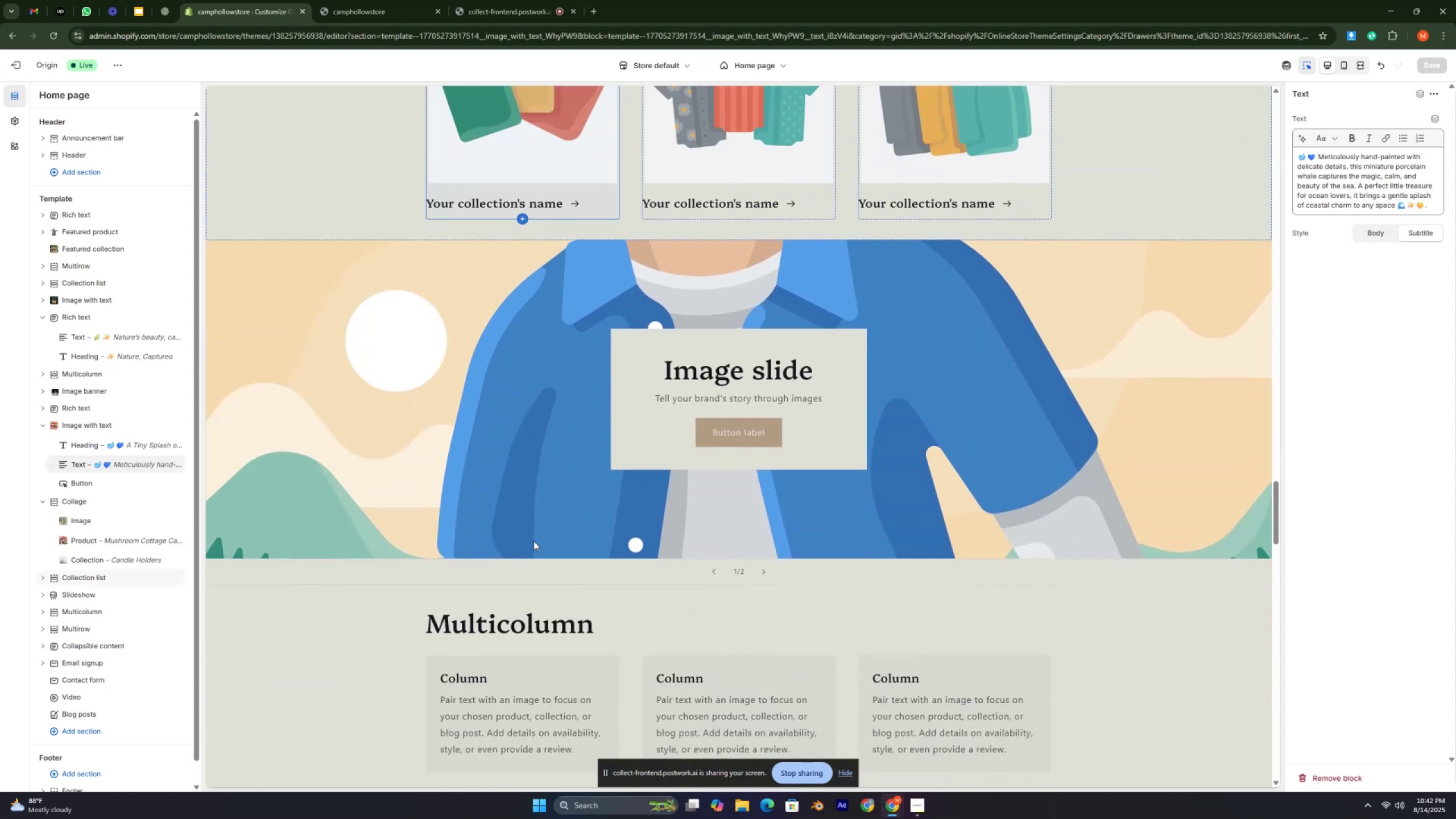 
key(Control+ControlLeft)
 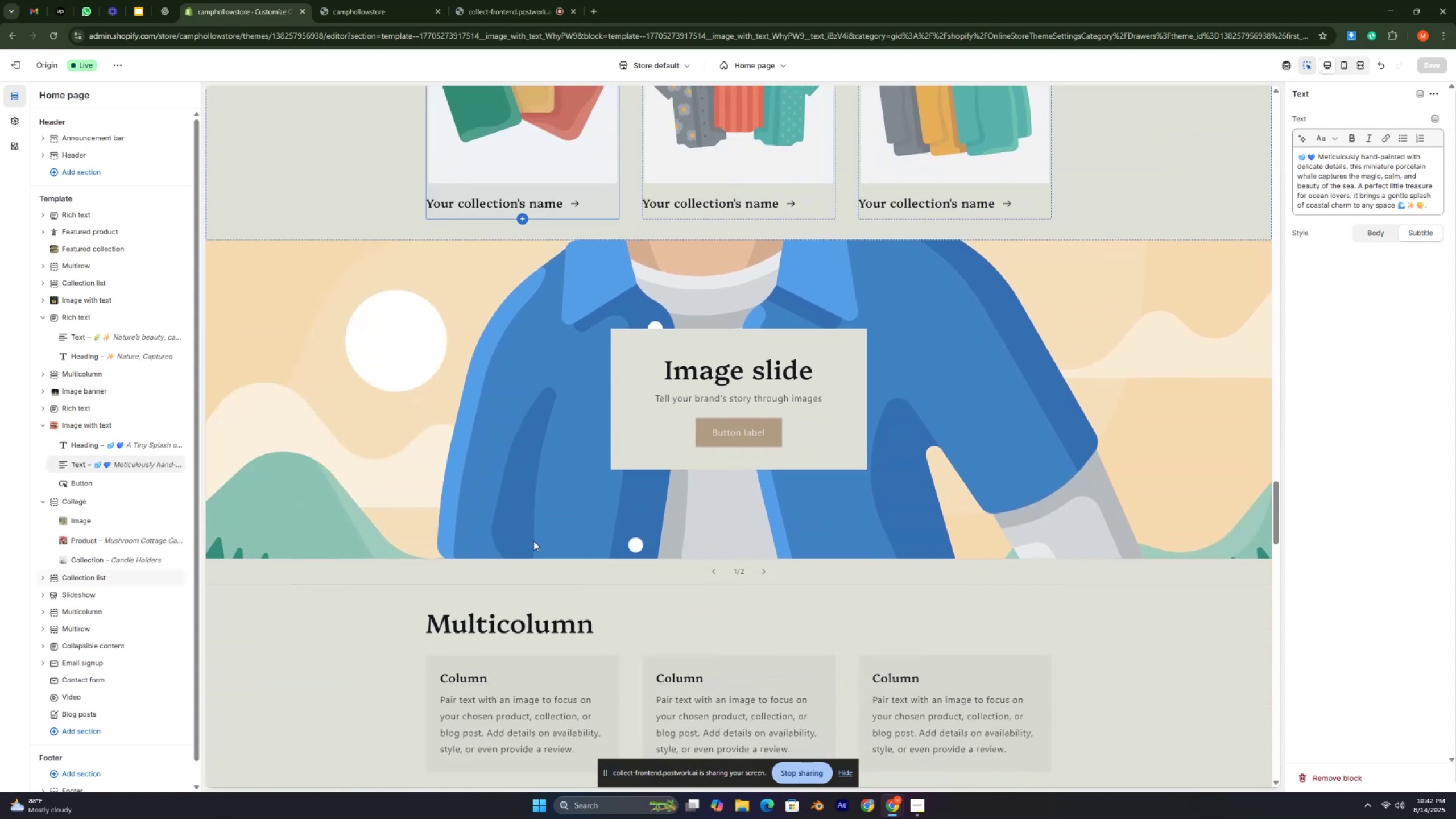 
key(Control+ControlLeft)
 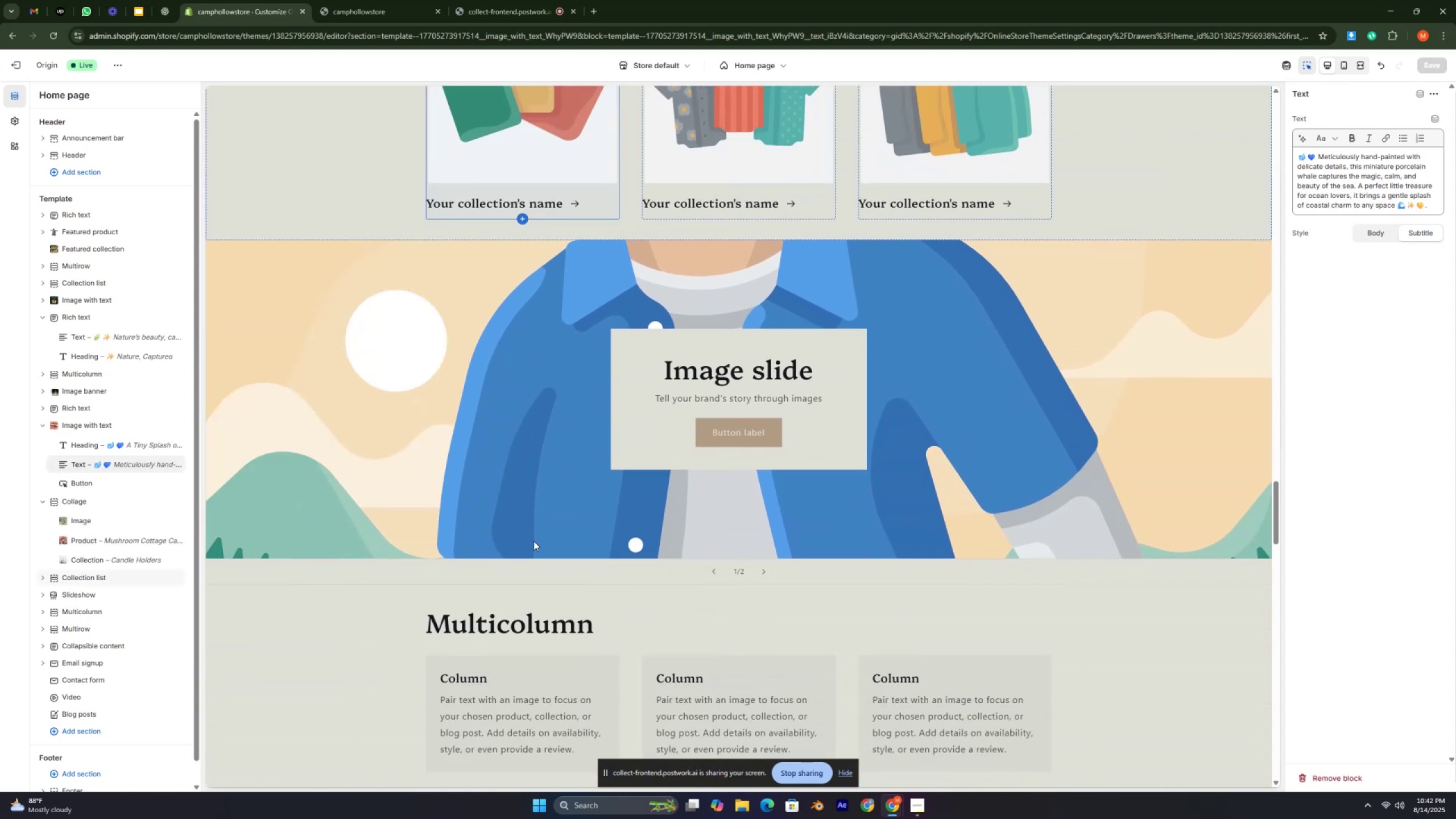 
key(Control+ControlLeft)
 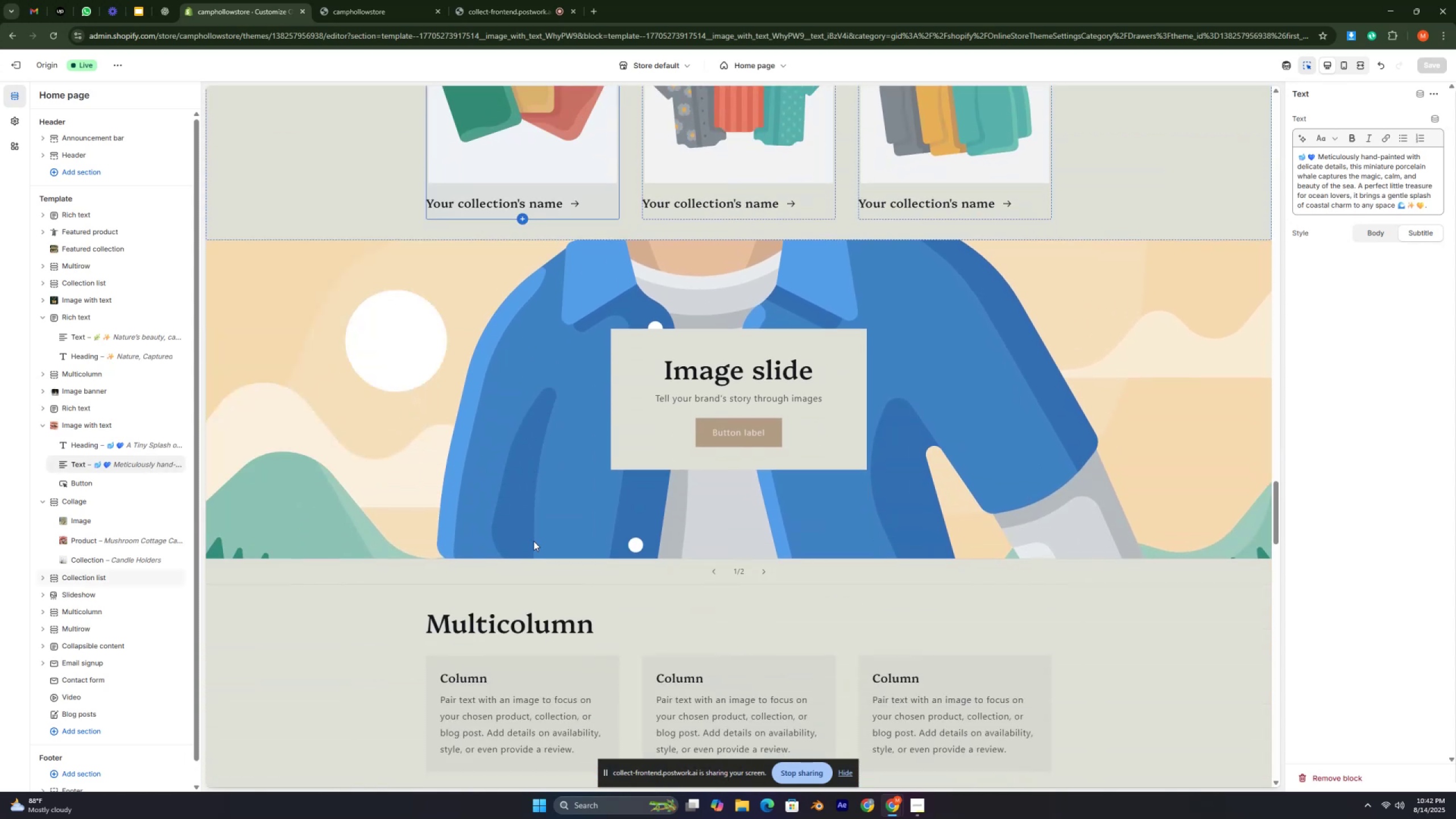 
key(Control+ControlLeft)
 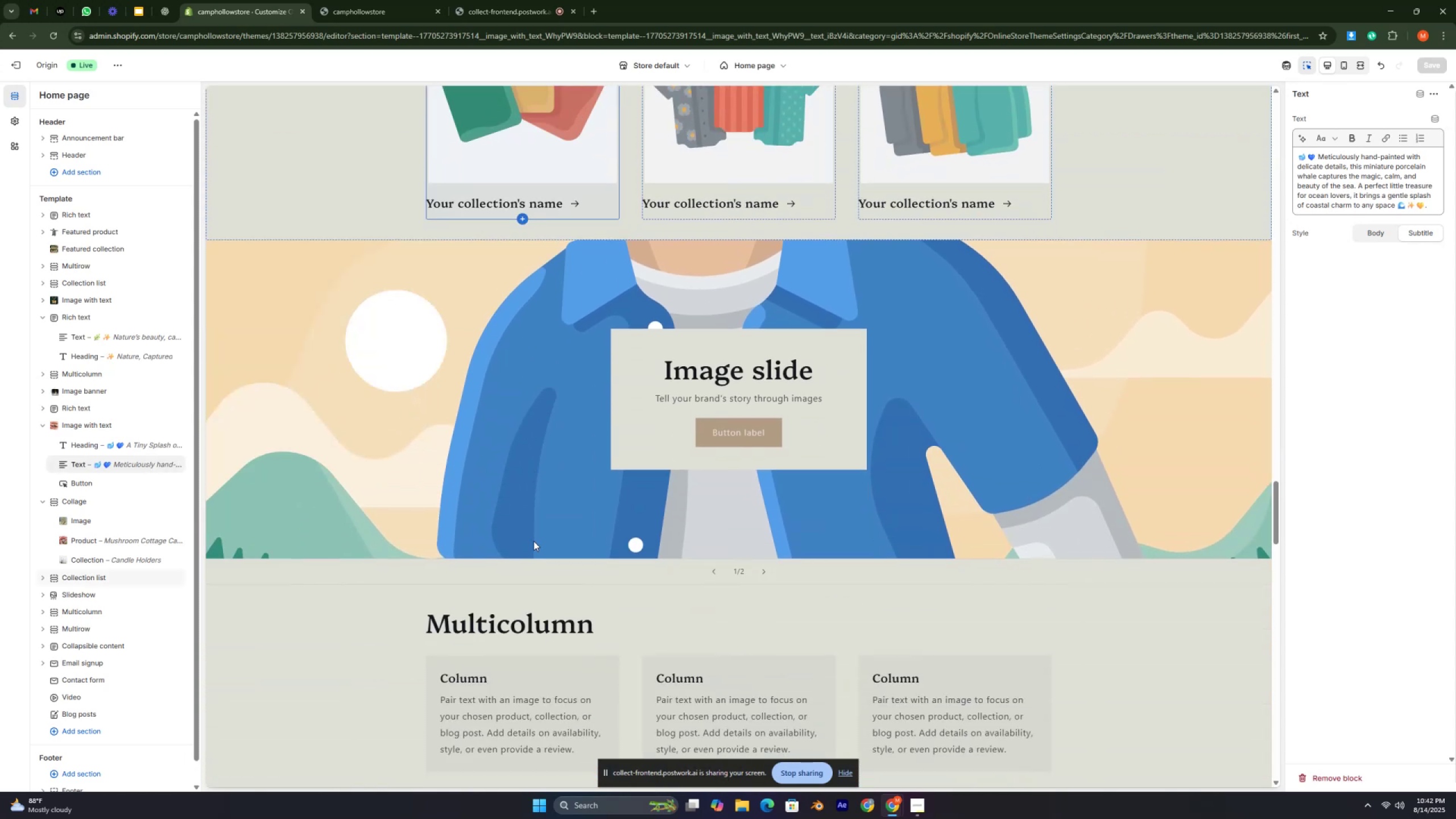 
key(Control+ControlLeft)
 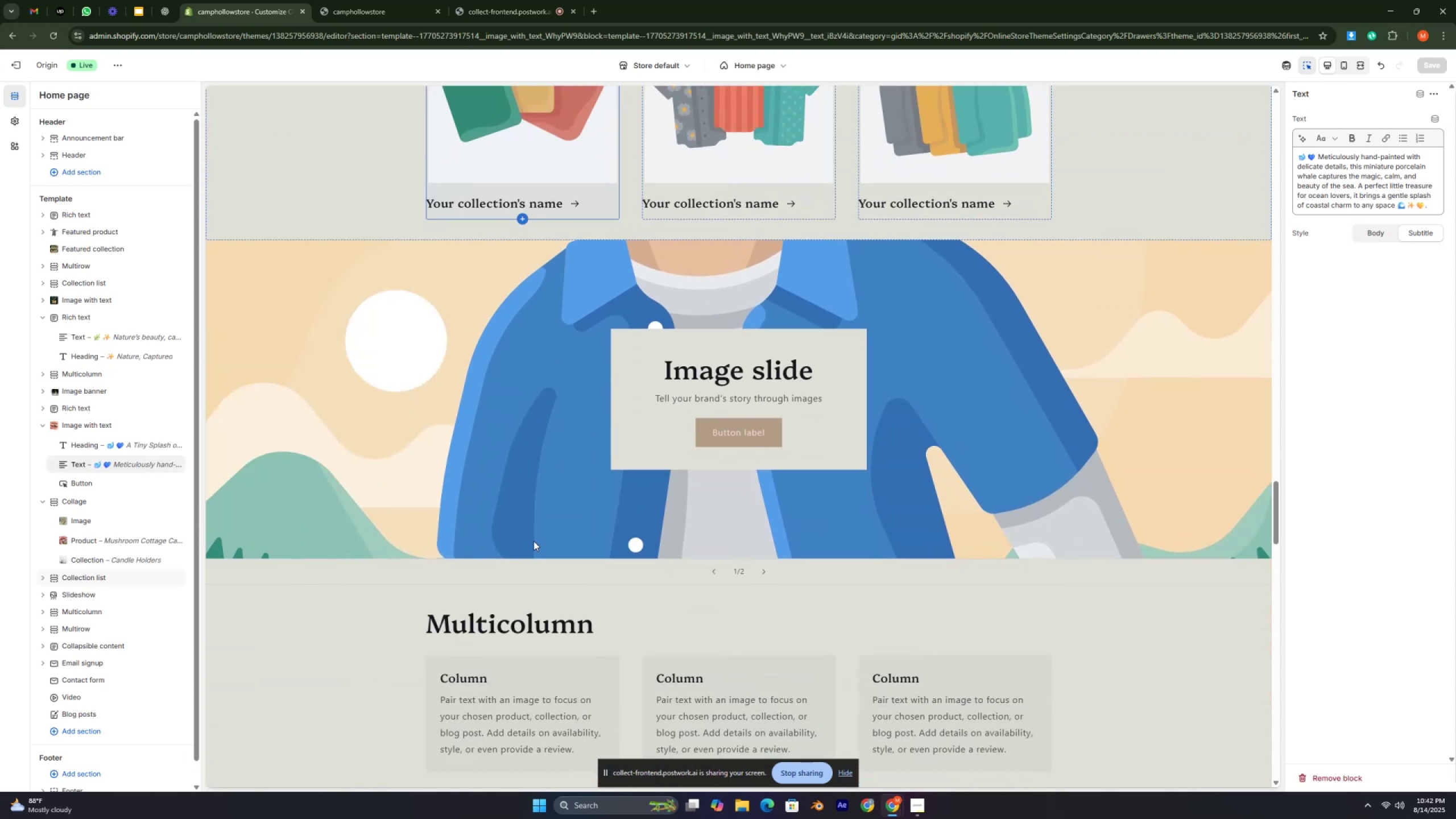 
key(Control+ControlLeft)
 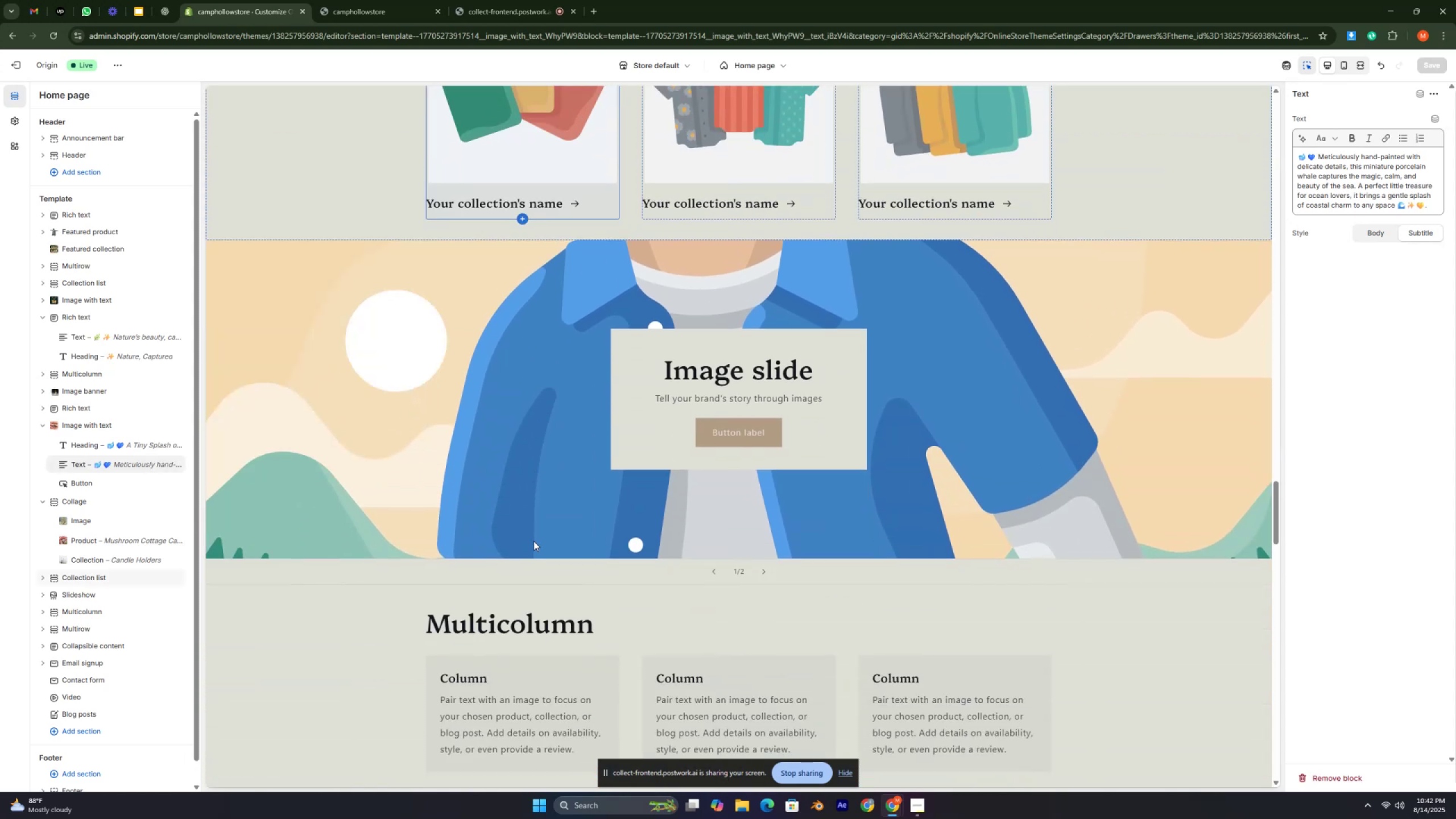 
key(Control+ControlLeft)
 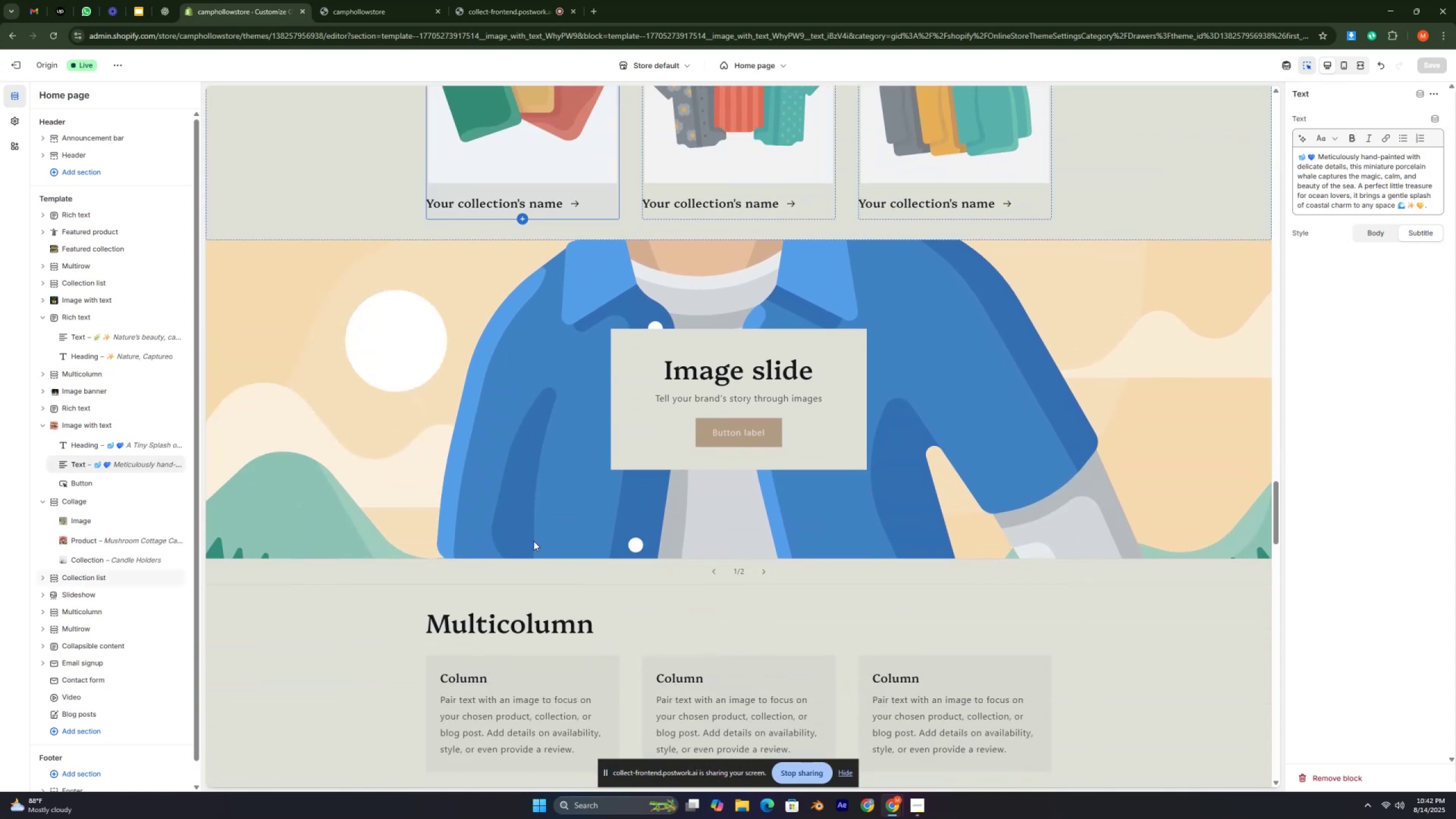 
key(Control+ControlLeft)
 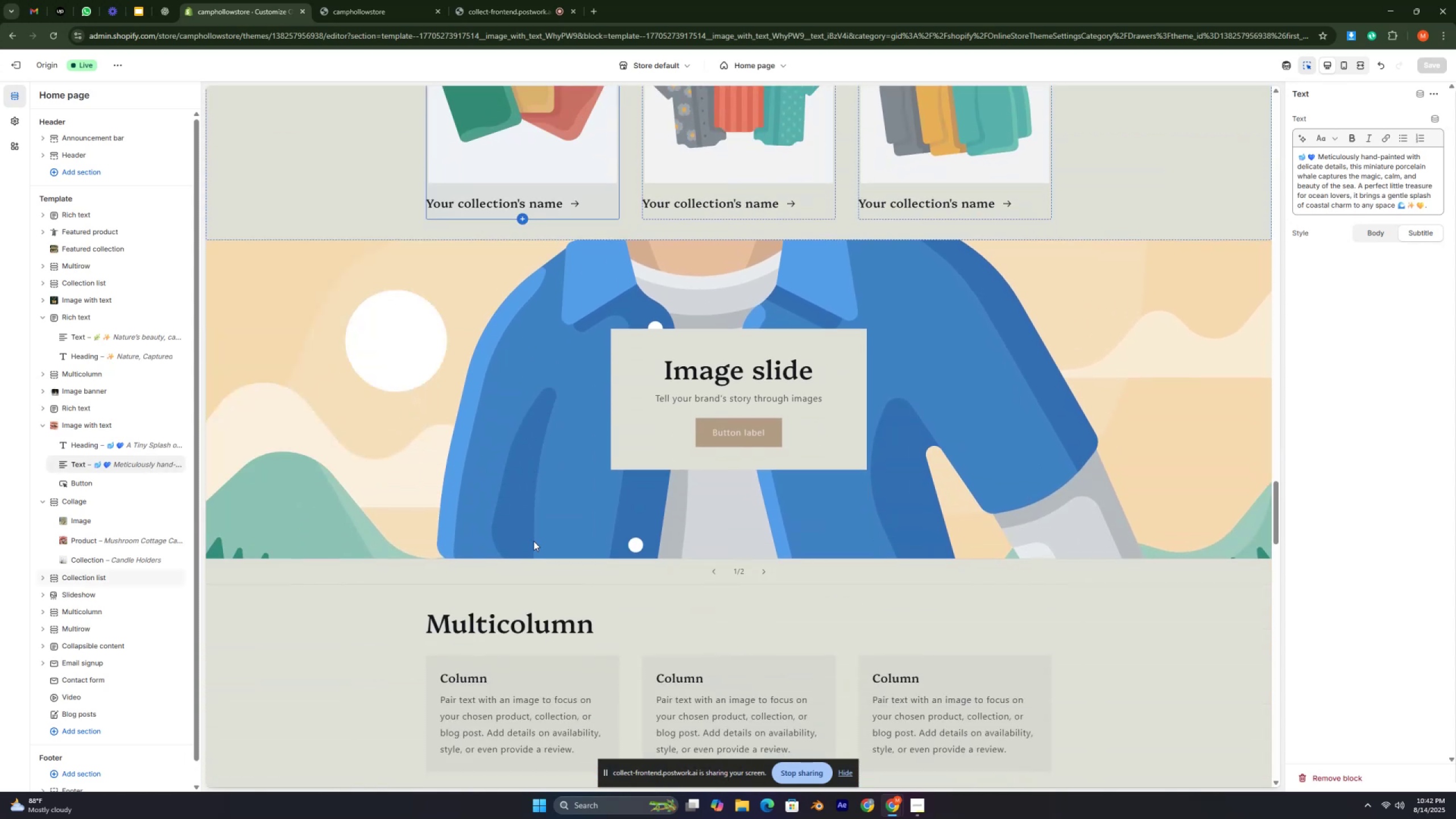 
key(Control+ControlLeft)
 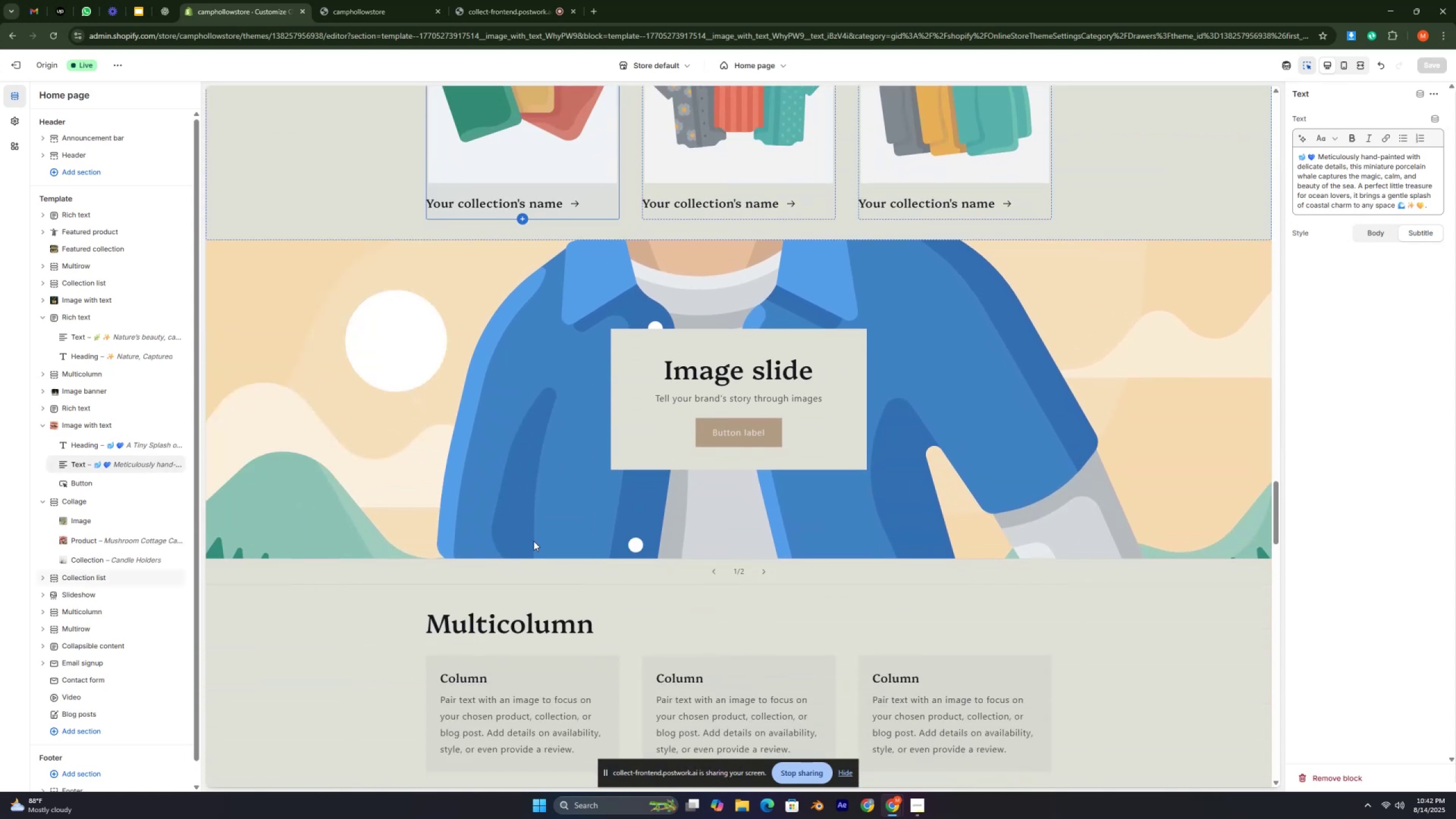 
key(Control+ControlLeft)
 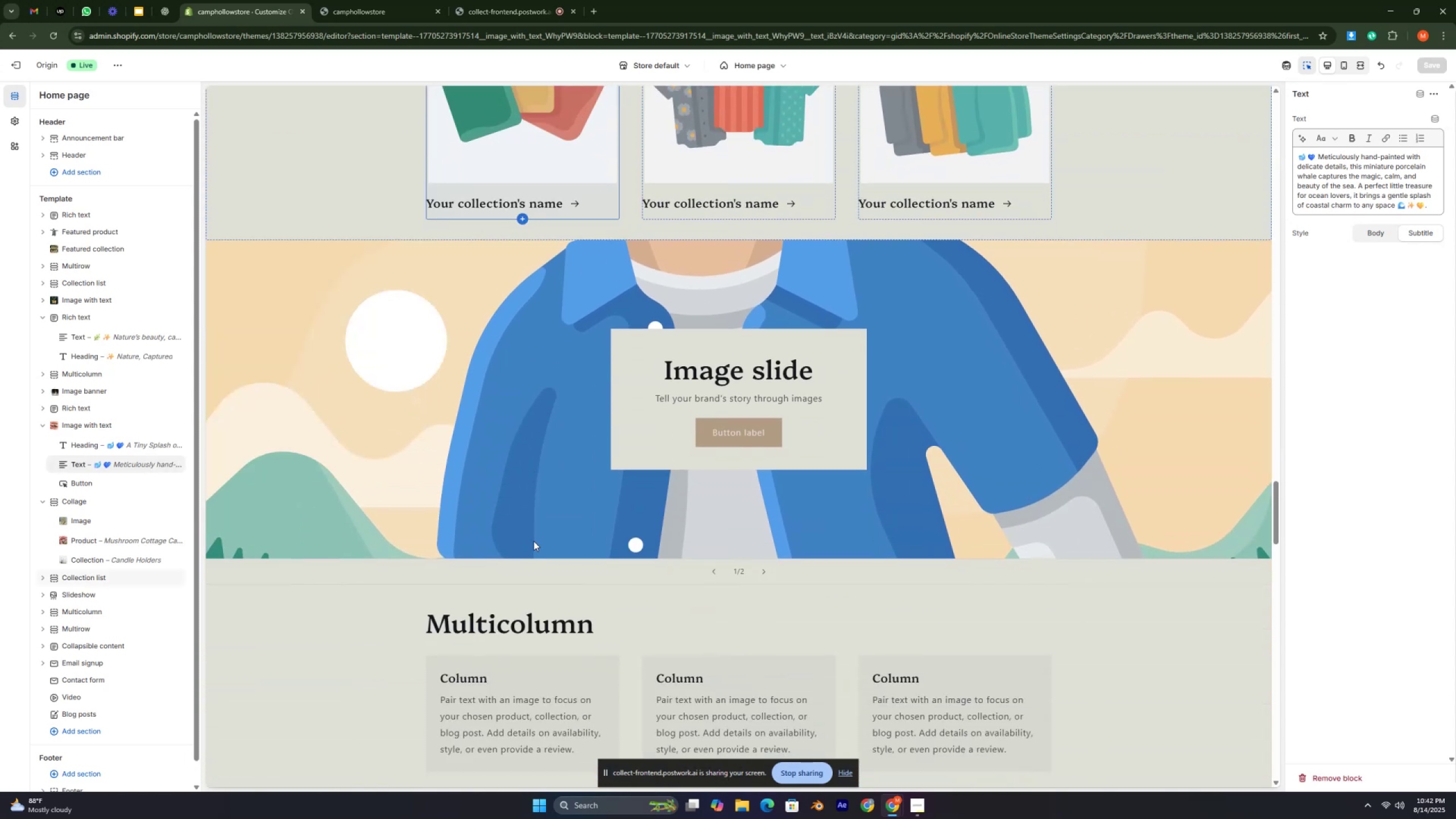 
key(Control+ControlLeft)
 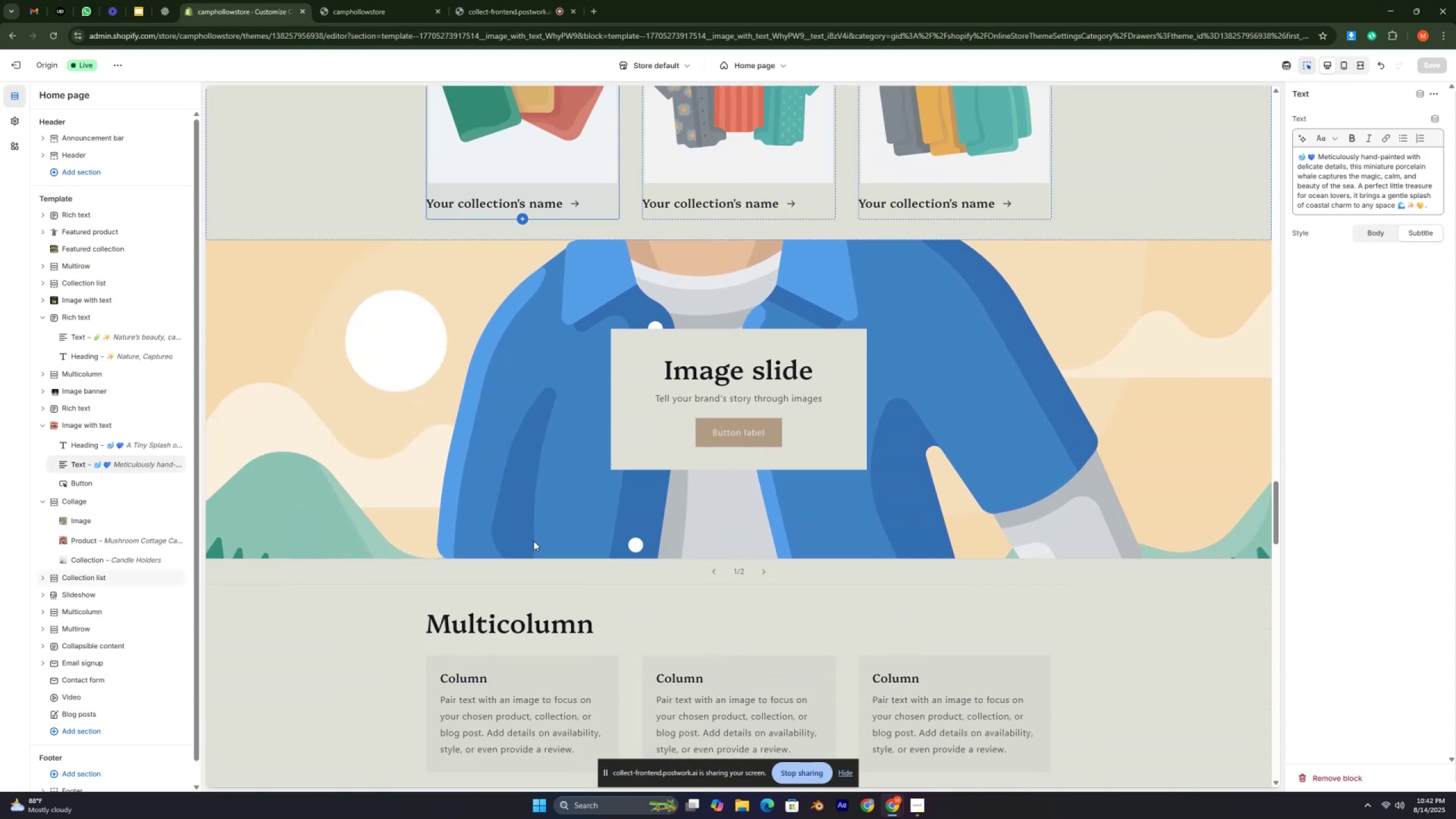 
key(Control+ControlLeft)
 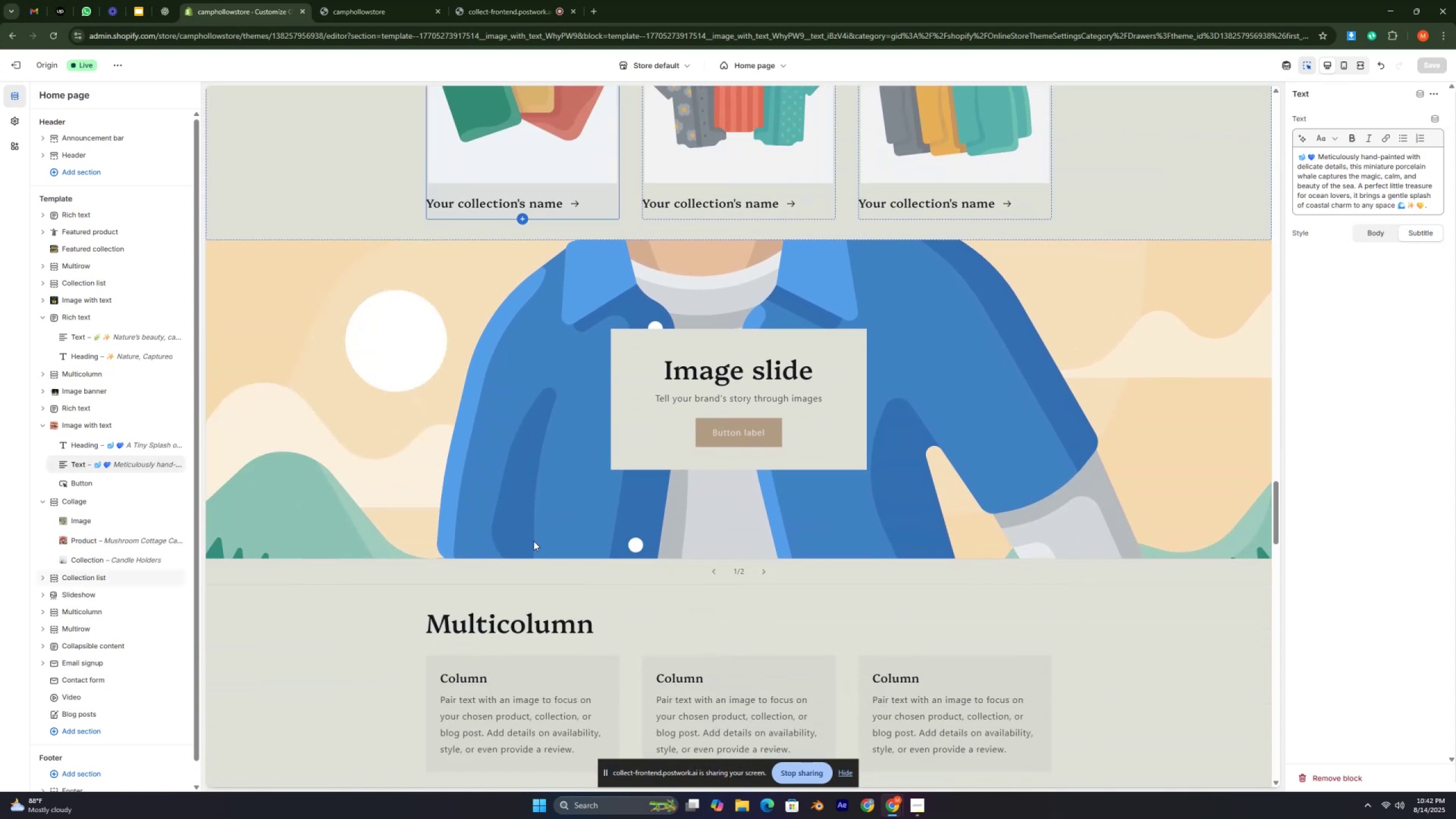 
key(Control+ControlLeft)
 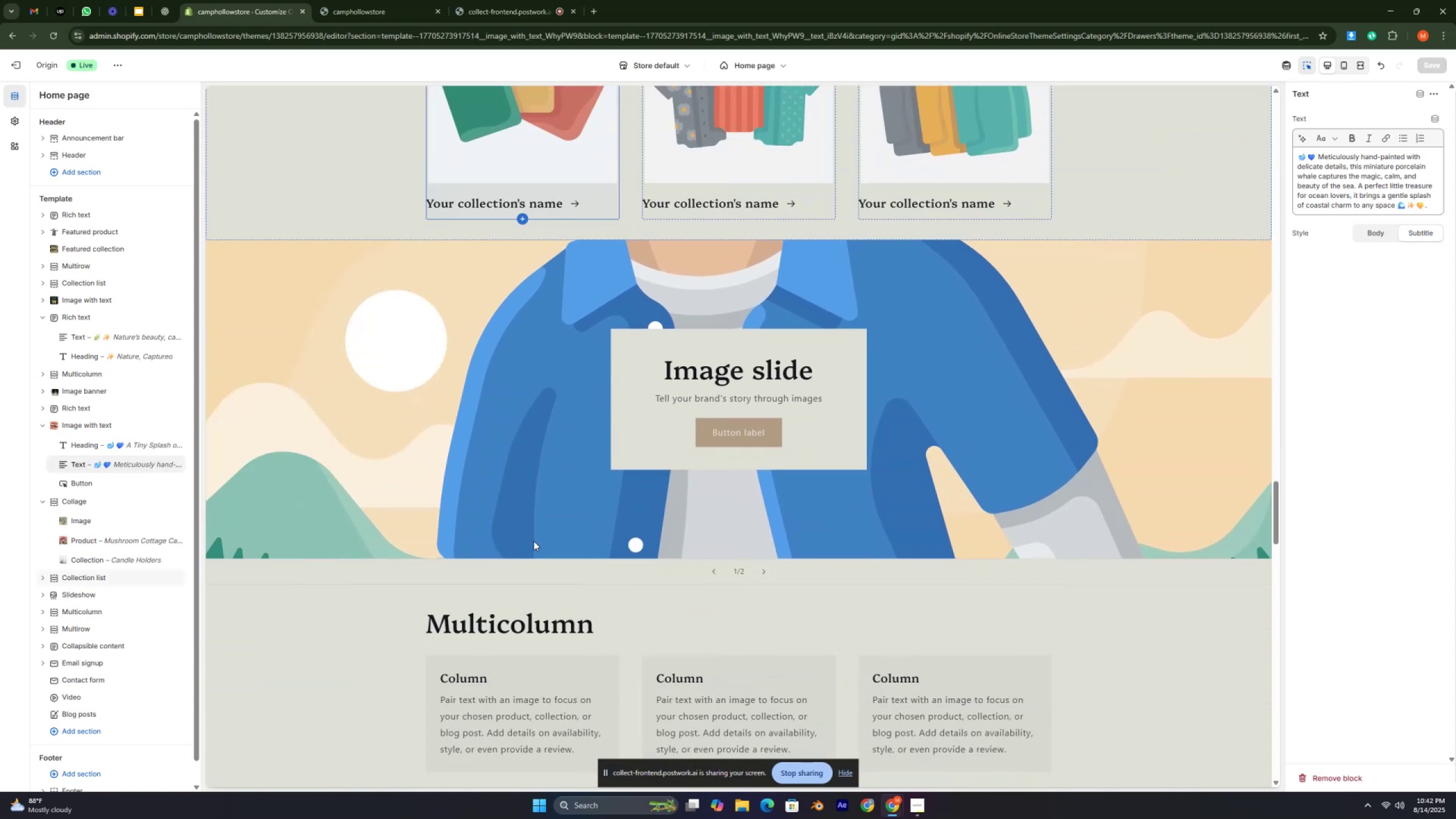 
key(Control+ControlLeft)
 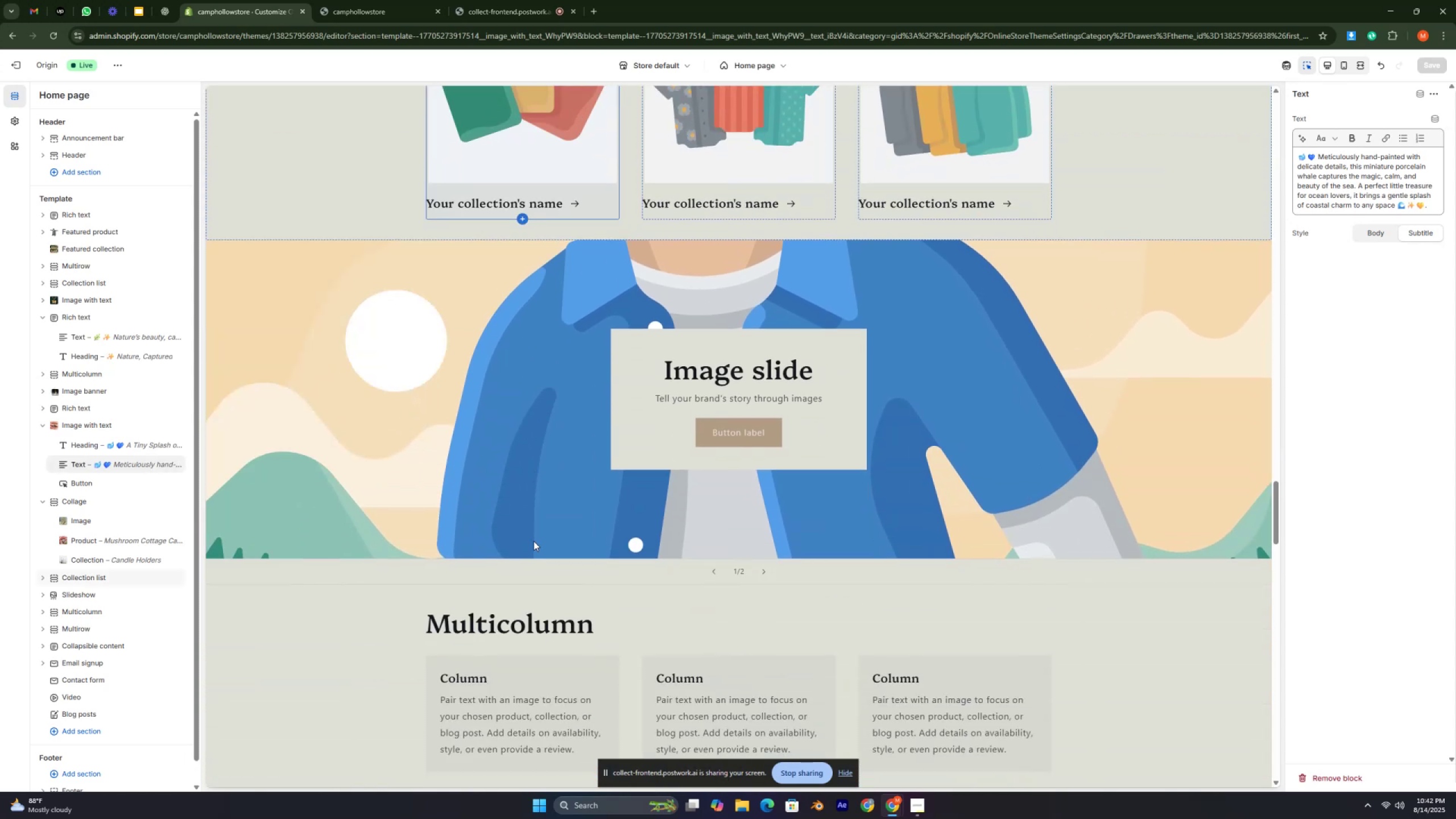 
key(Control+ControlLeft)
 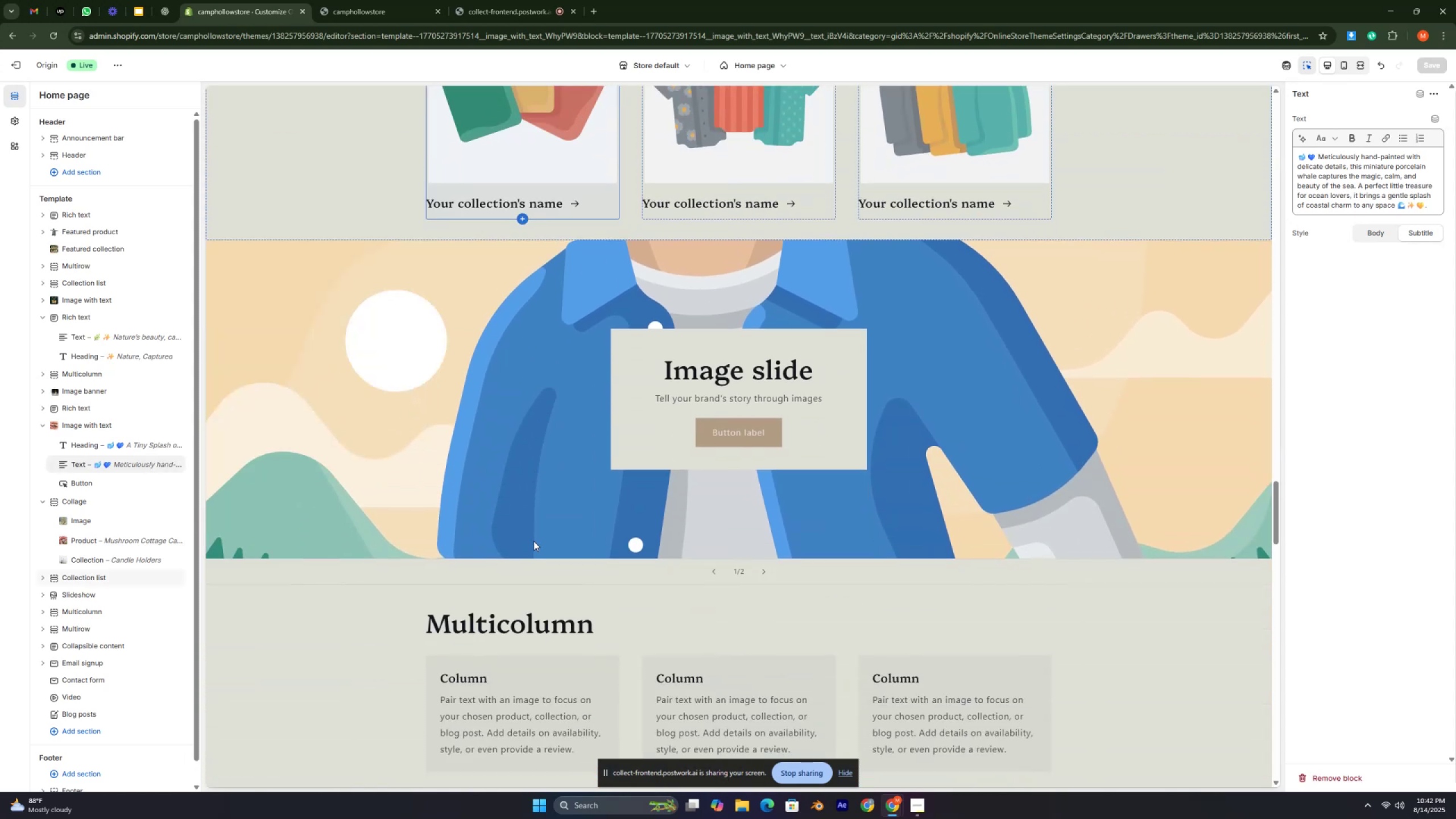 
scroll: coordinate [533, 541], scroll_direction: up, amount: 12.0
 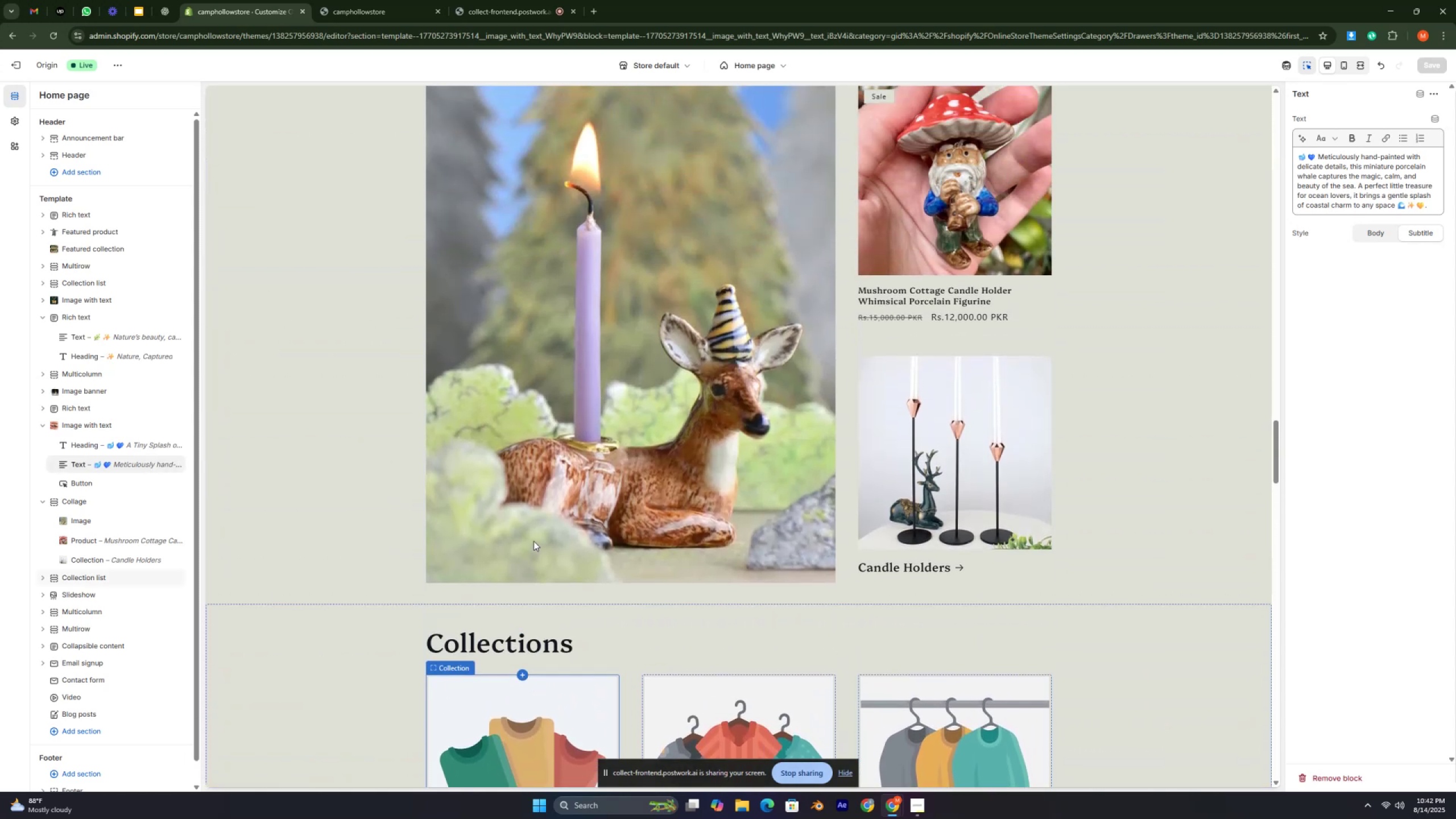 
key(Control+ControlLeft)
 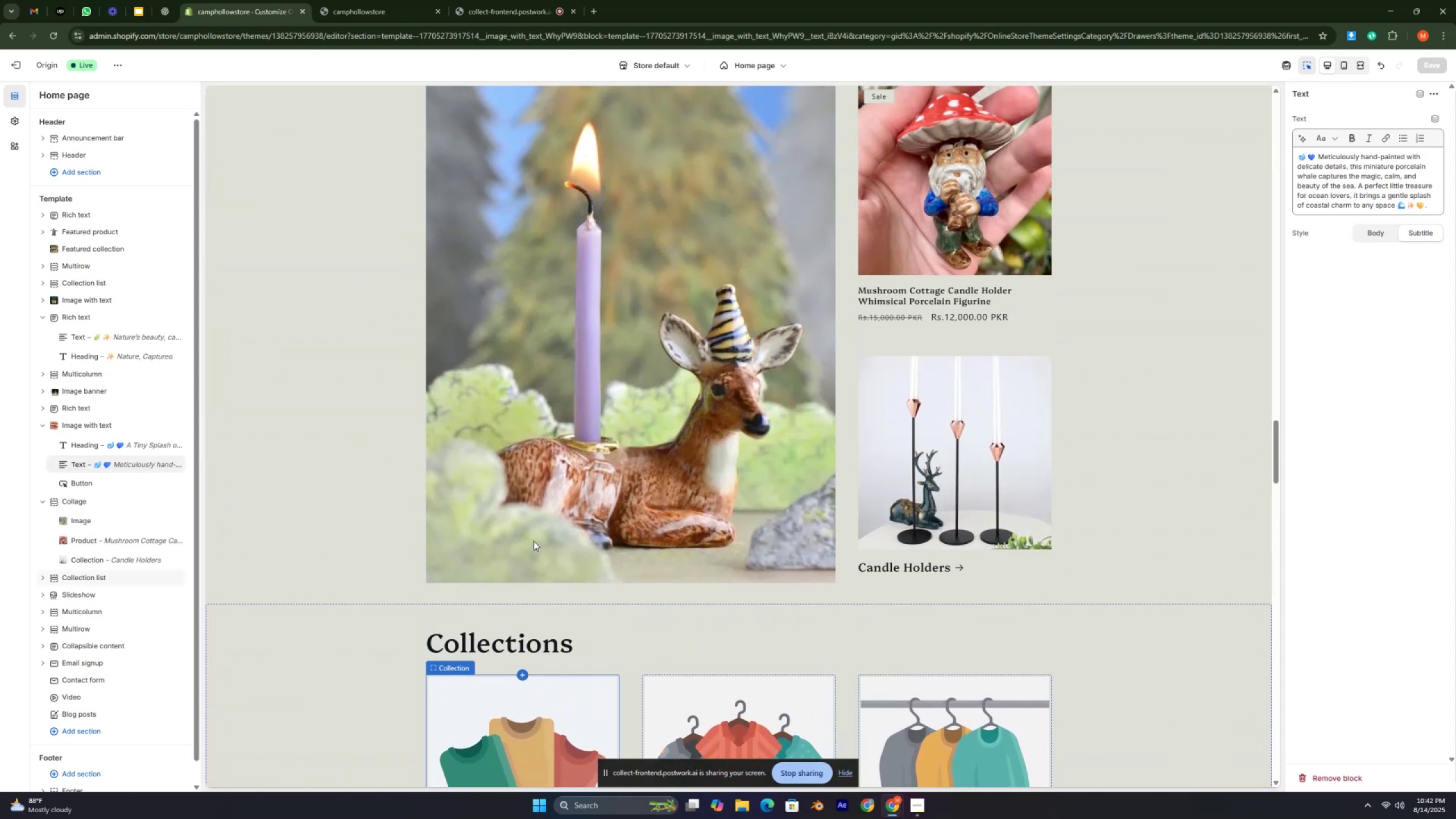 
key(Control+ControlLeft)
 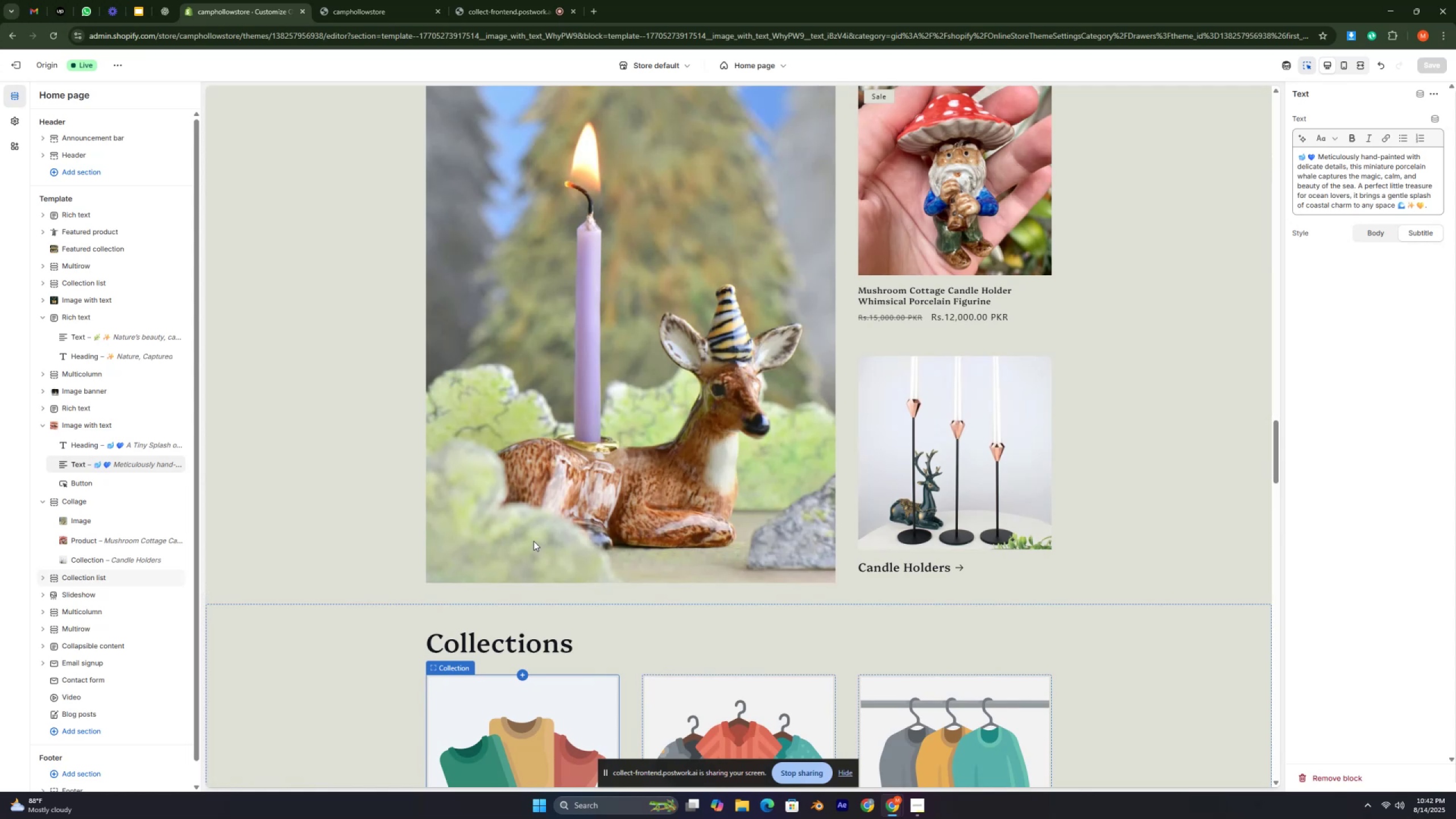 
key(Control+ControlLeft)
 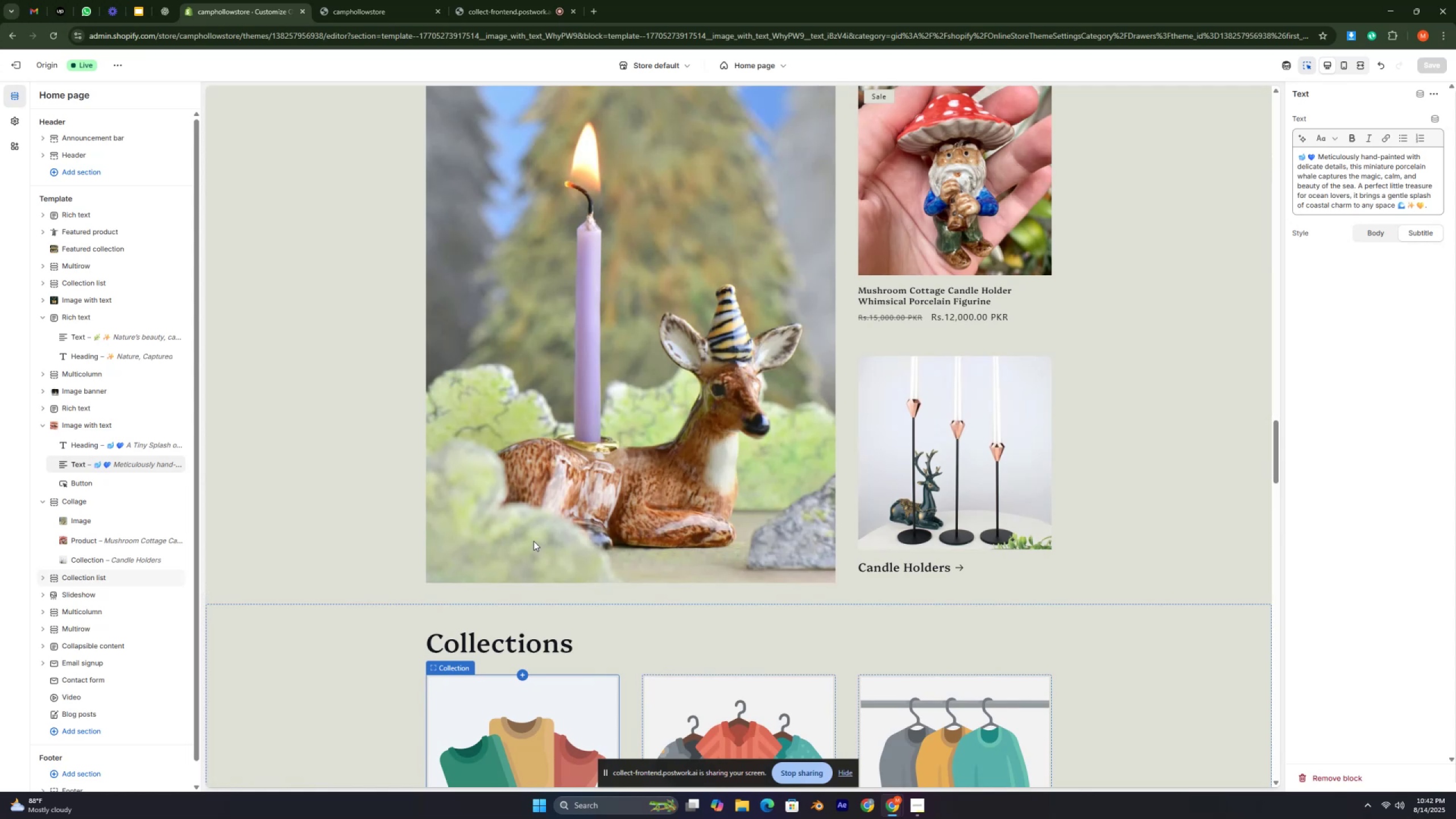 
key(Control+ControlLeft)
 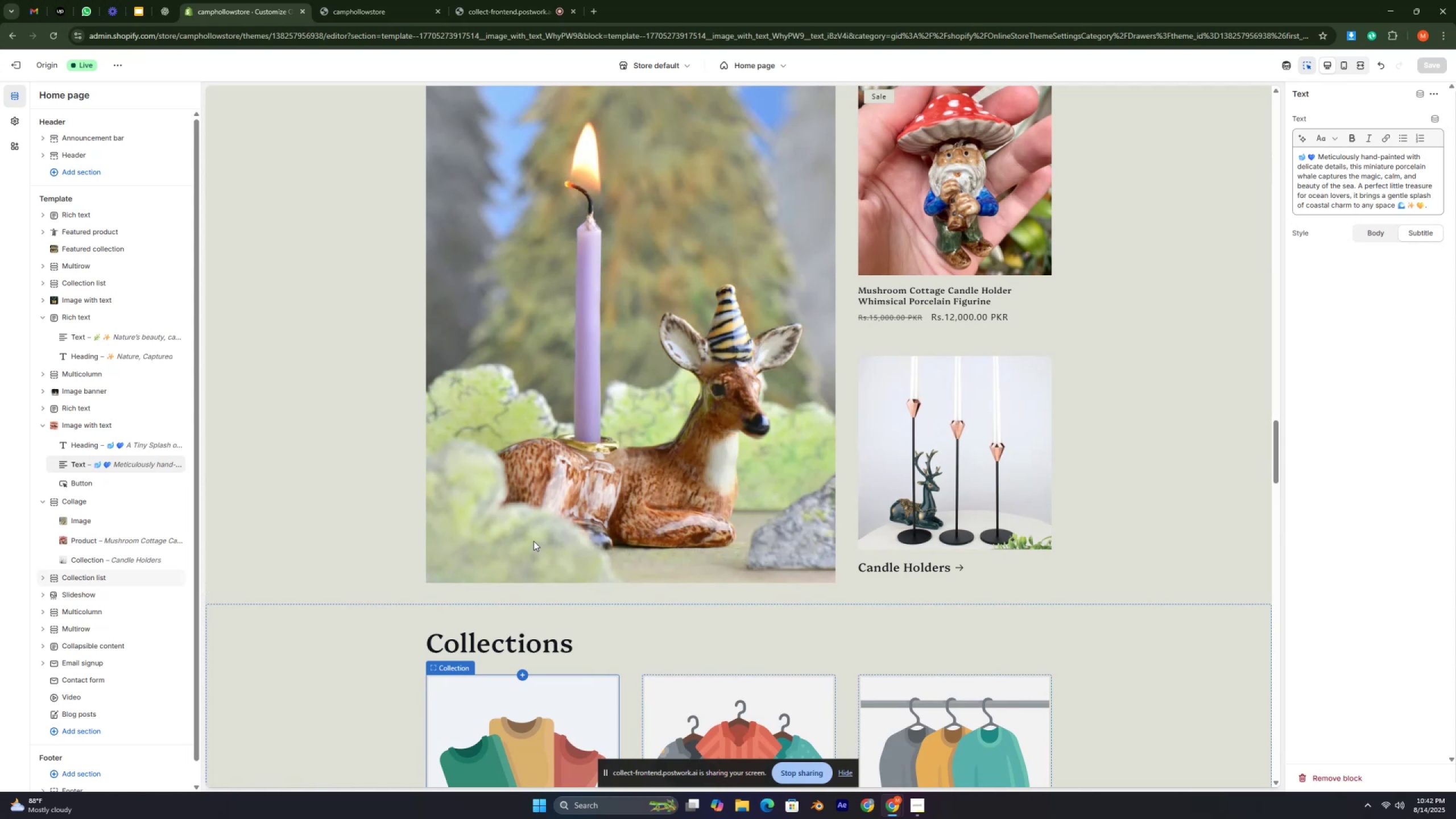 
key(Control+ControlLeft)
 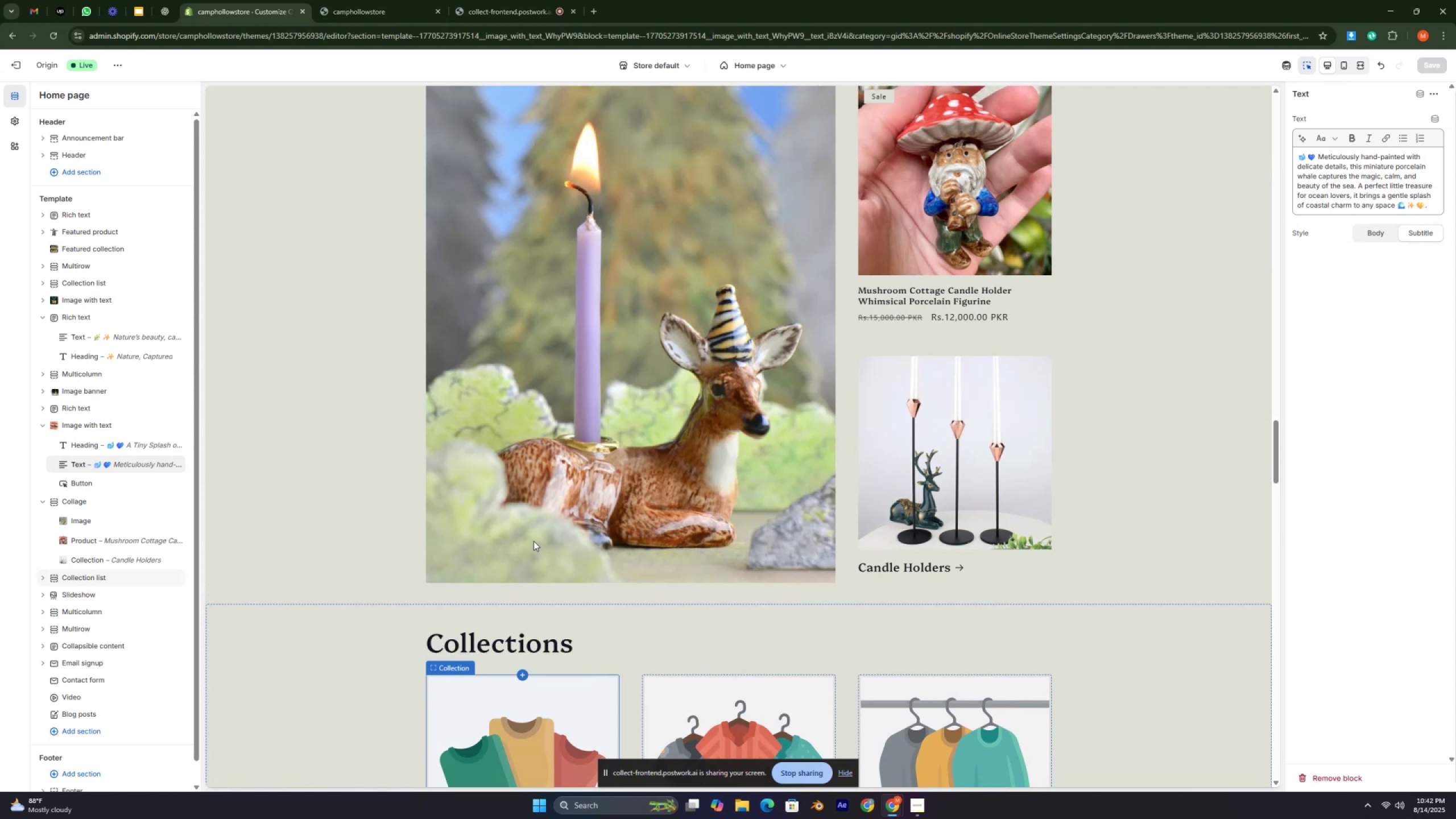 
key(Control+ControlLeft)
 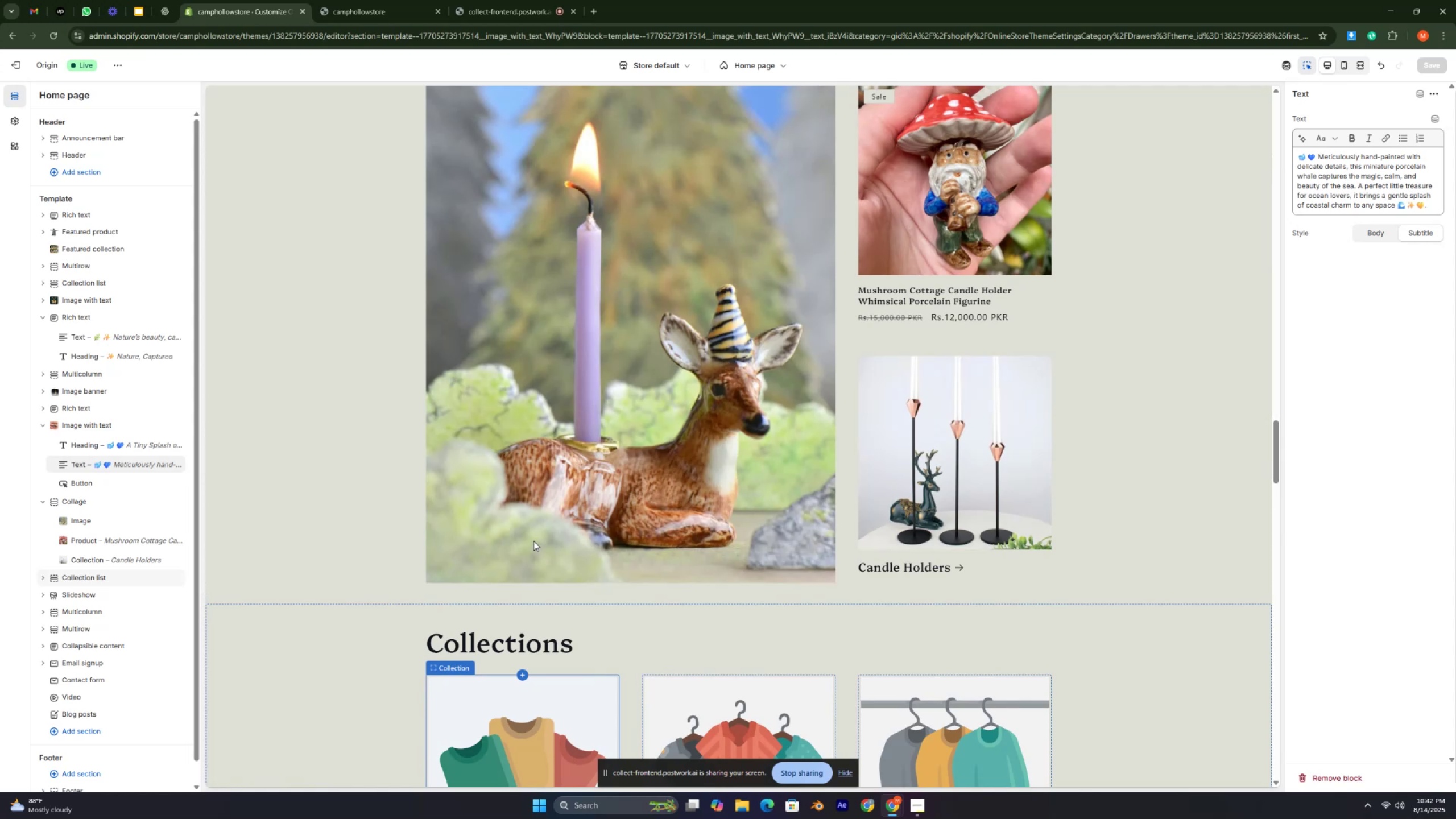 
key(Control+C)
 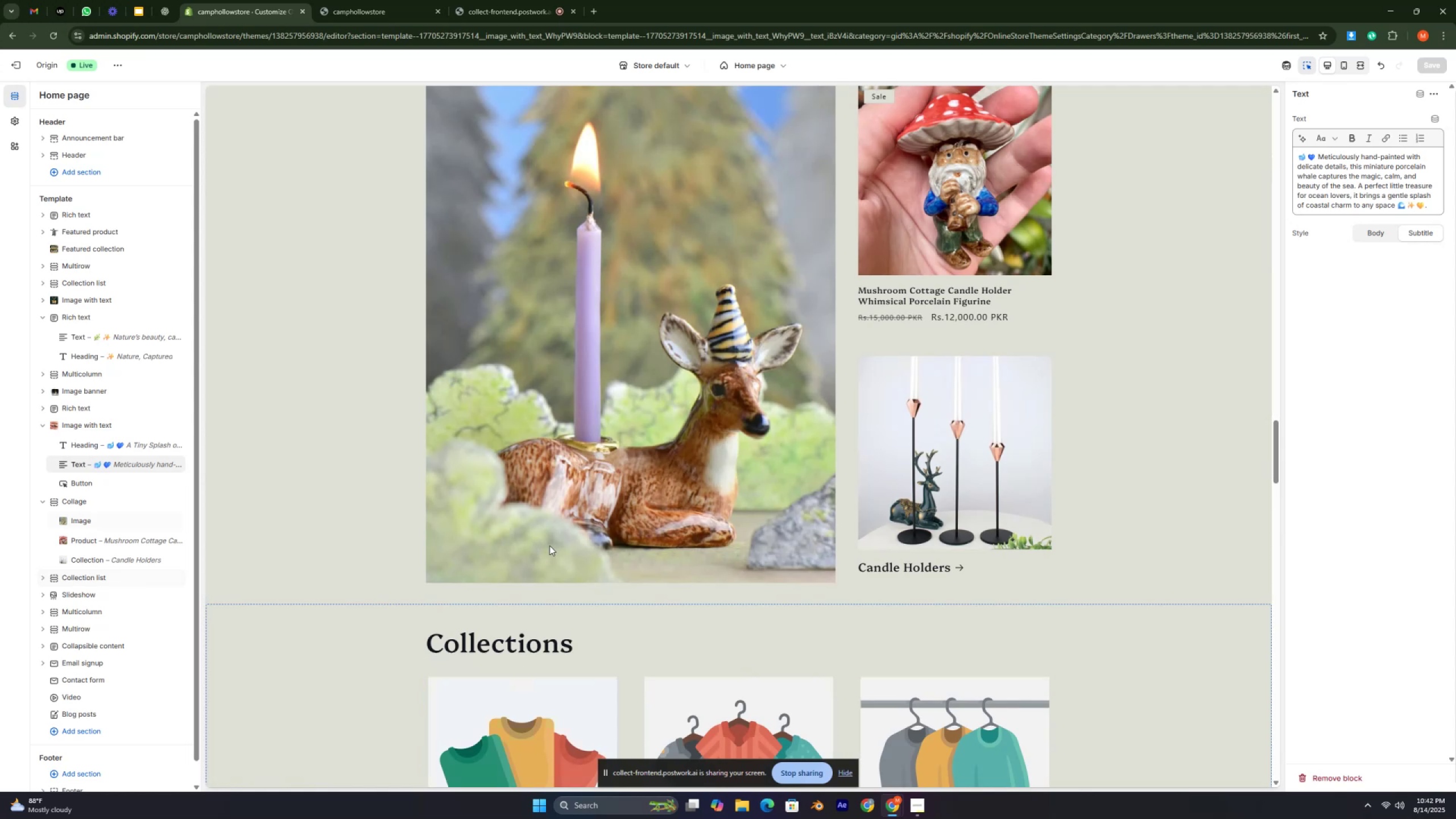 
scroll: coordinate [594, 517], scroll_direction: down, amount: 2.0
 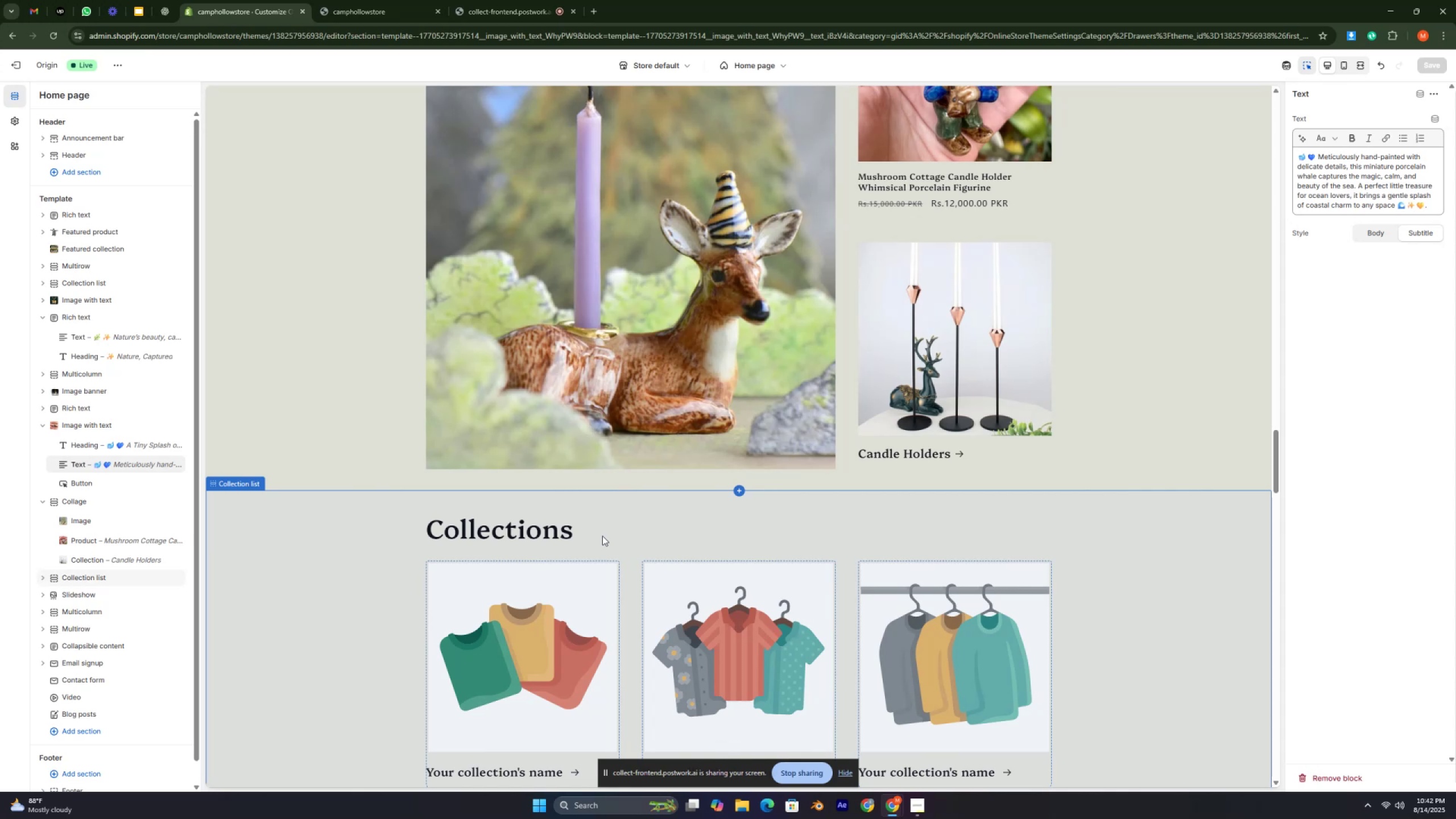 
wait(6.88)
 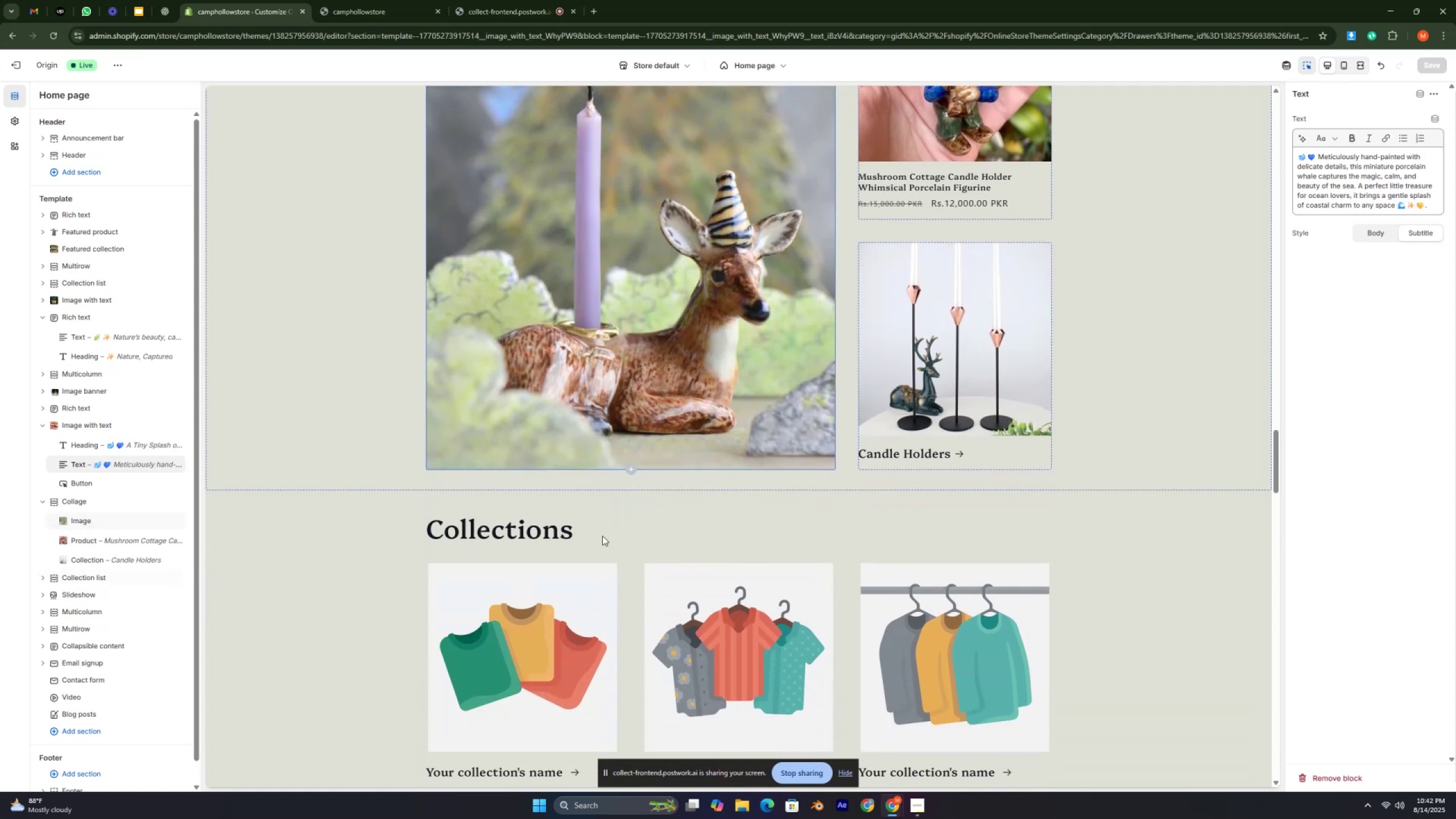 
key(Control+ControlLeft)
 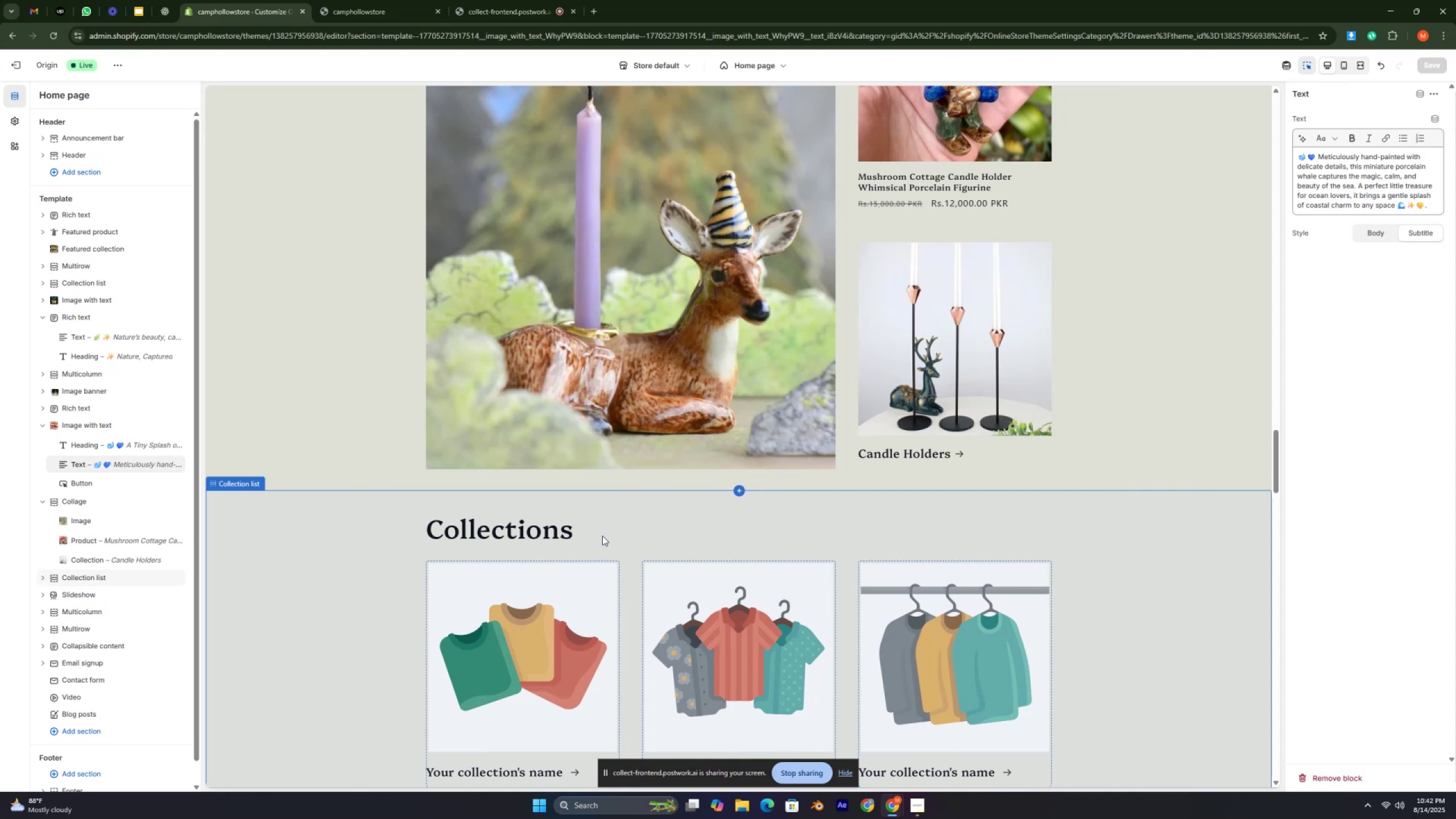 
key(Control+ControlLeft)
 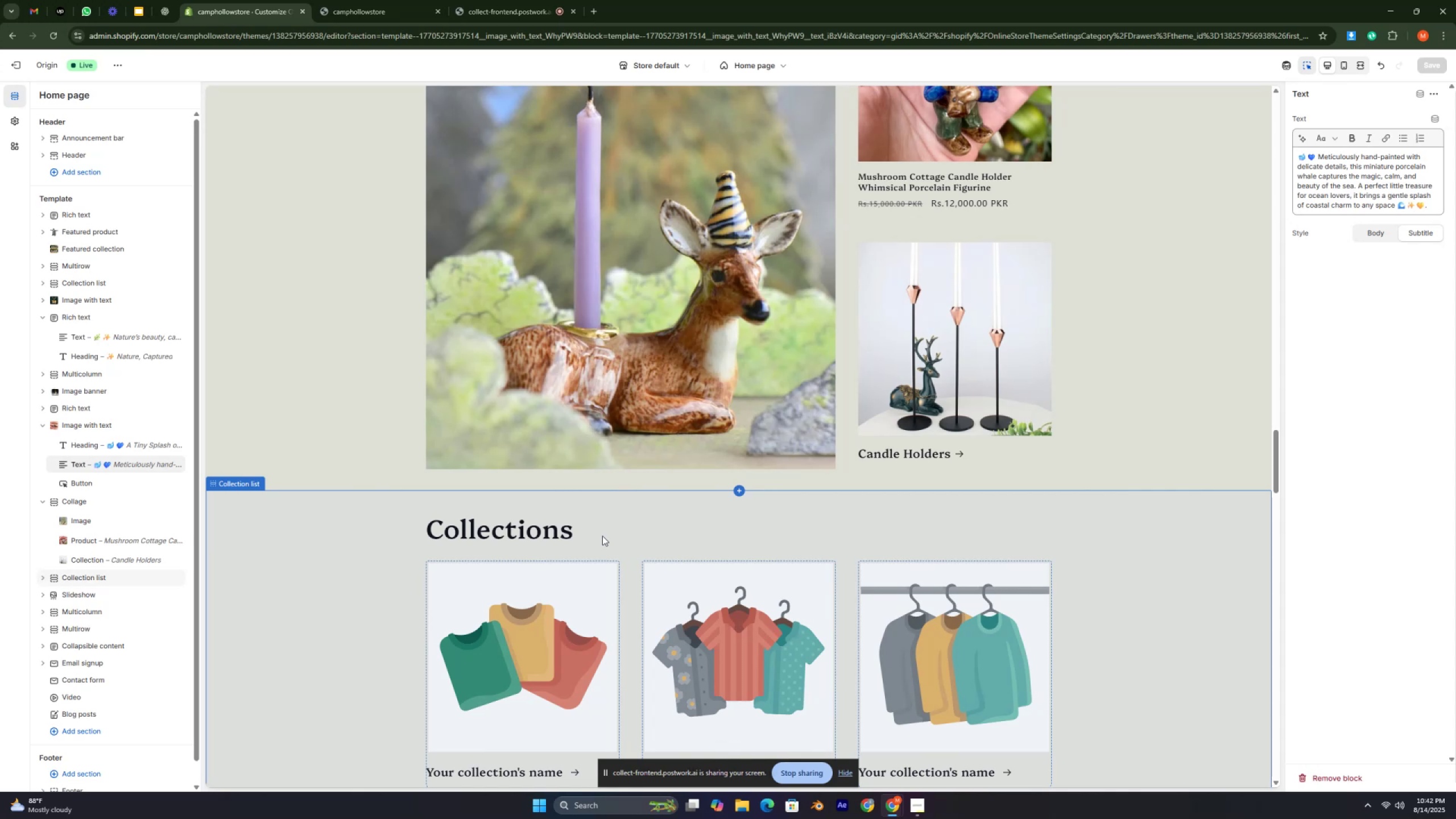 
key(Control+ControlLeft)
 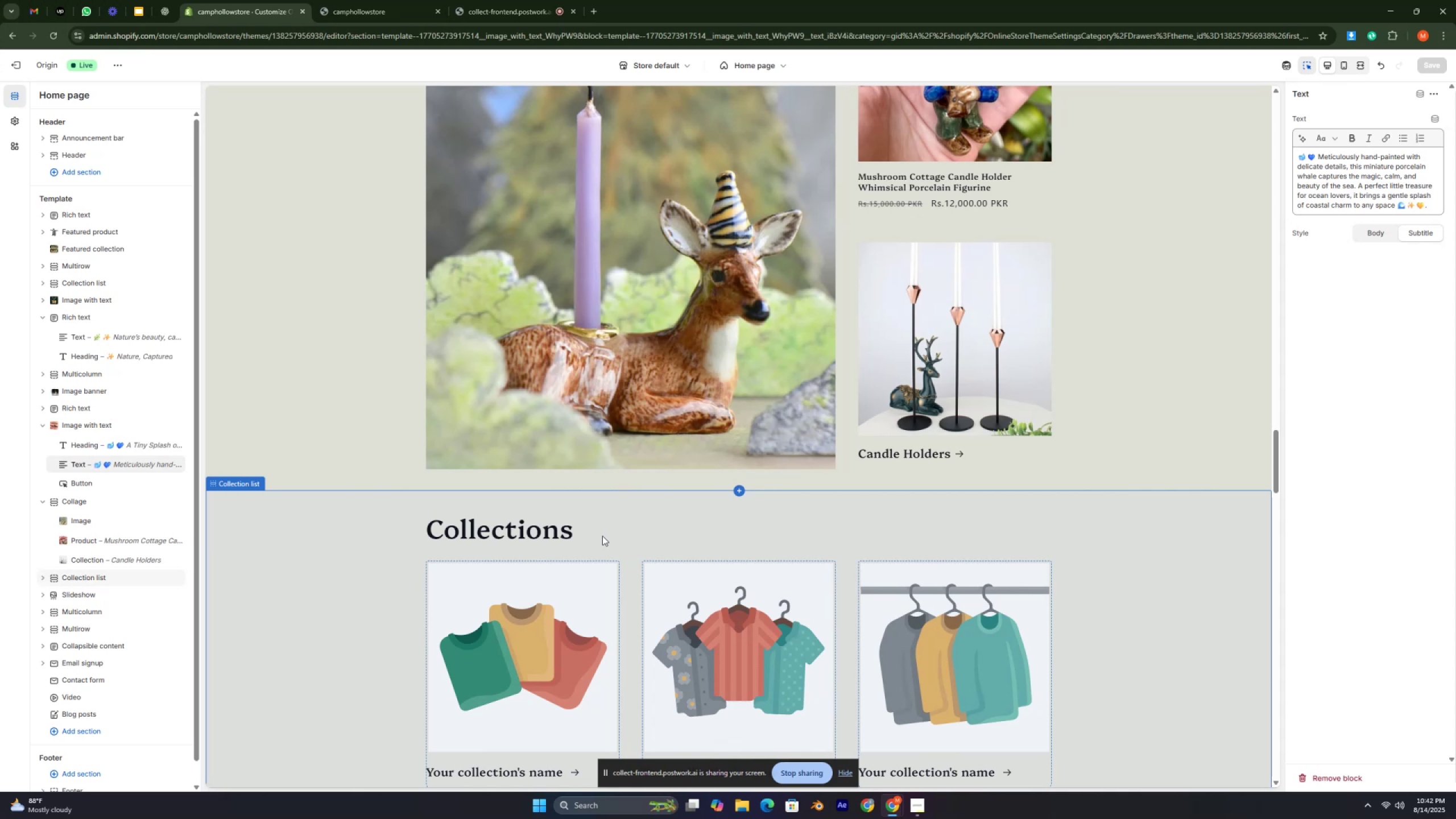 
key(Control+ControlLeft)
 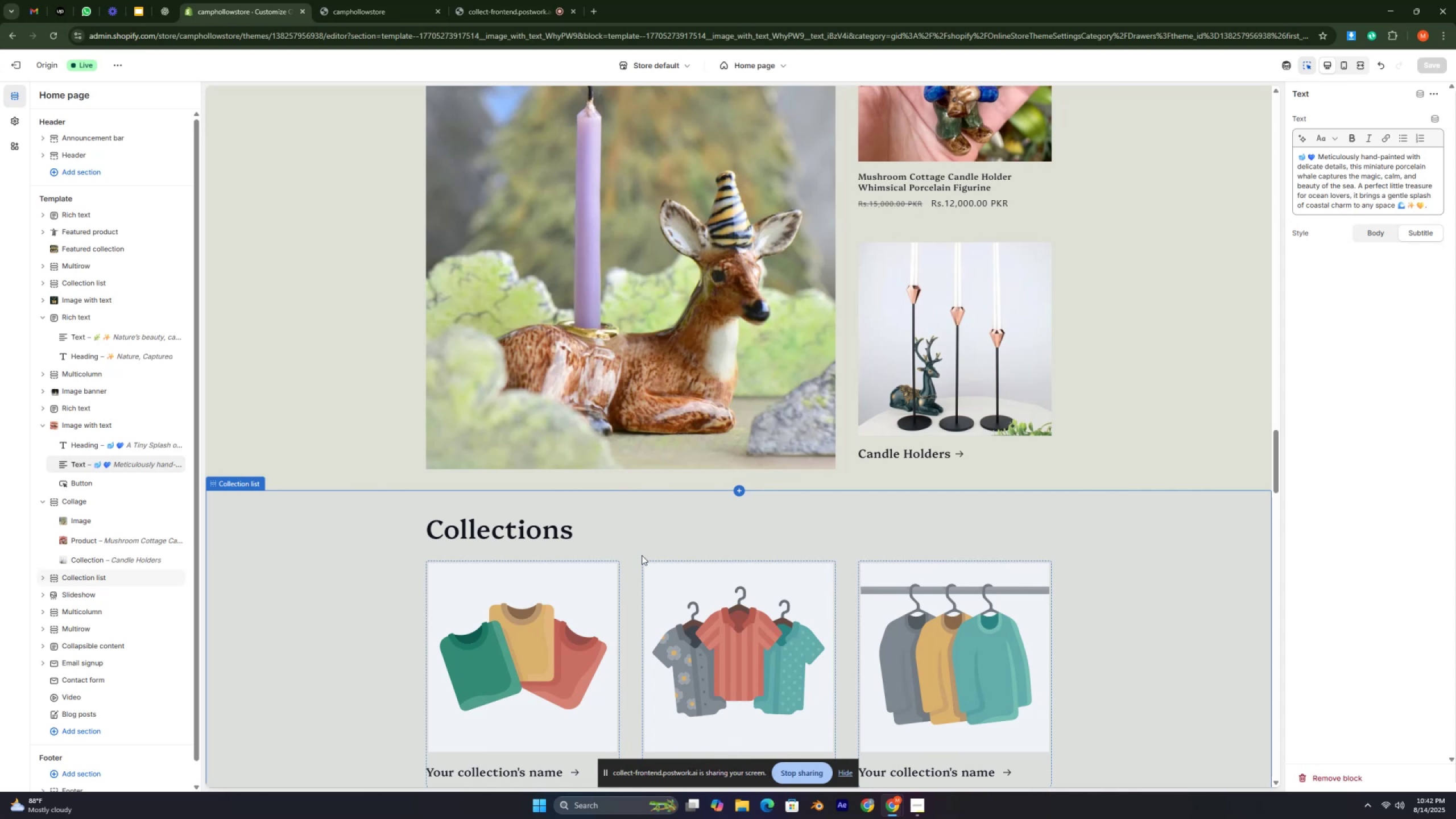 
scroll: coordinate [771, 493], scroll_direction: down, amount: 8.0
 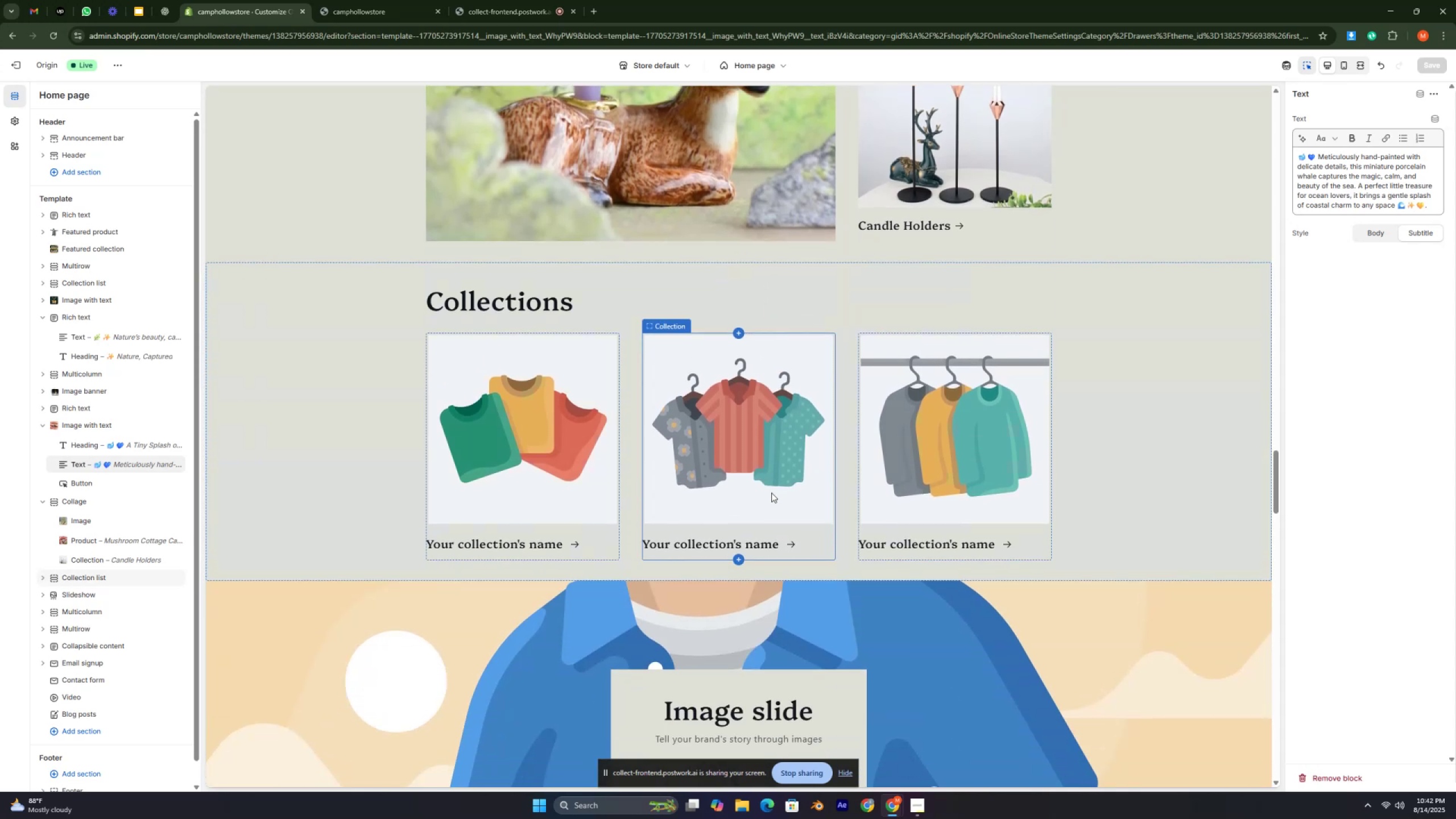 
key(Control+ControlLeft)
 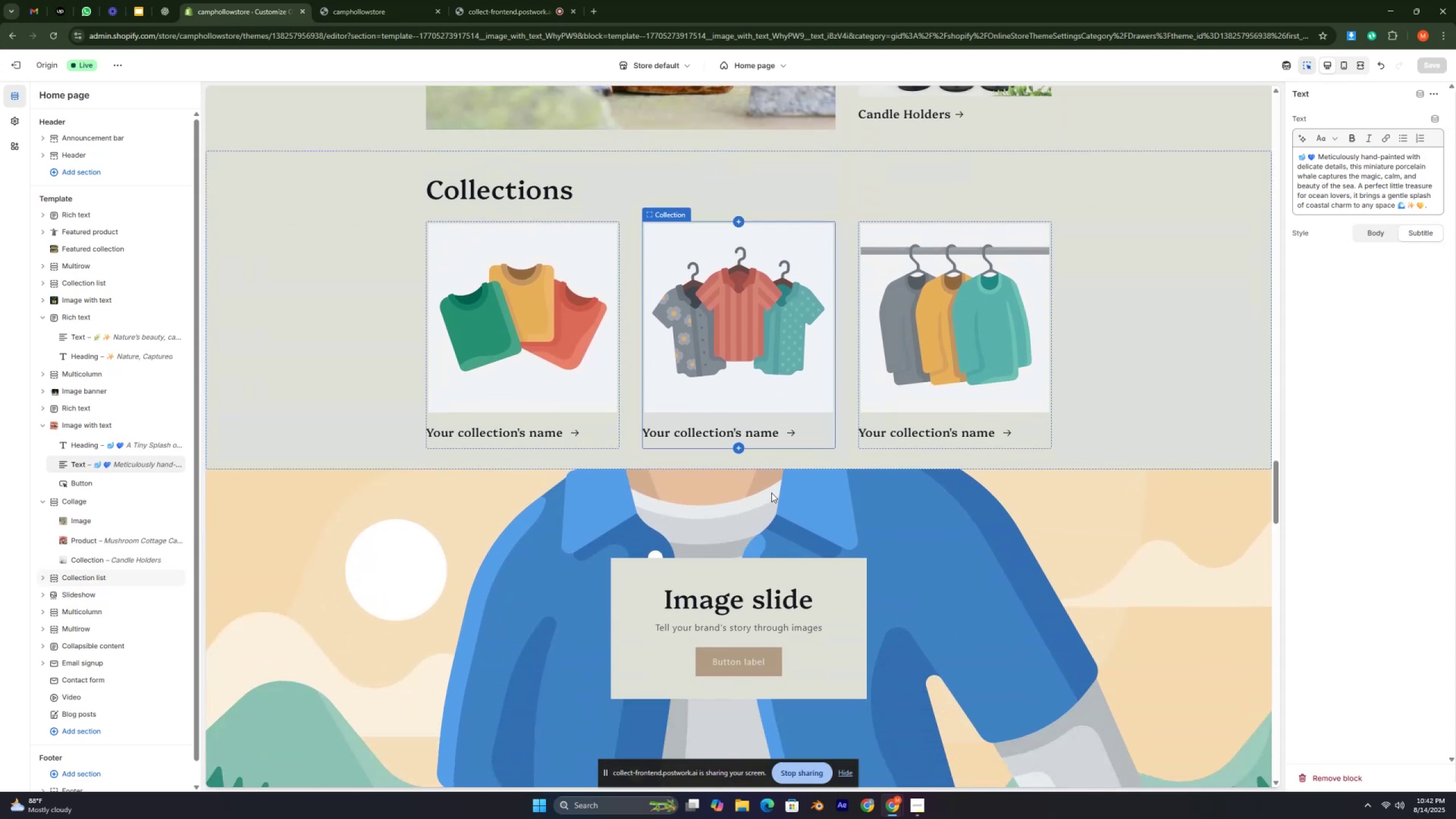 
key(Control+ControlLeft)
 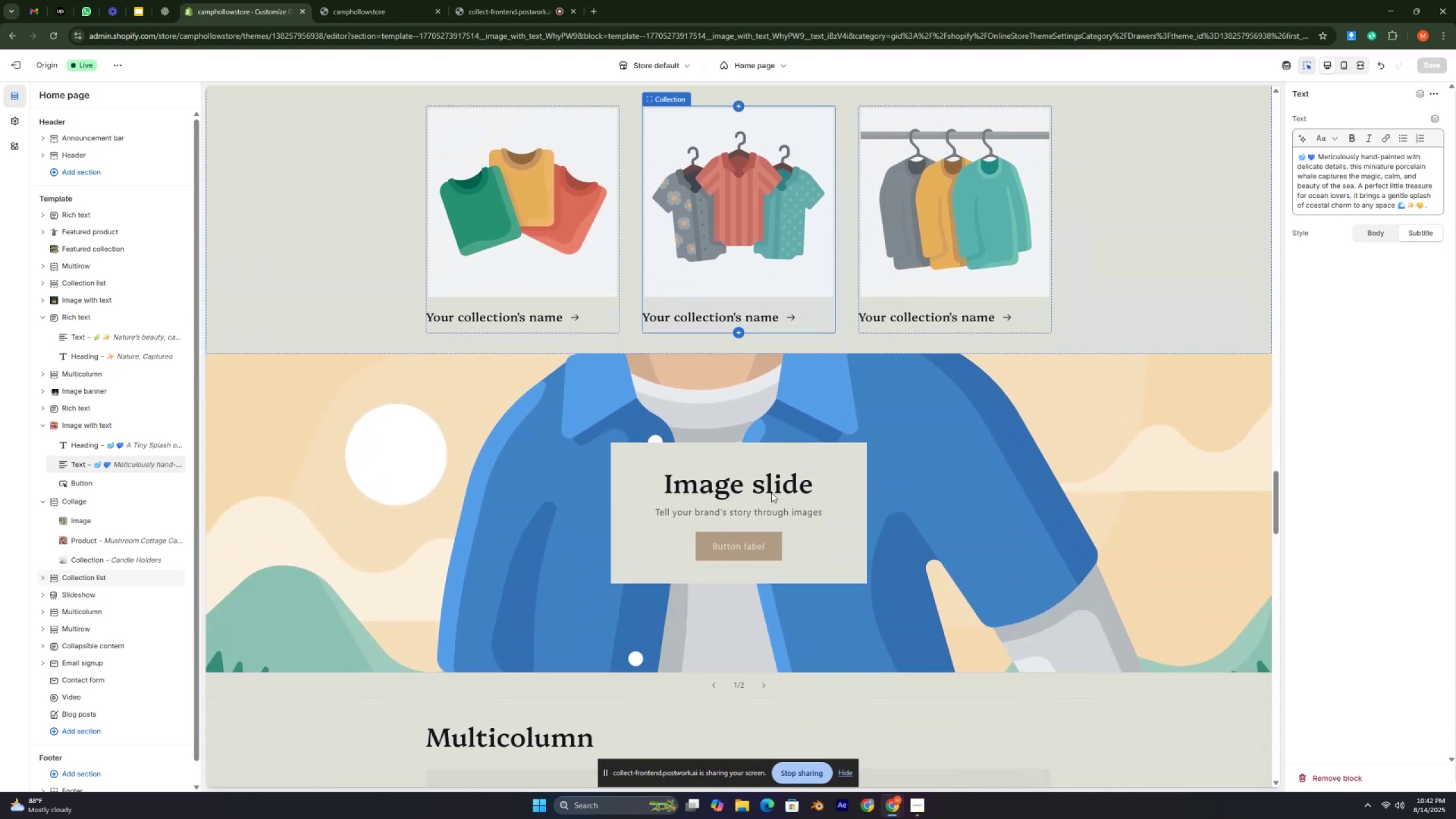 
key(Control+ControlLeft)
 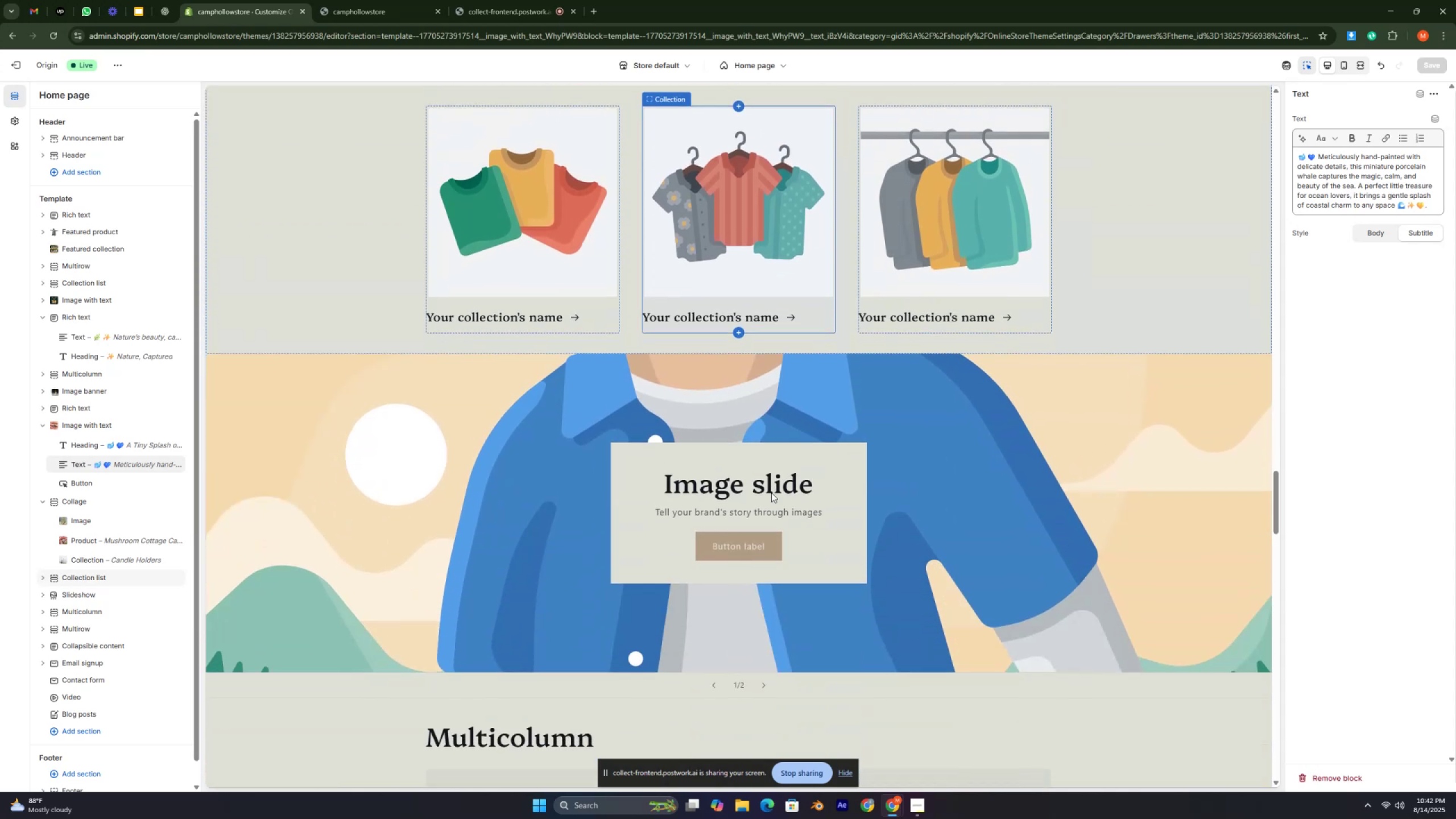 
key(Control+ControlLeft)
 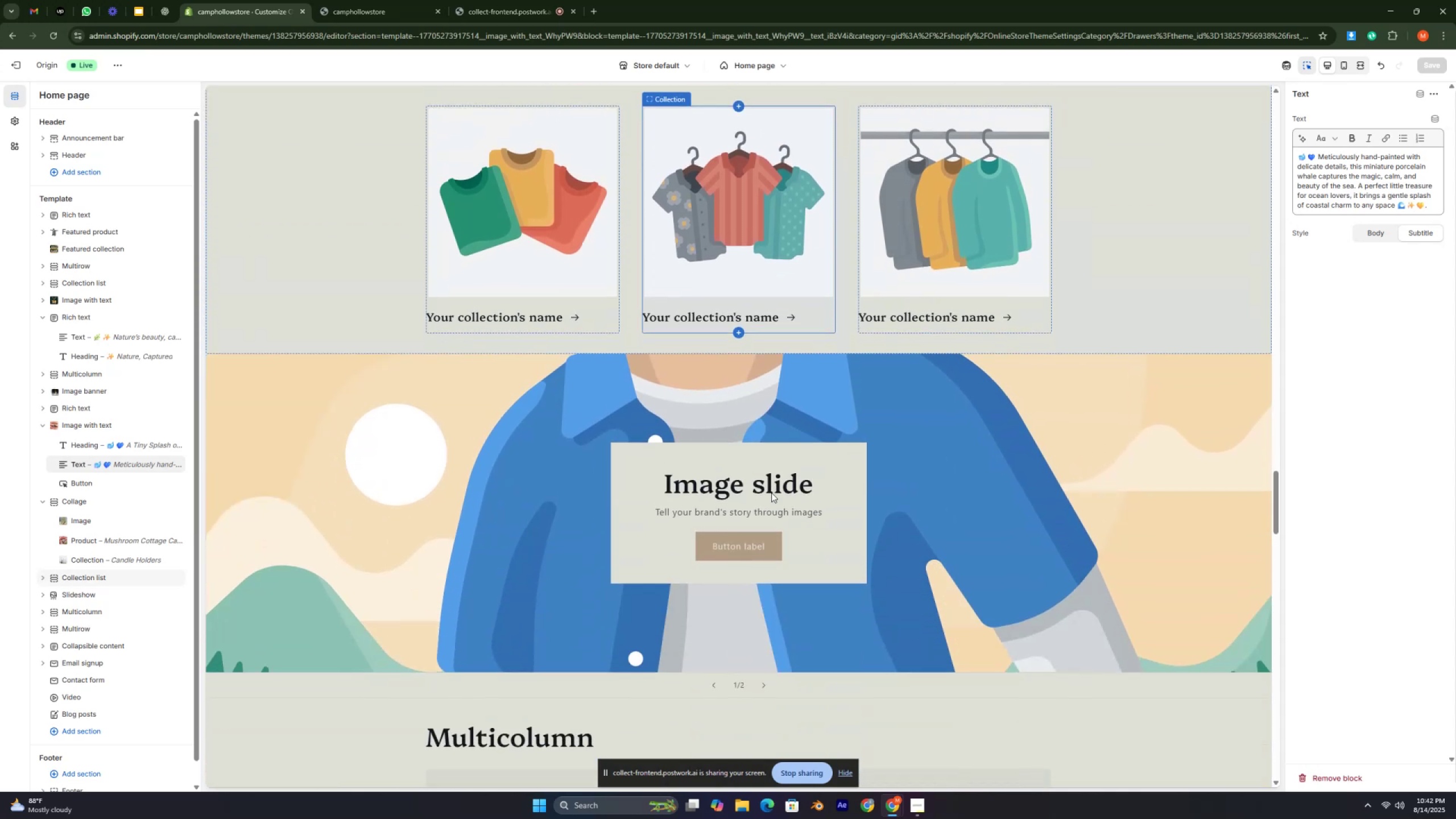 
scroll: coordinate [863, 578], scroll_direction: up, amount: 79.0
 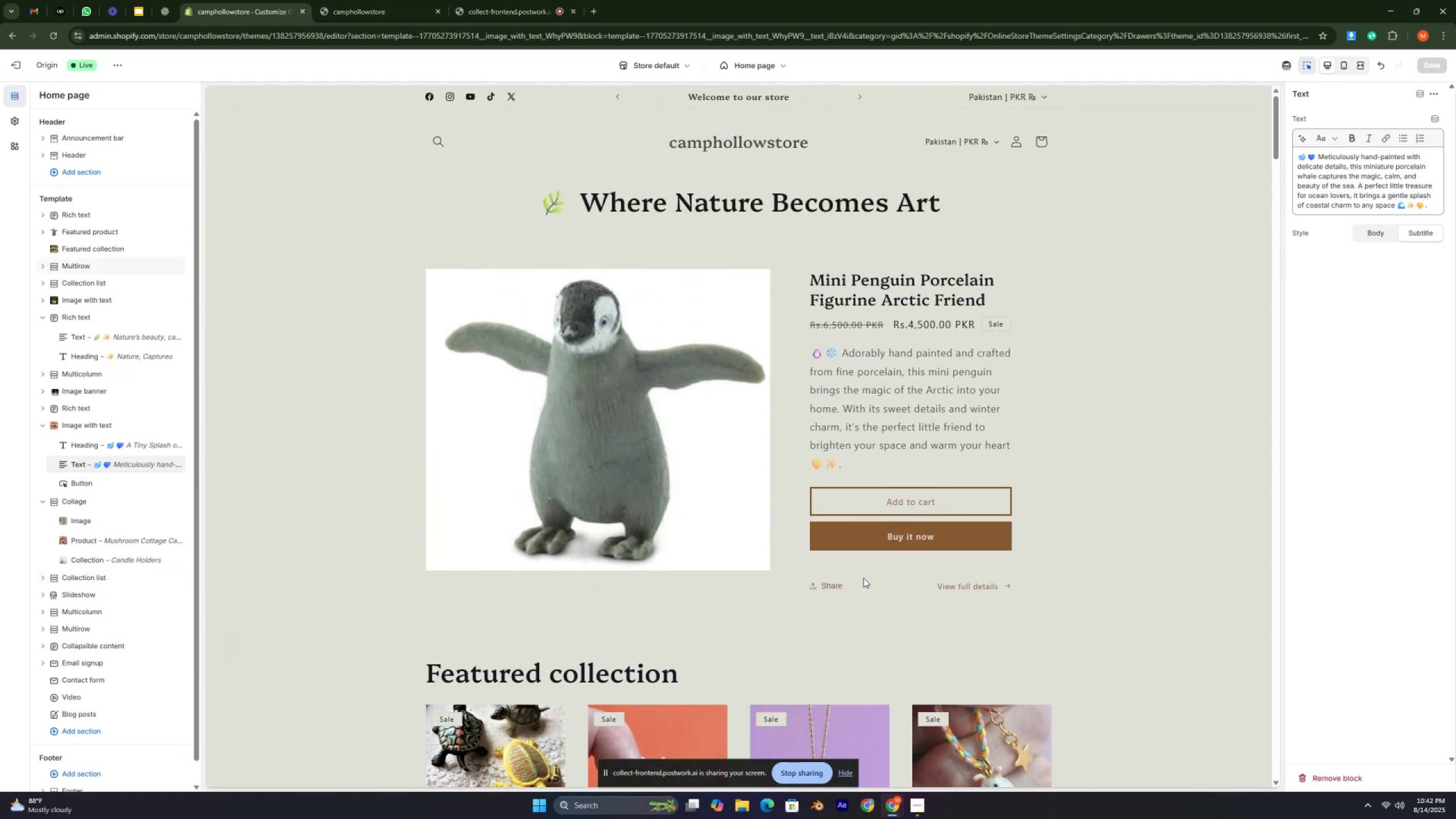 
scroll: coordinate [863, 578], scroll_direction: down, amount: 25.0
 